 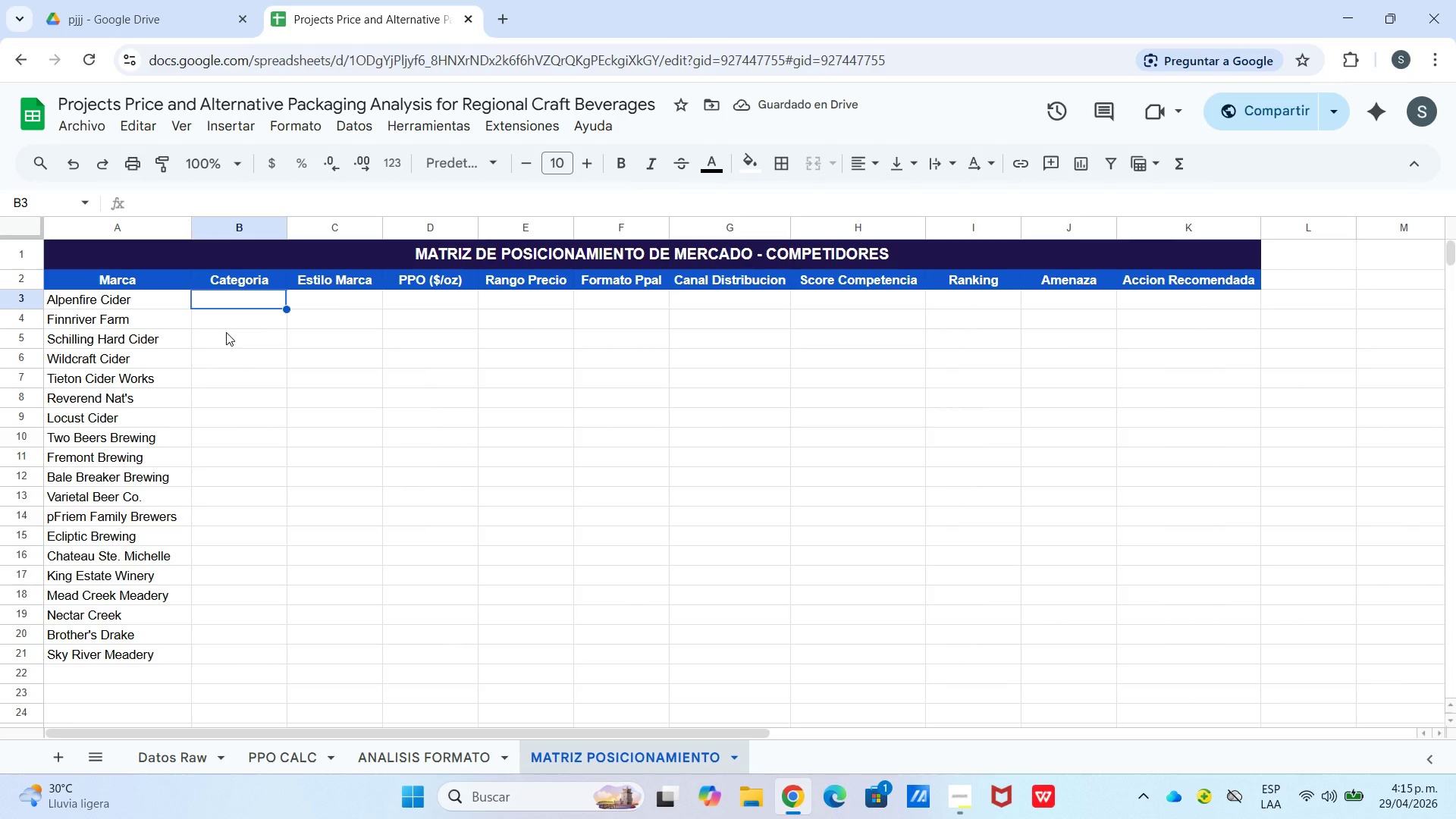 
type(Sidra)
 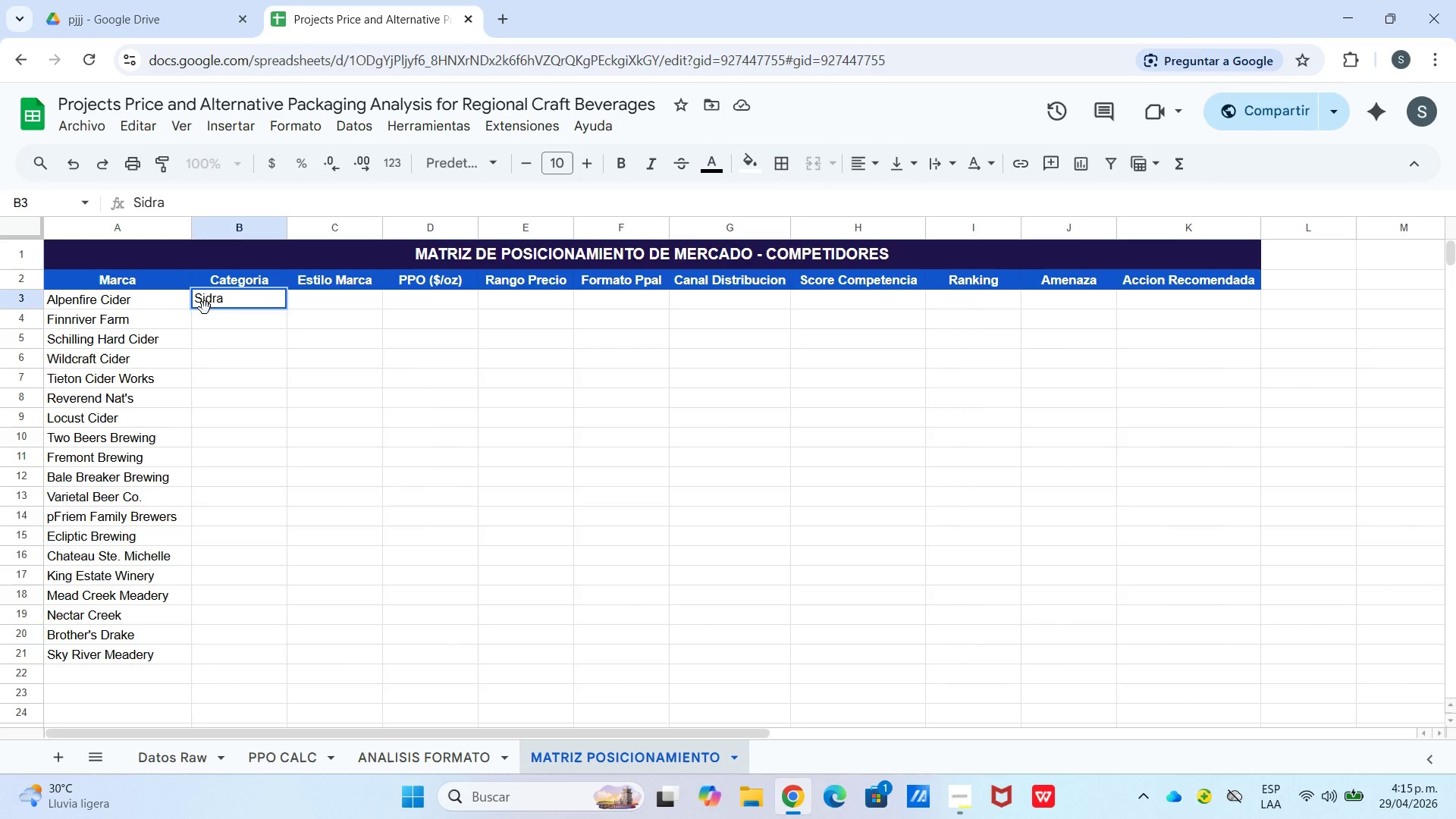 
key(Enter)
 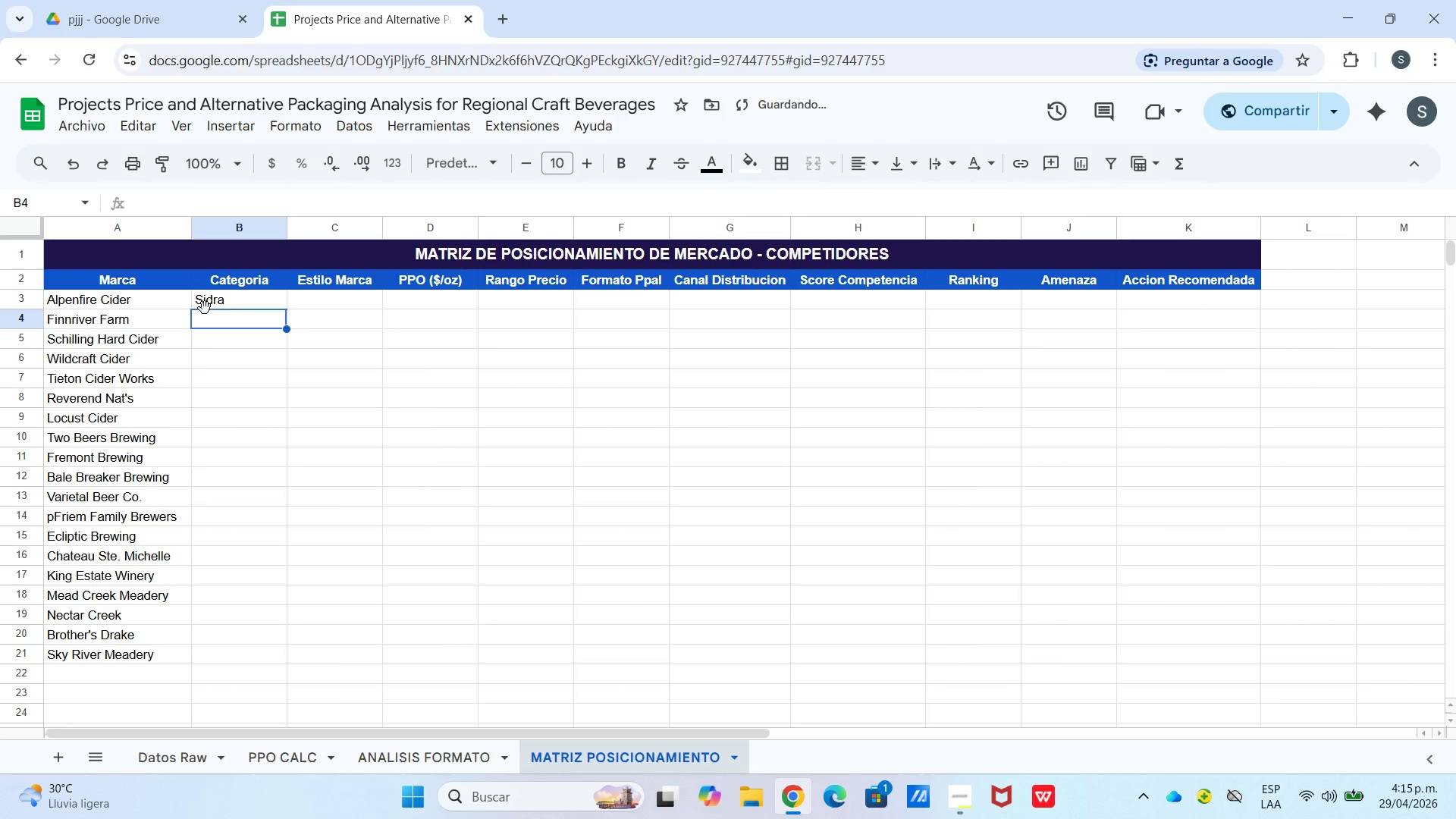 
type(Sidra)
 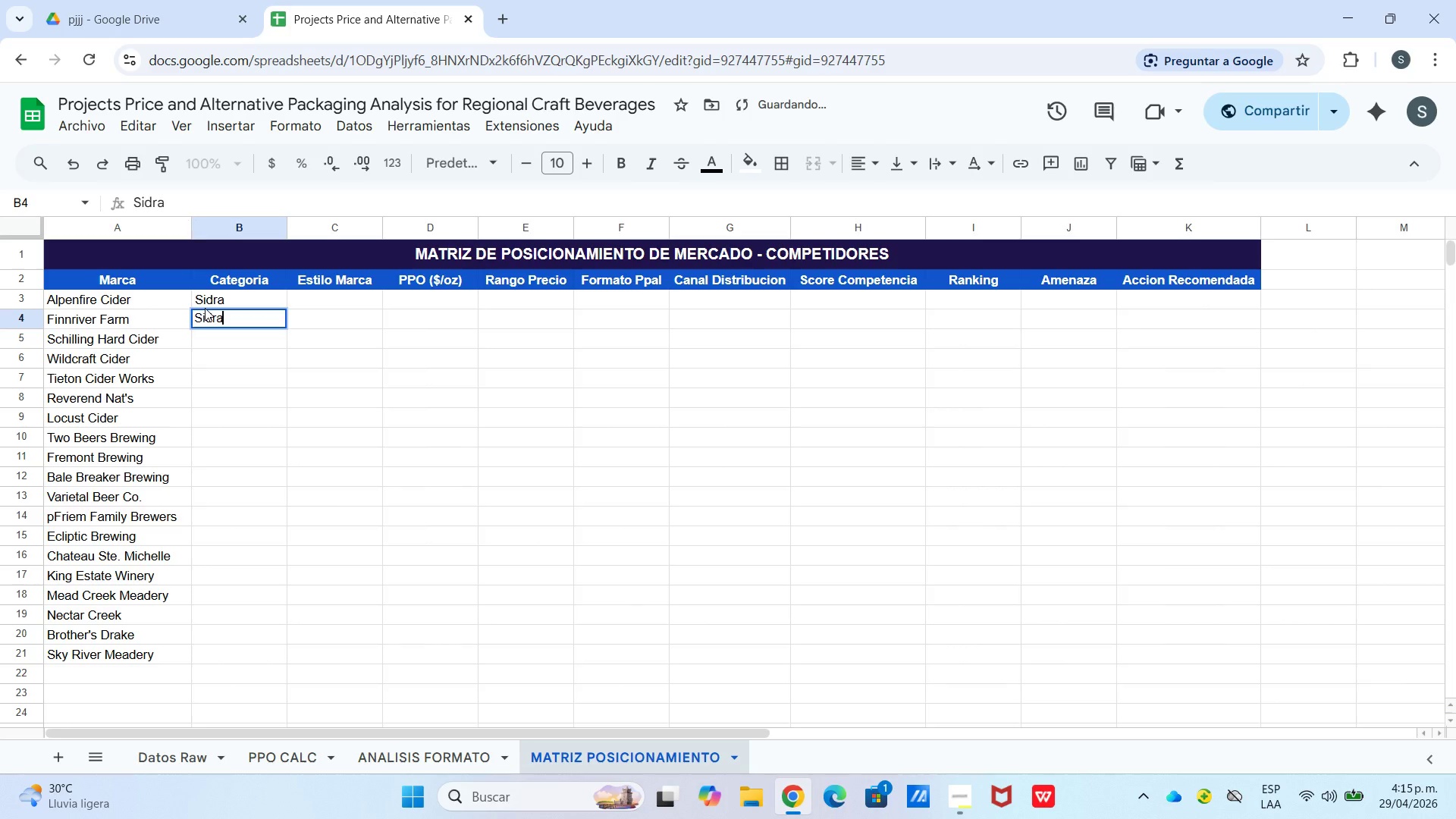 
key(Enter)
 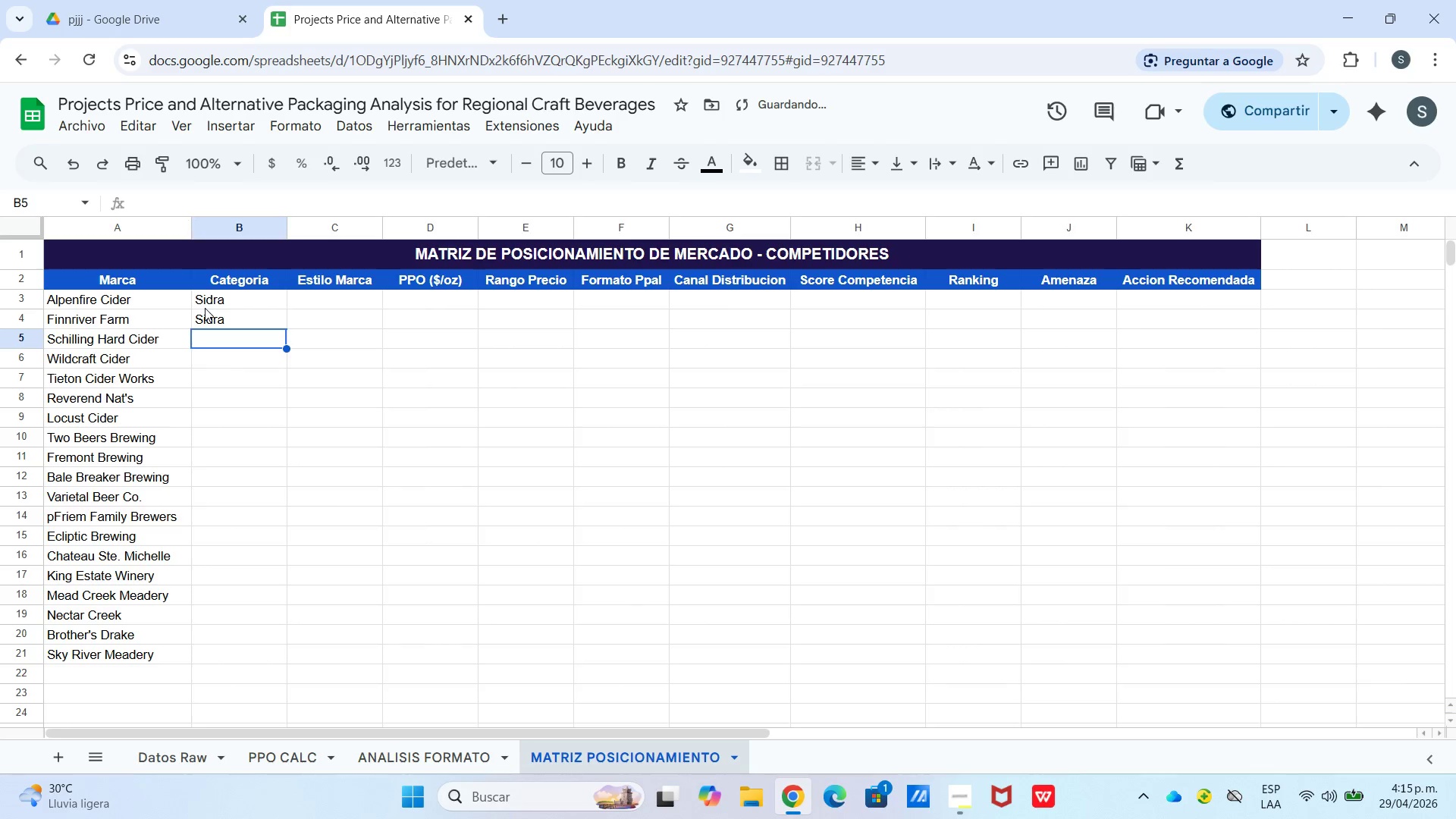 
type(Sidra)
 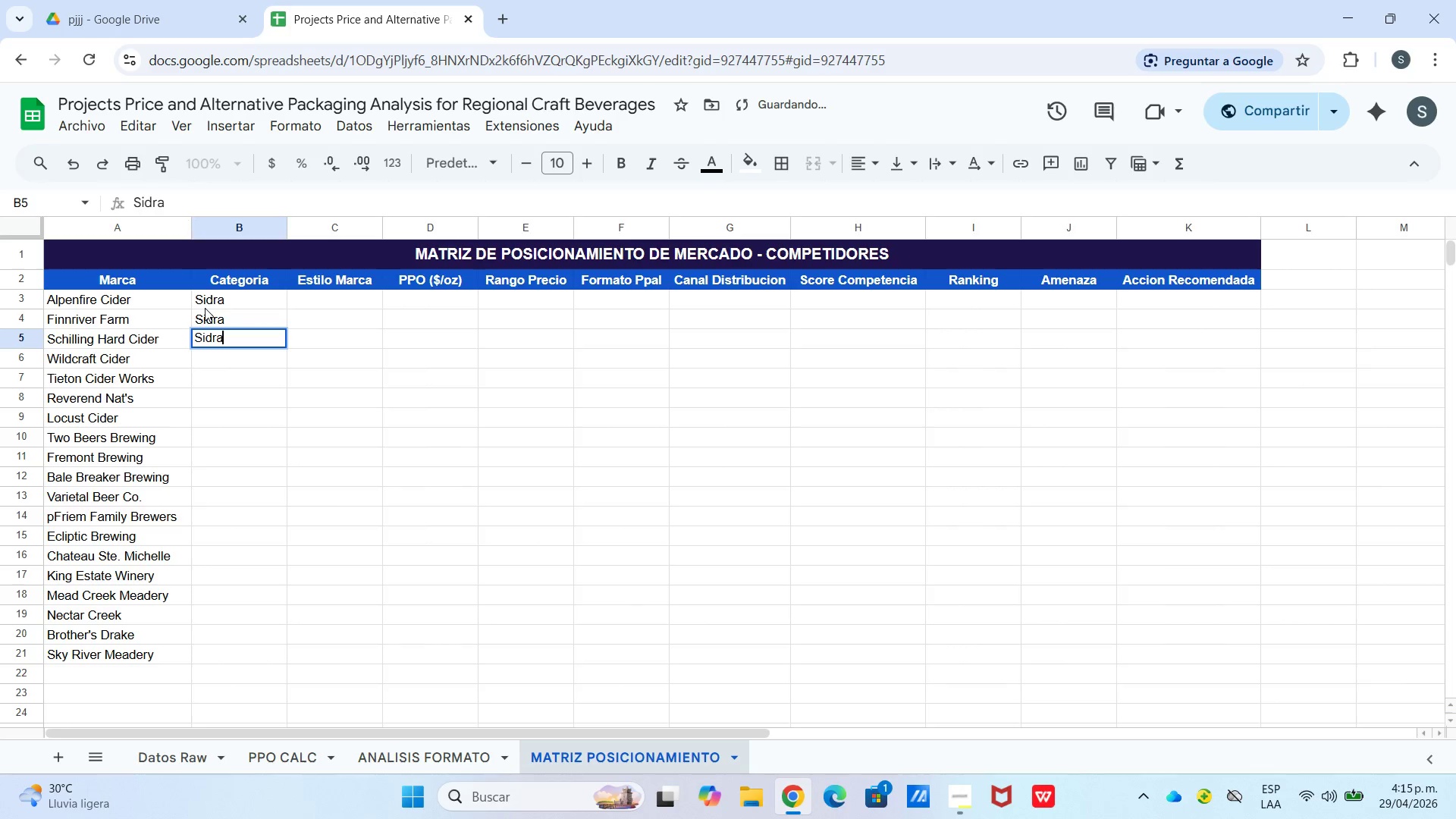 
key(Enter)
 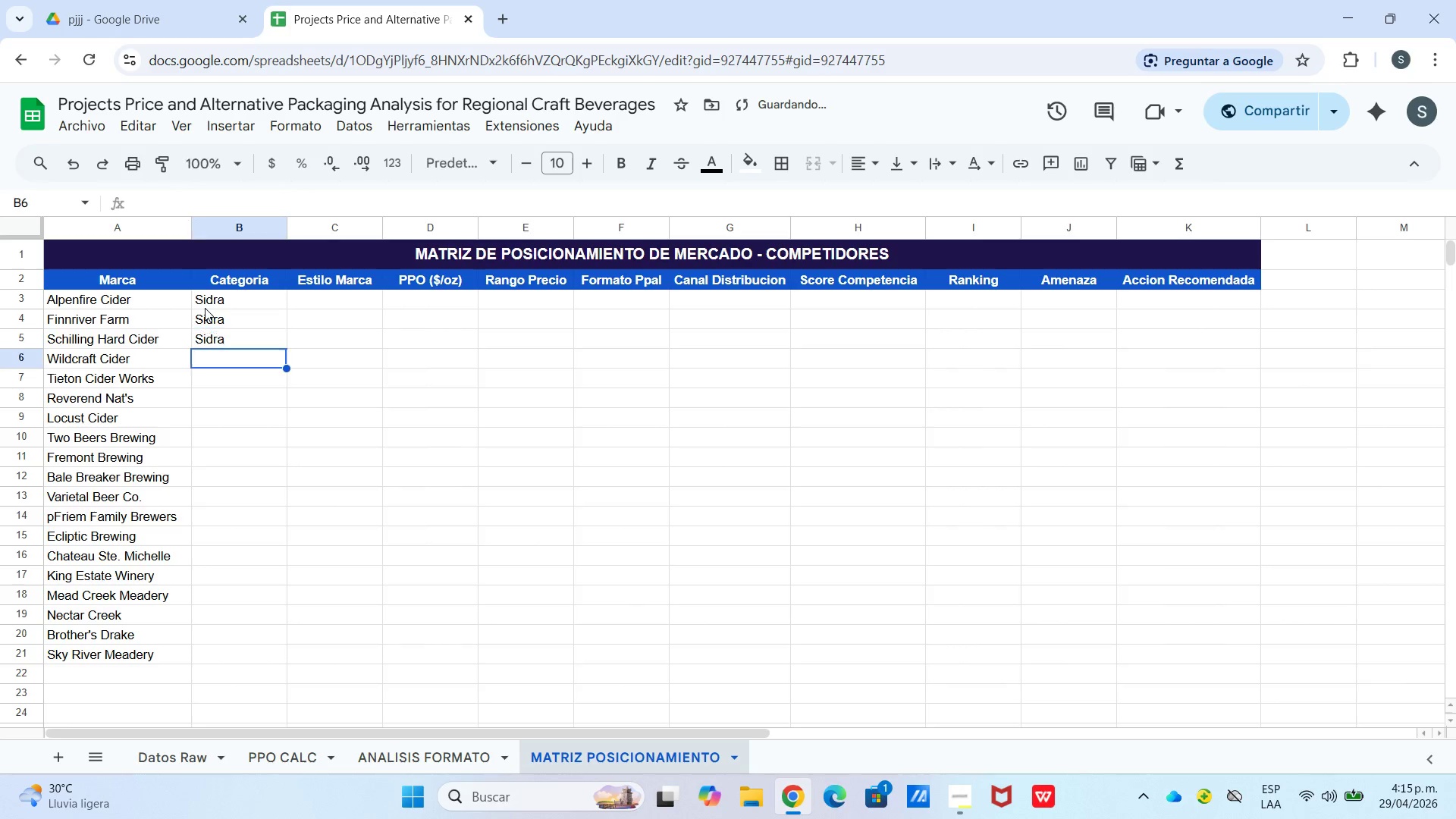 
type(Sidra)
 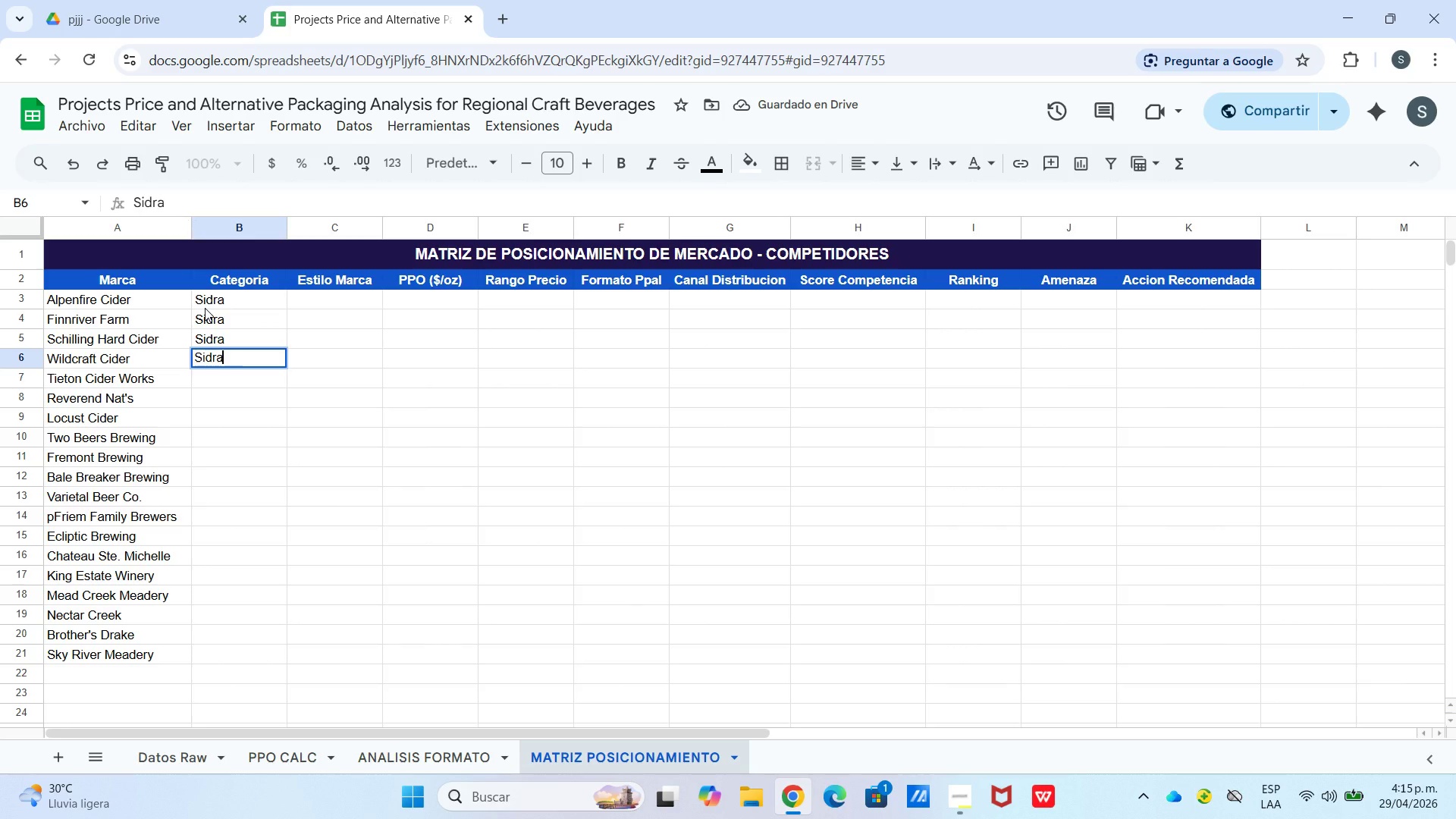 
key(Enter)
 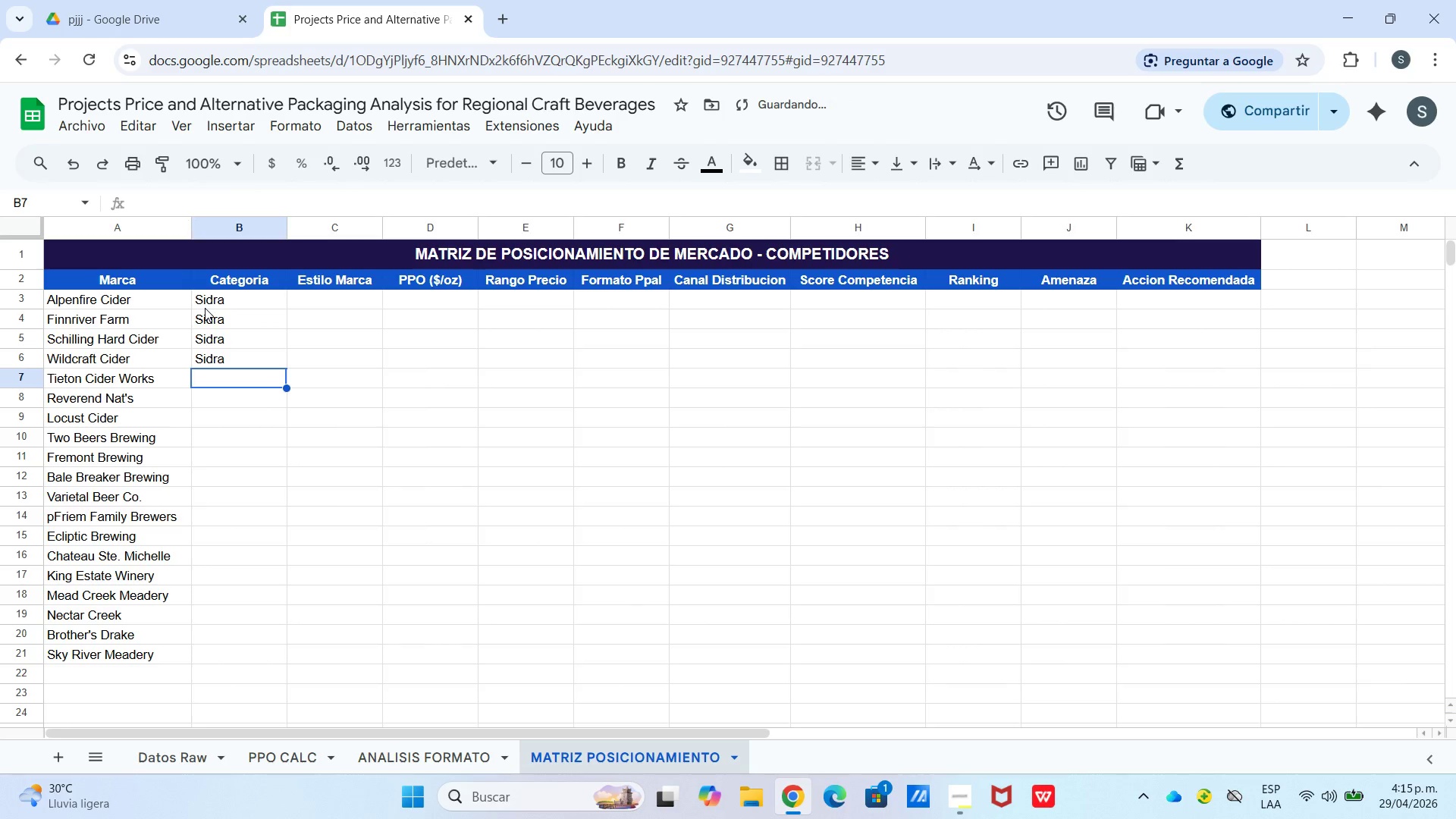 
type(Sidra)
 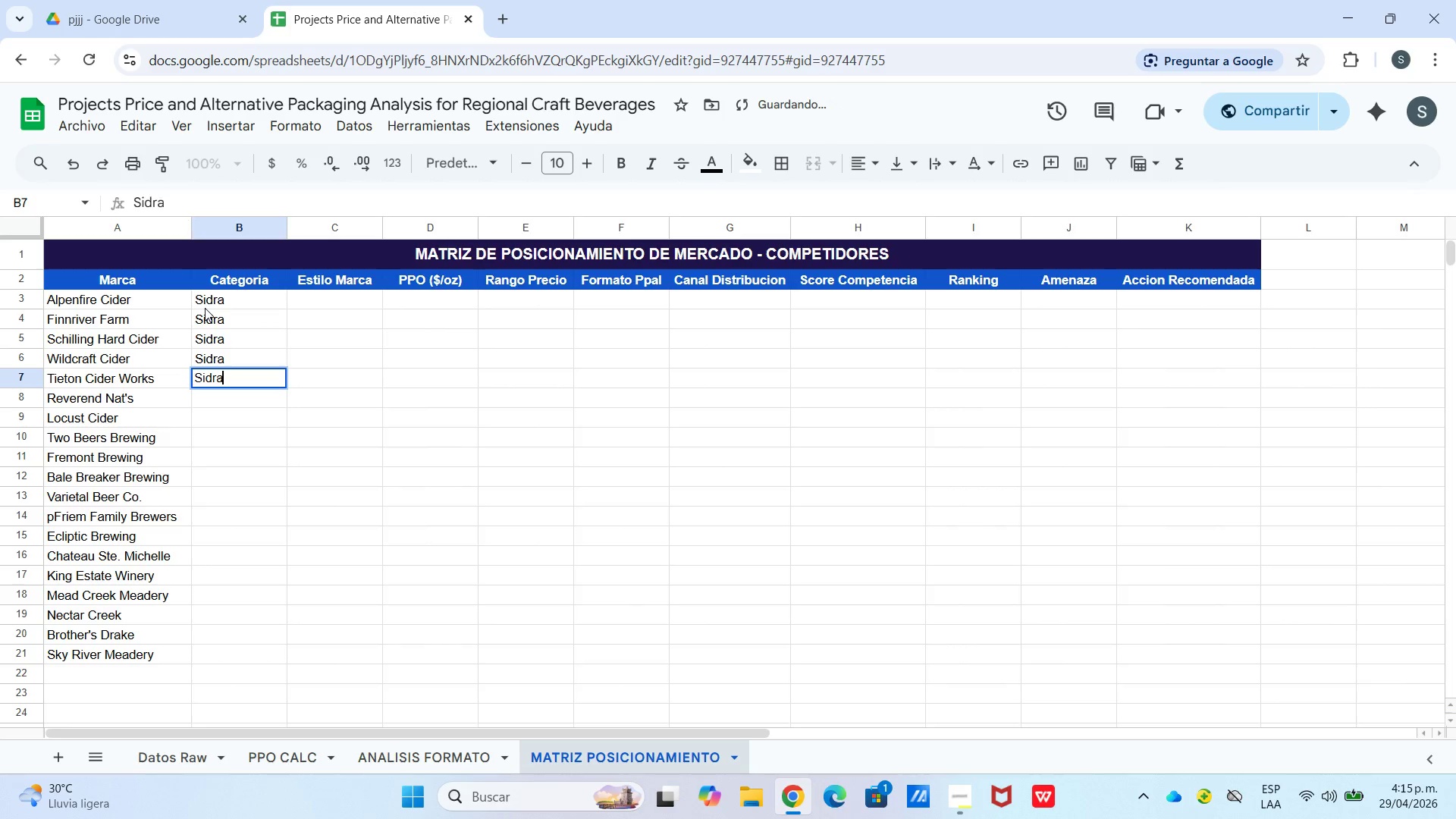 
key(Enter)
 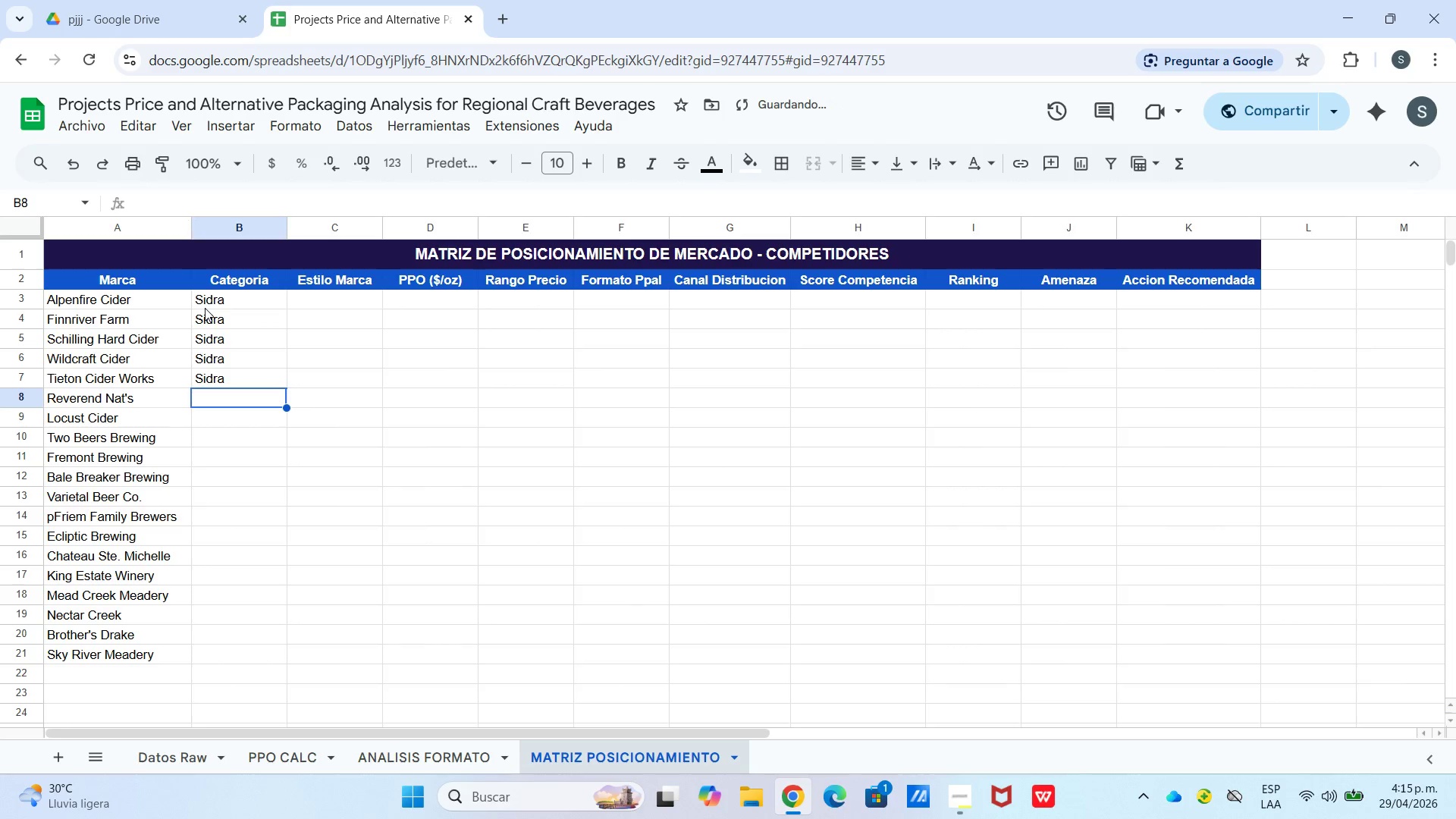 
type(Sidra)
 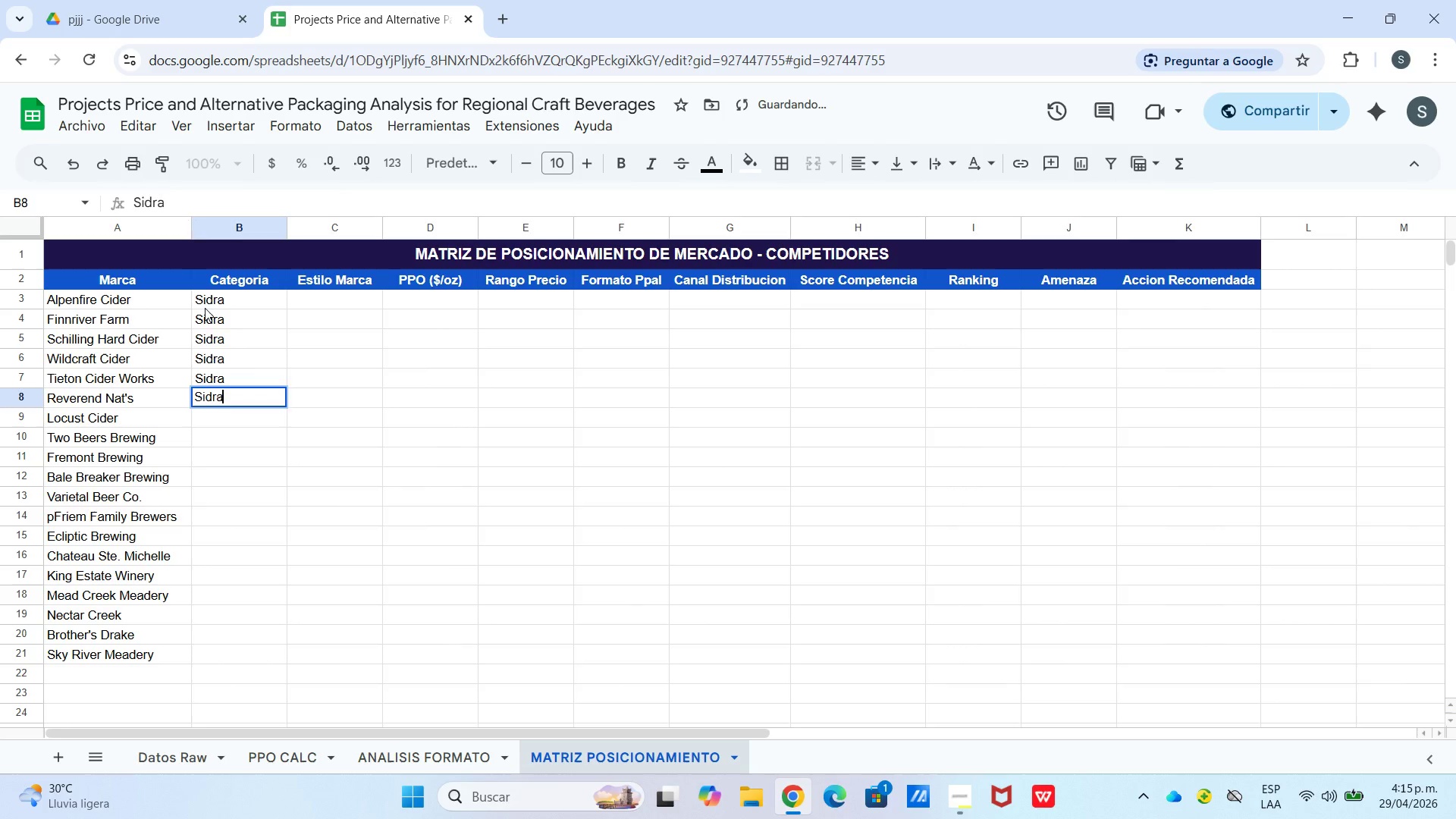 
key(Enter)
 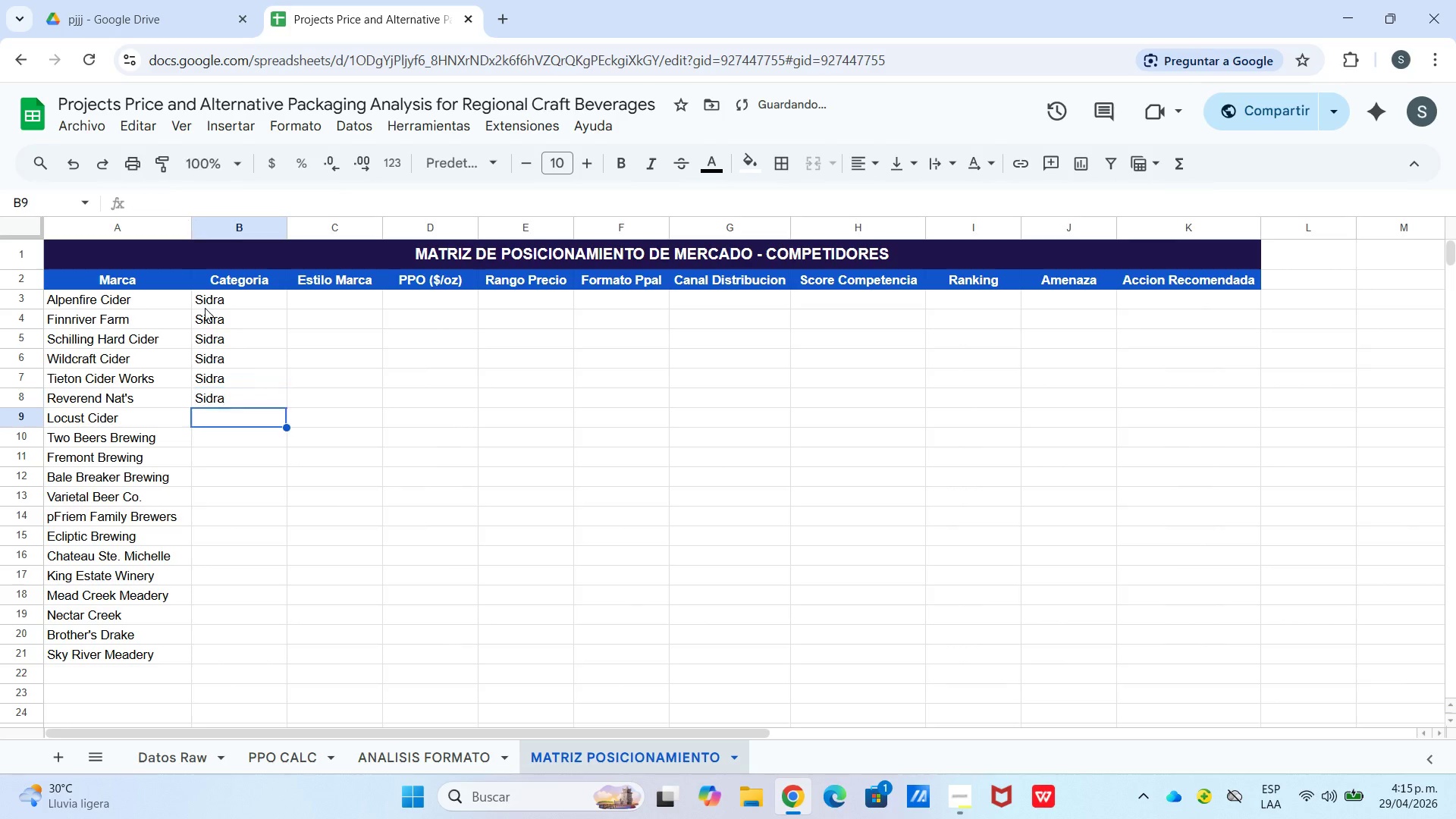 
type(Sidra)
 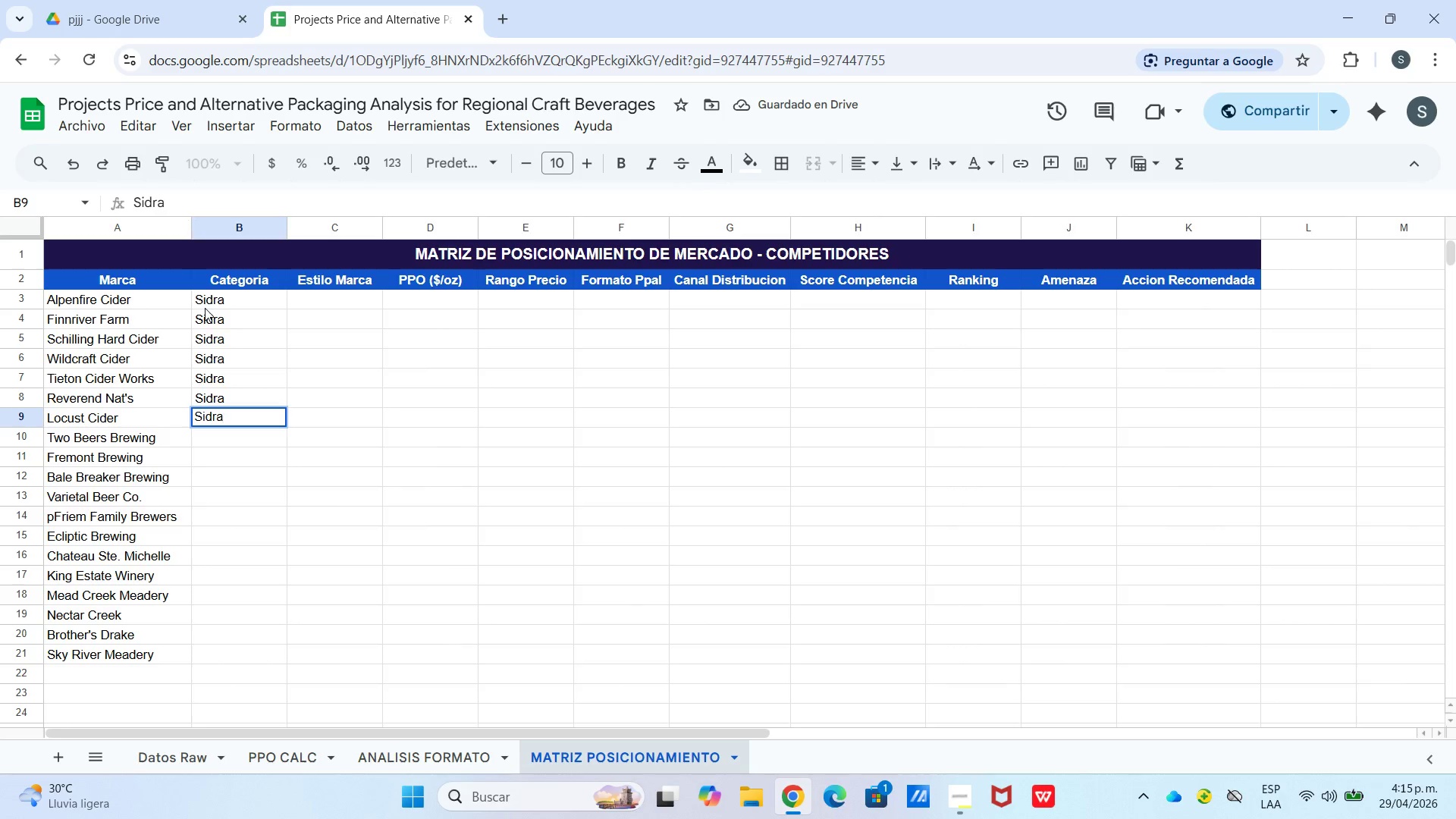 
key(Shift+Enter)
 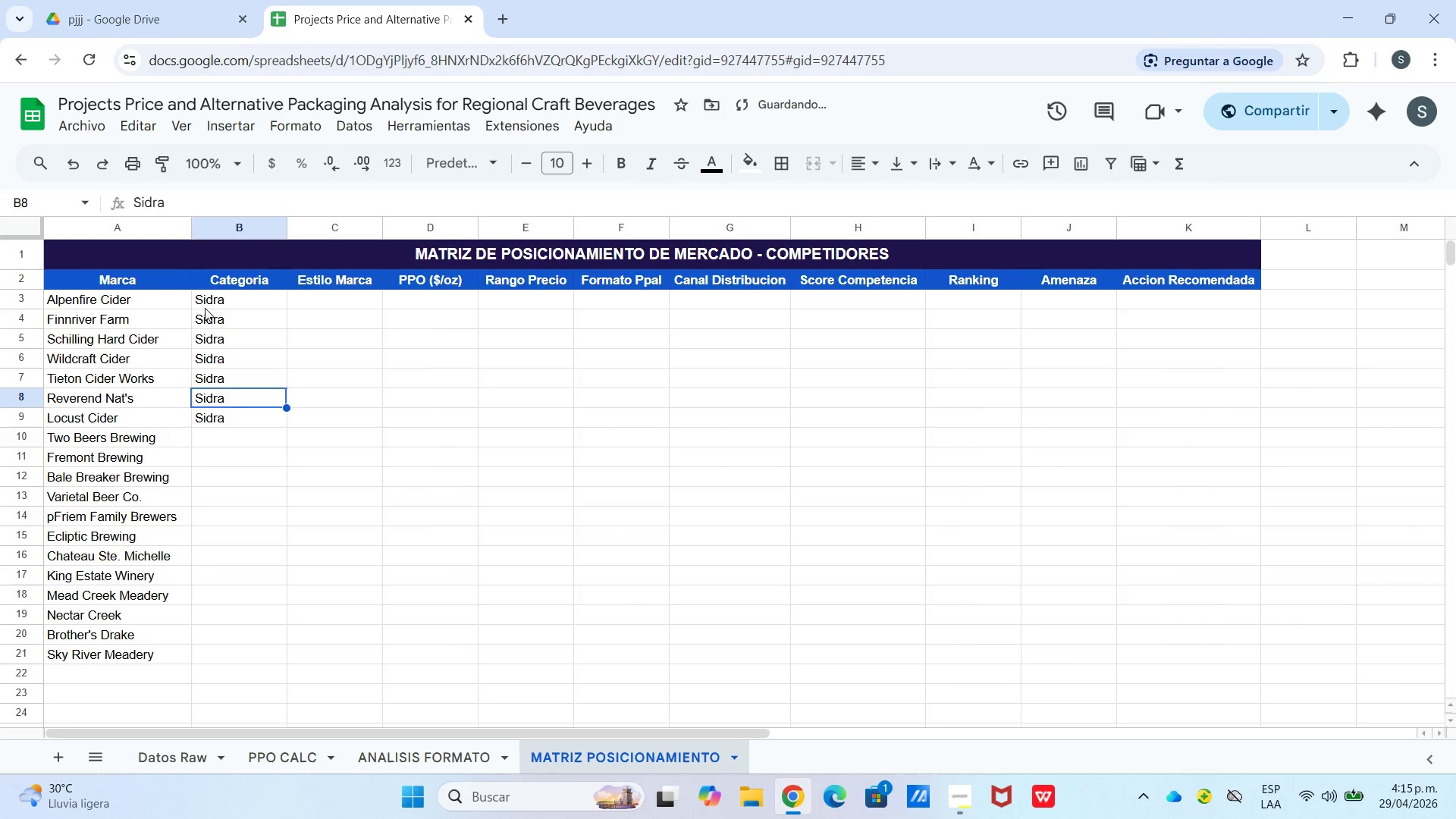 
key(Enter)
 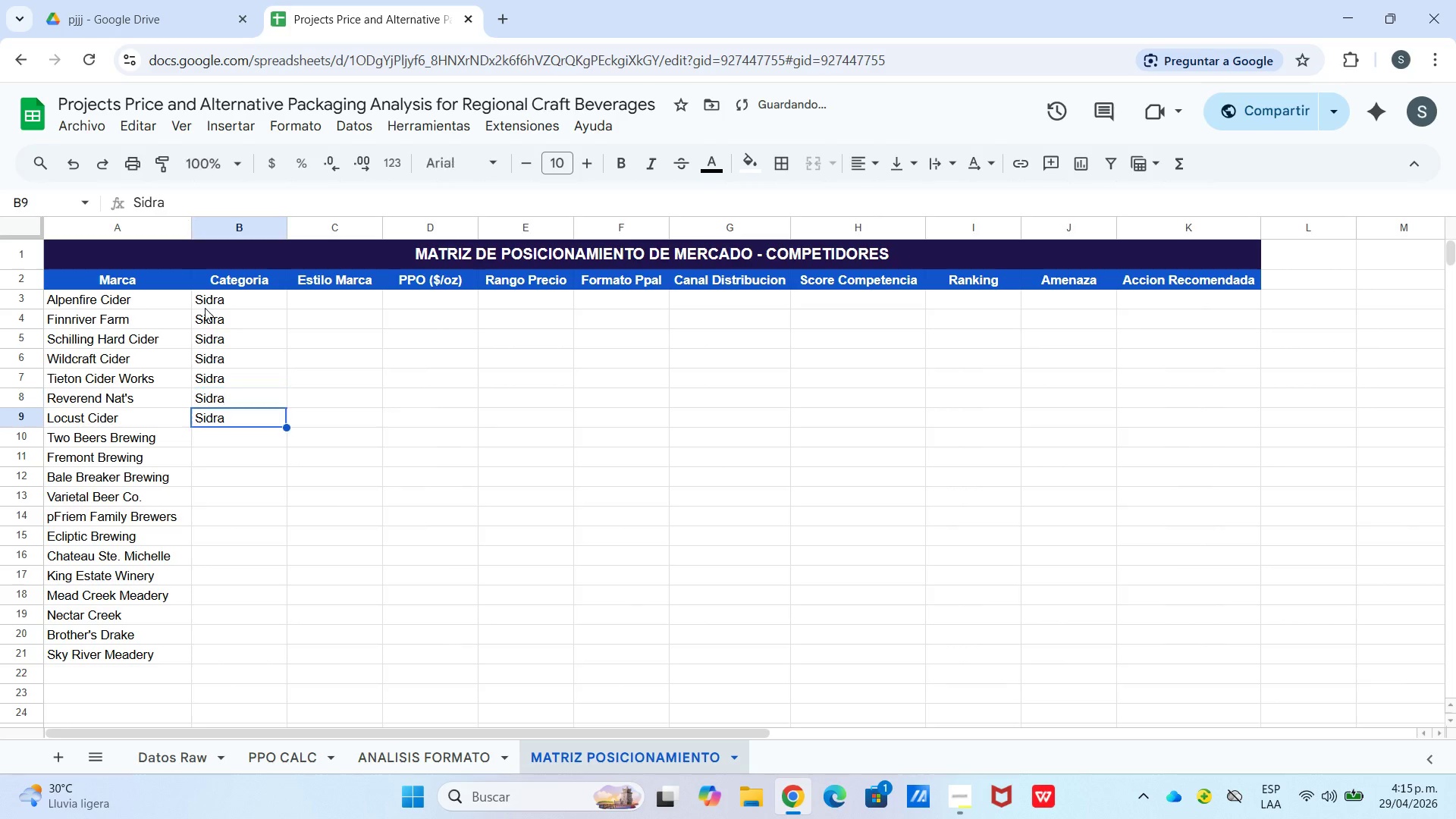 
key(Enter)
 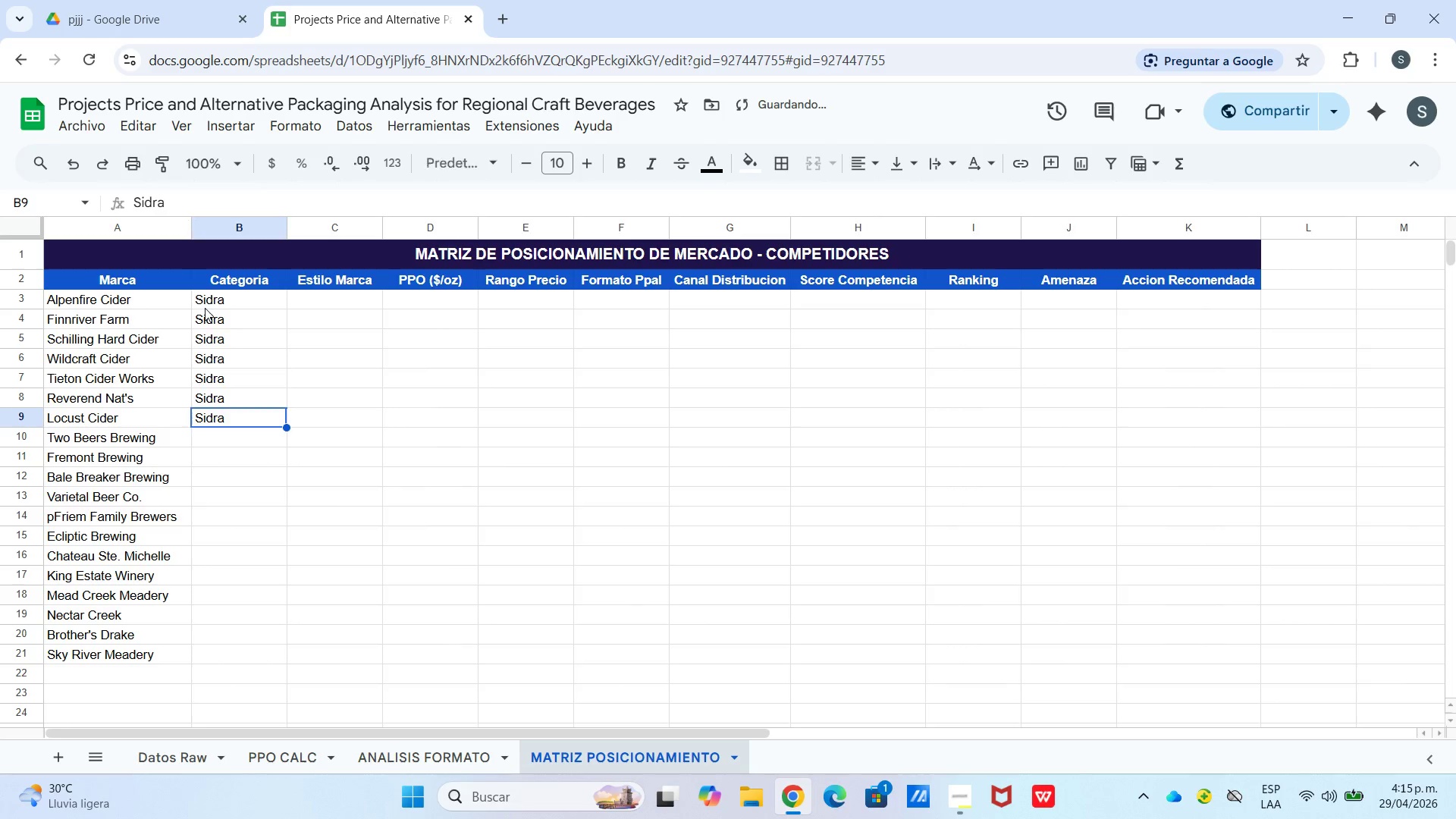 
key(Enter)
 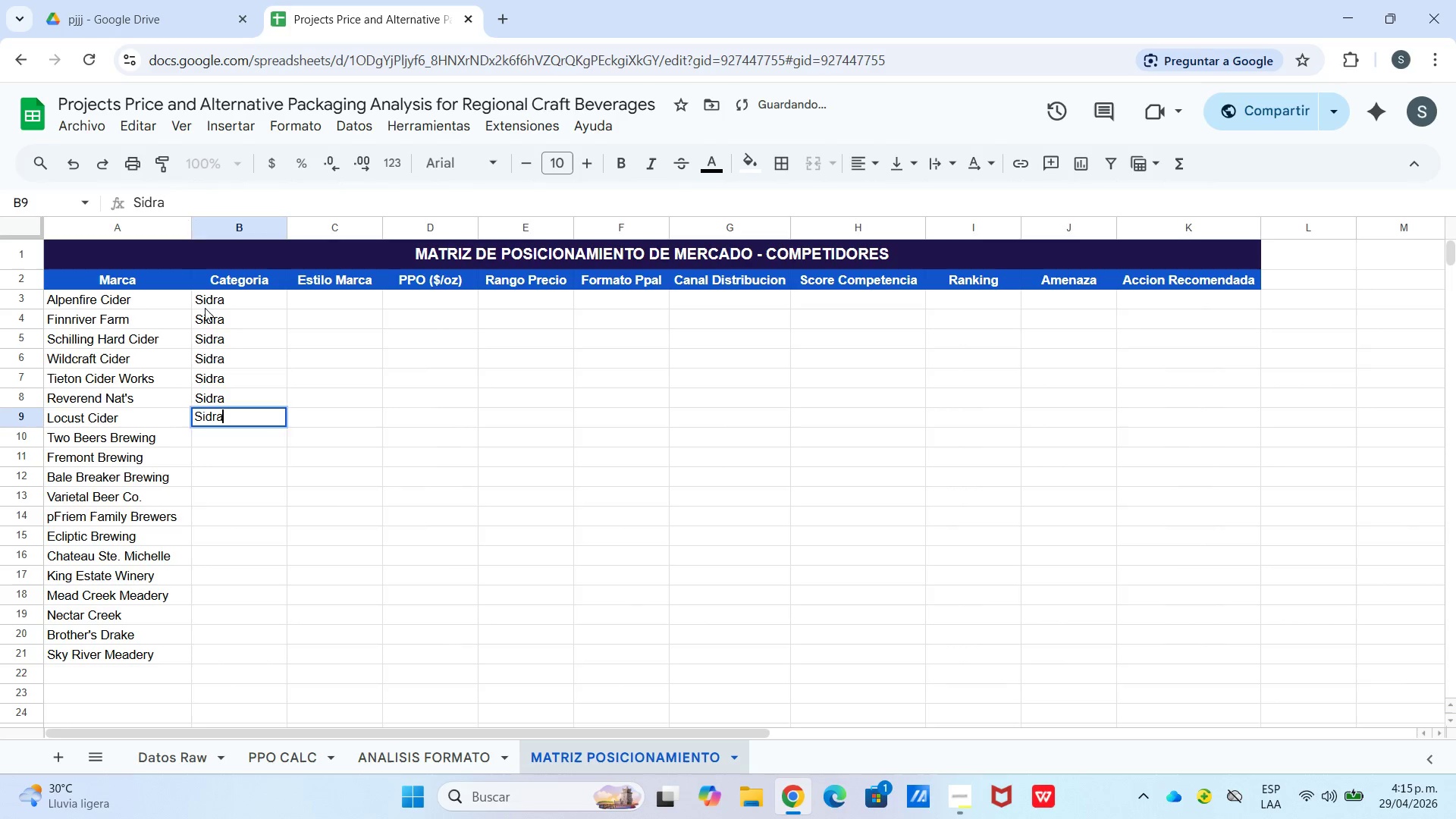 
key(Enter)
 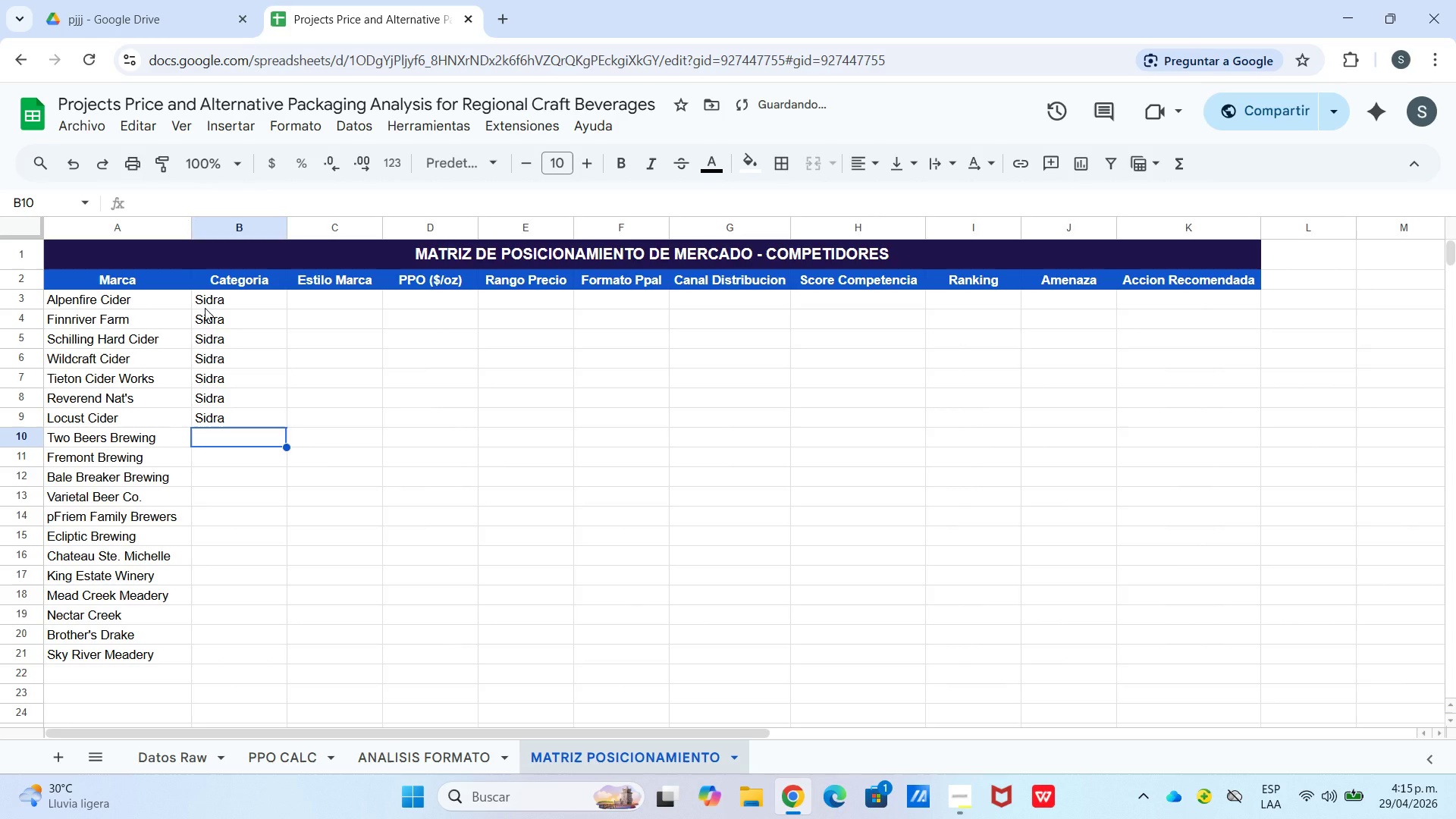 
type(Sidra)
 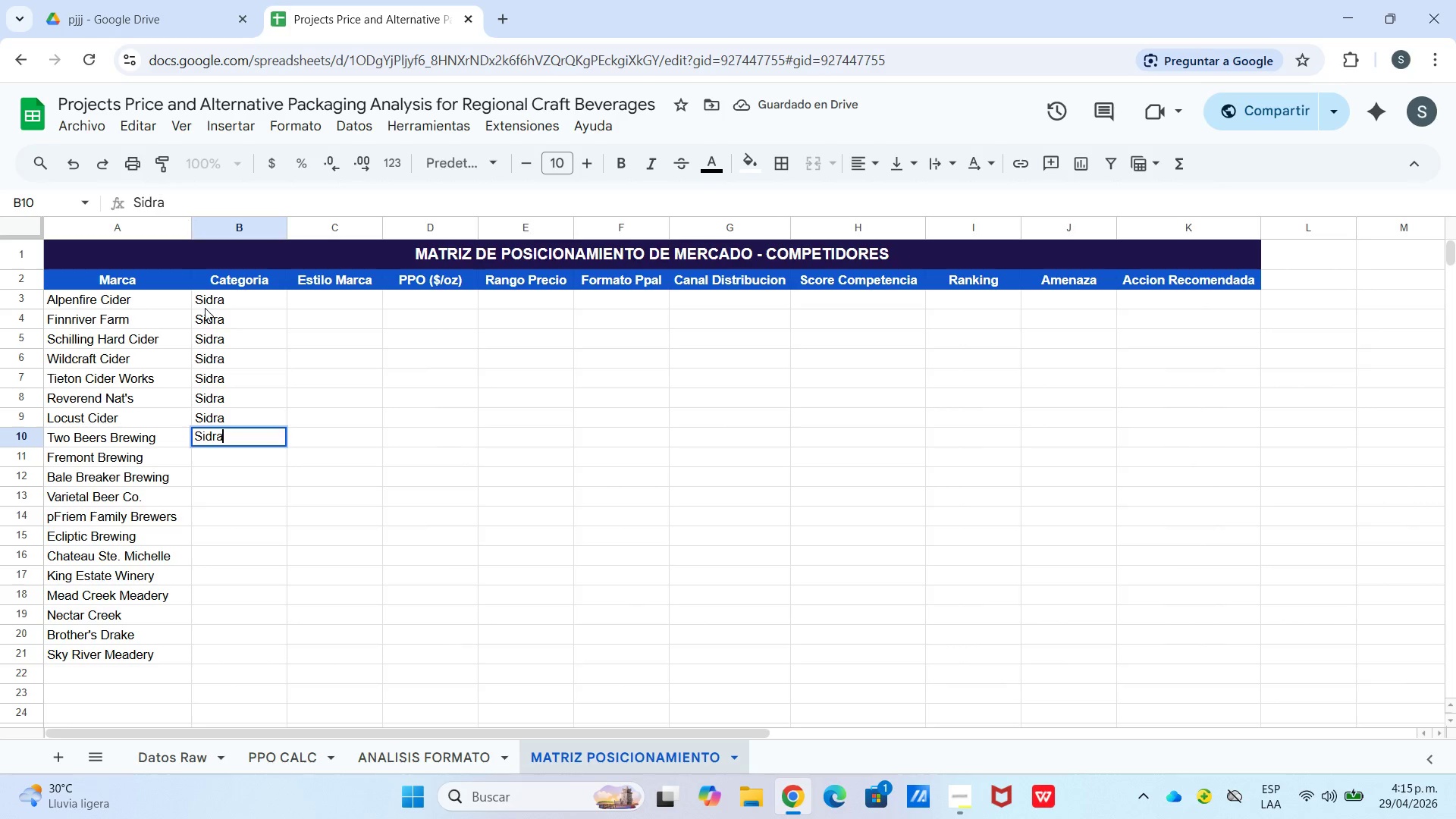 
key(Enter)
 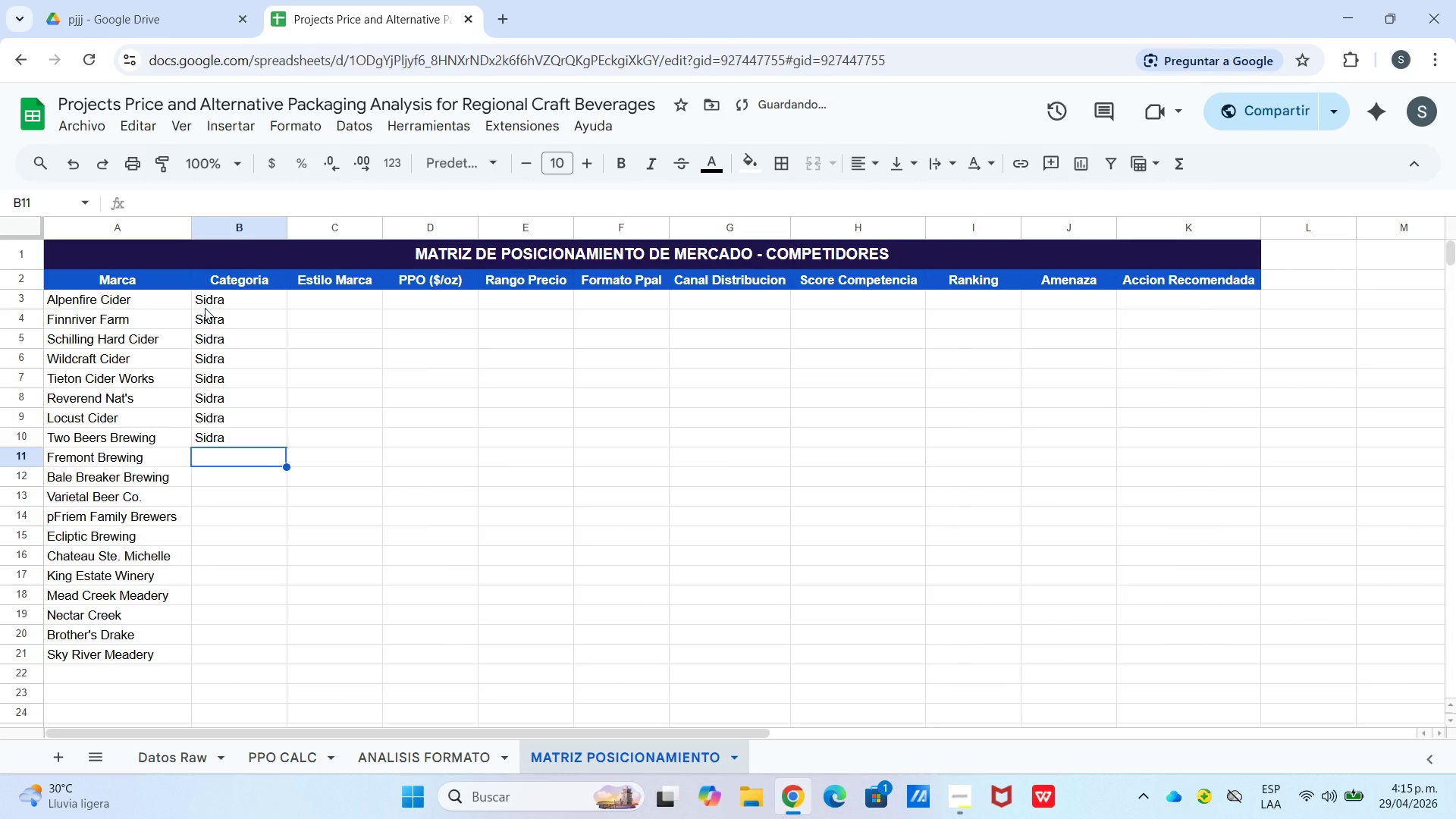 
type(Cerveza)
 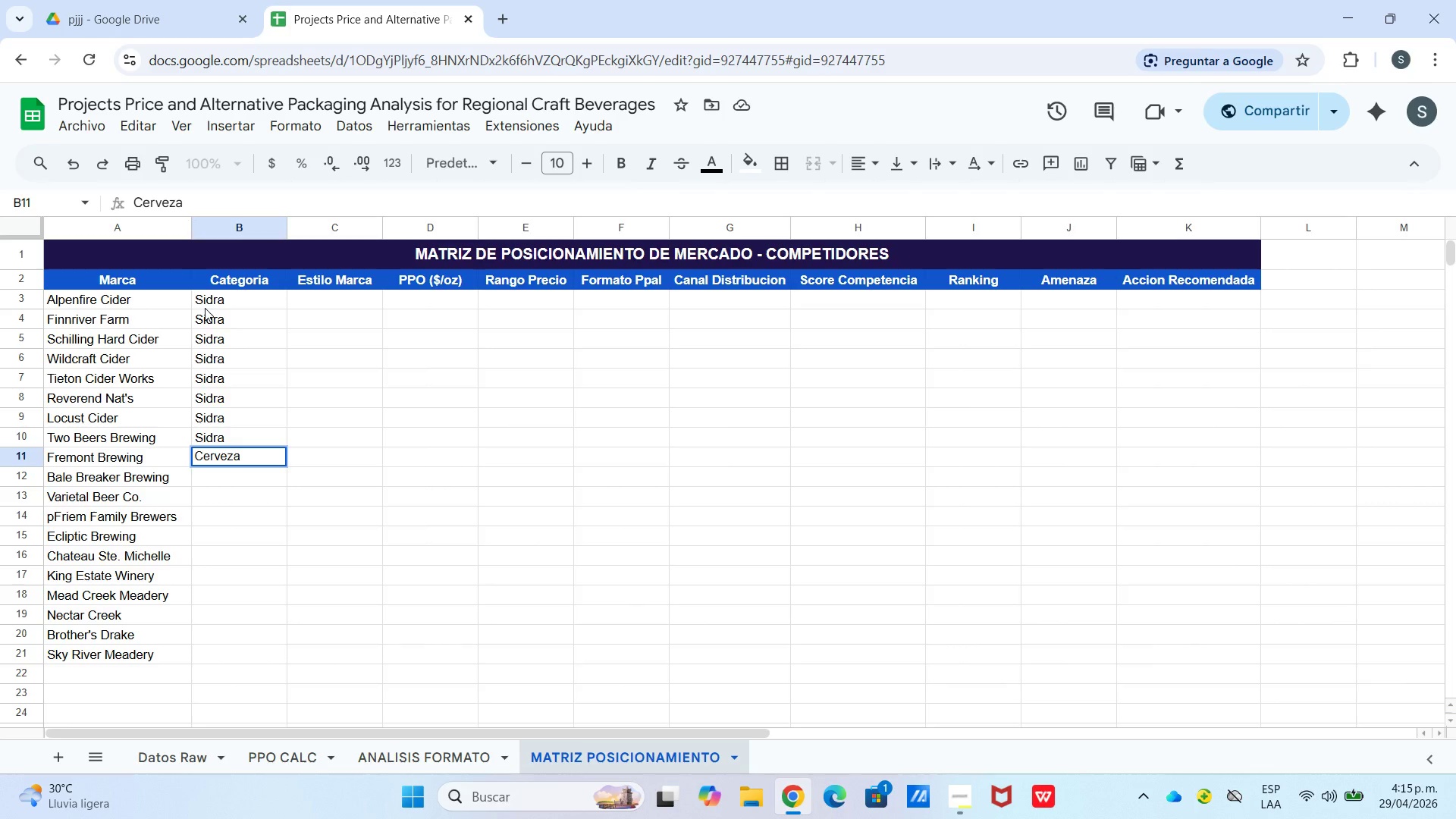 
key(Enter)
 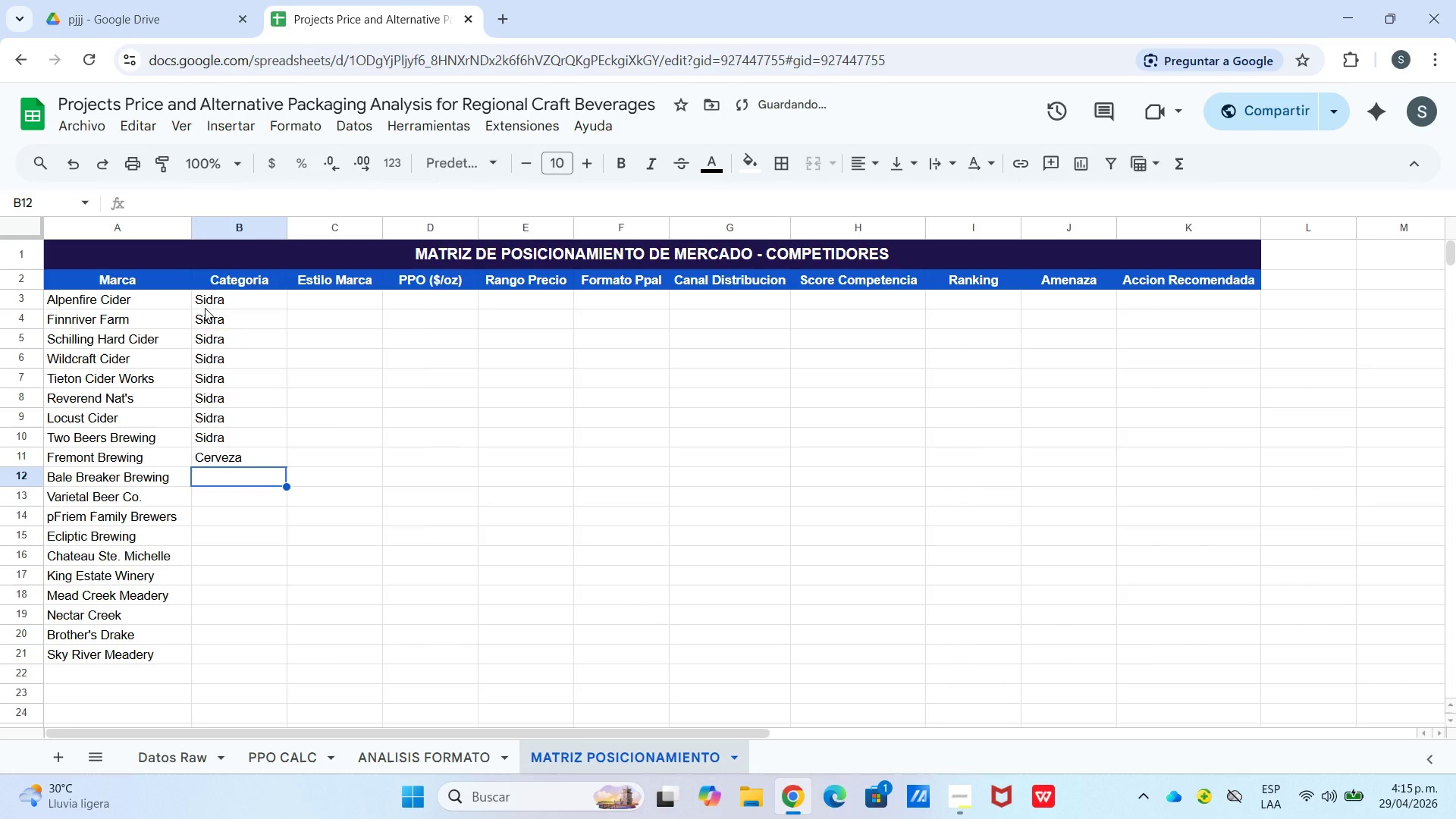 
type(Cerveza)
 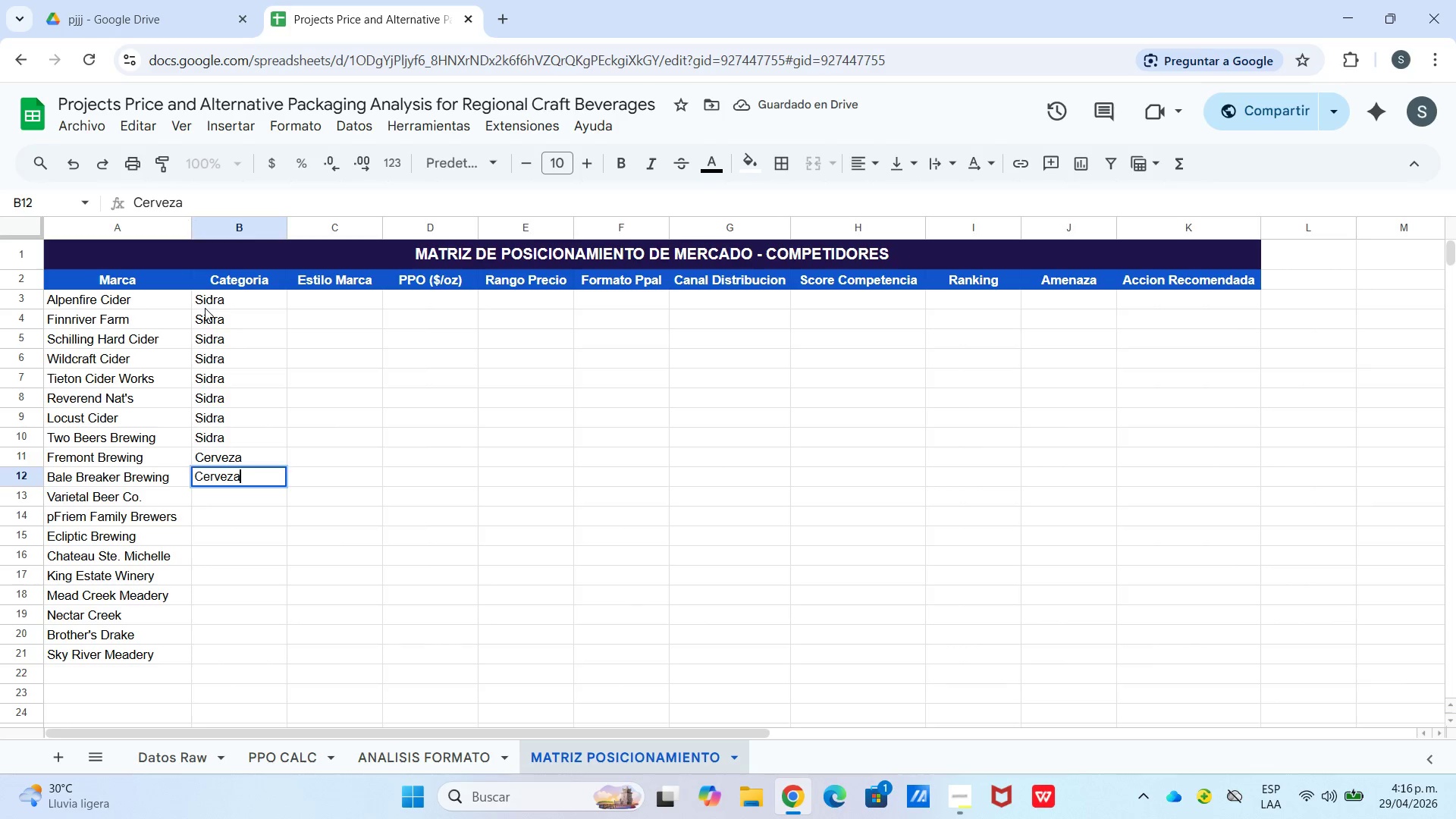 
key(Enter)
 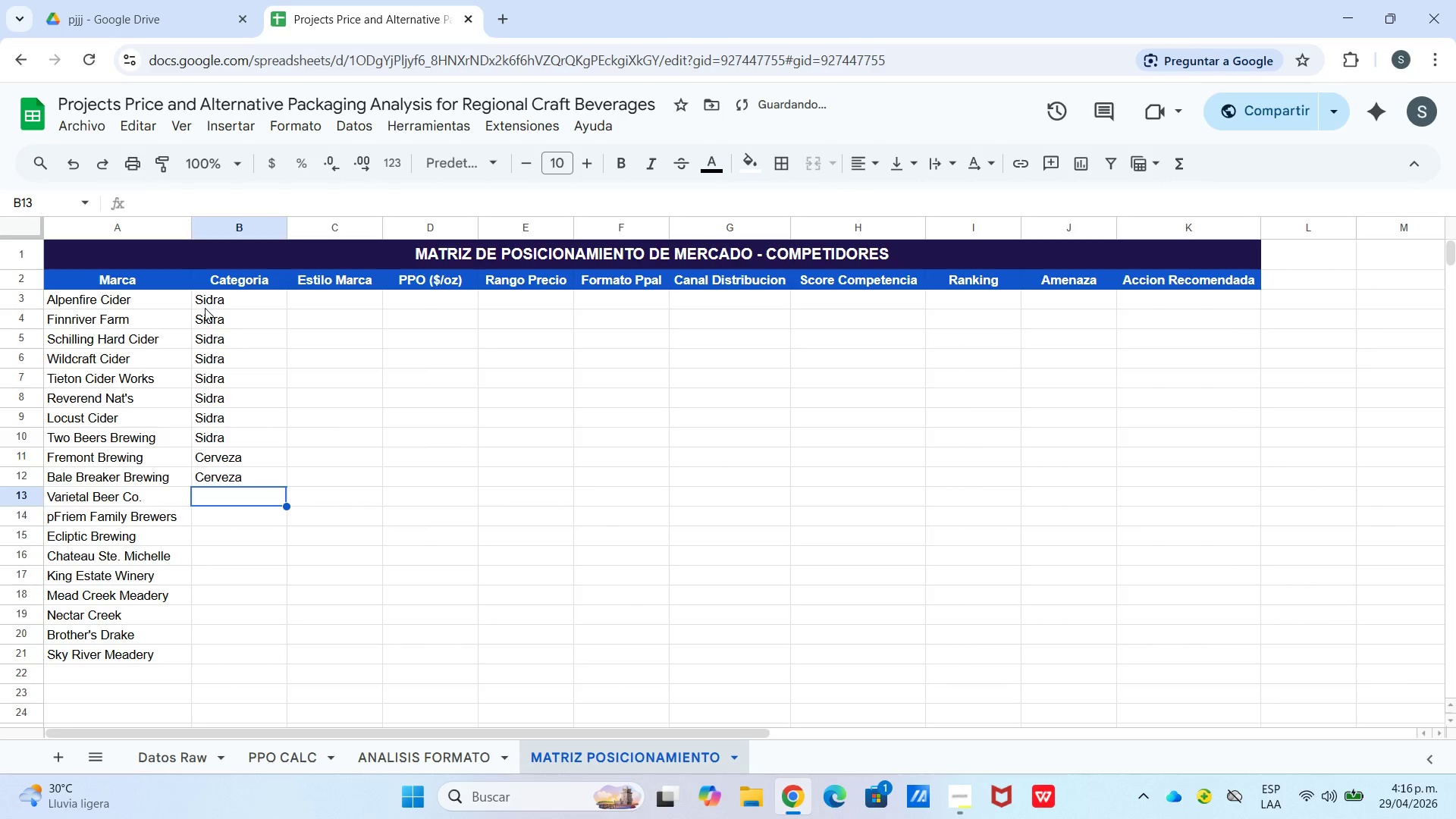 
type(Cerveza)
 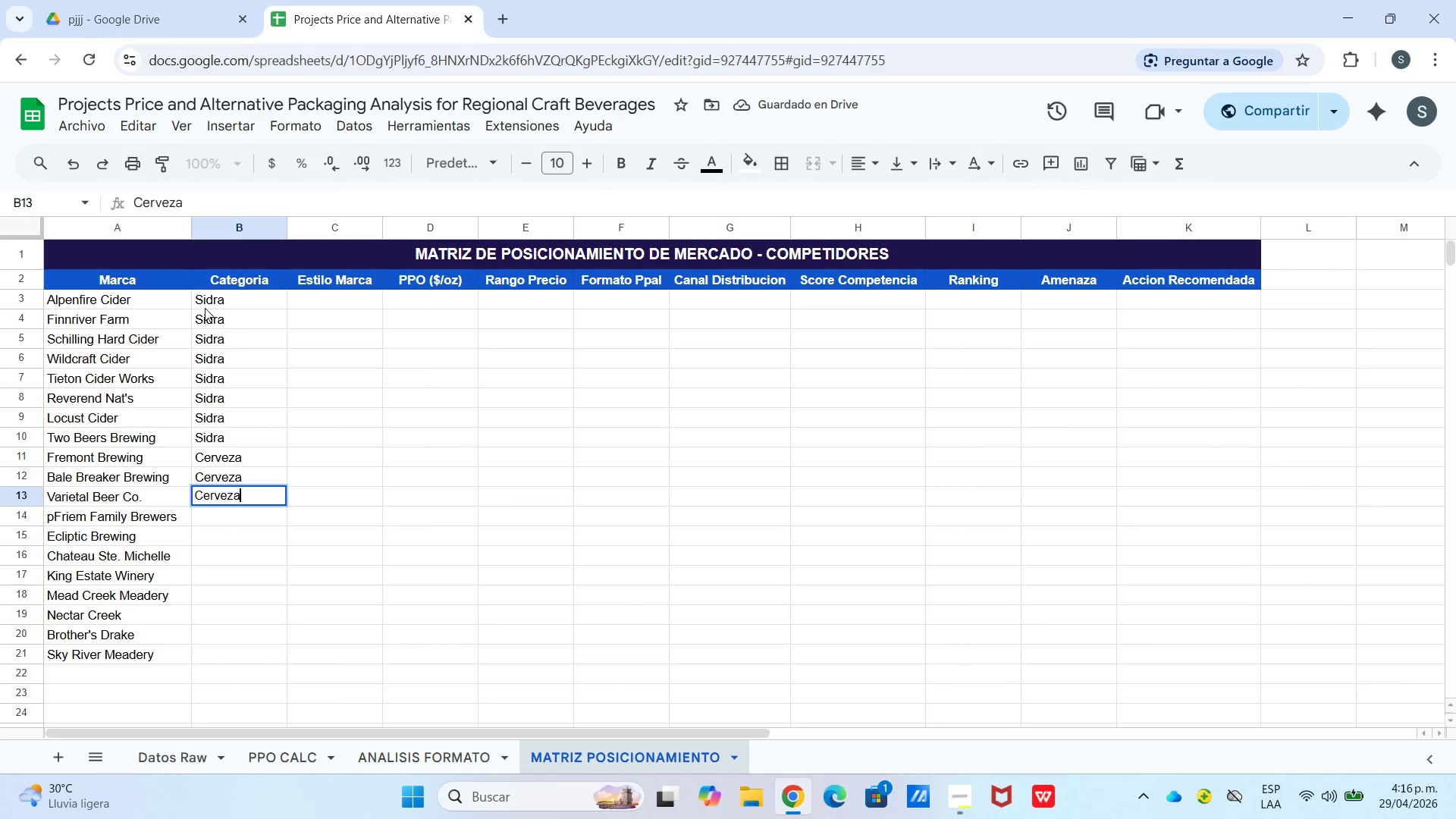 
key(Enter)
 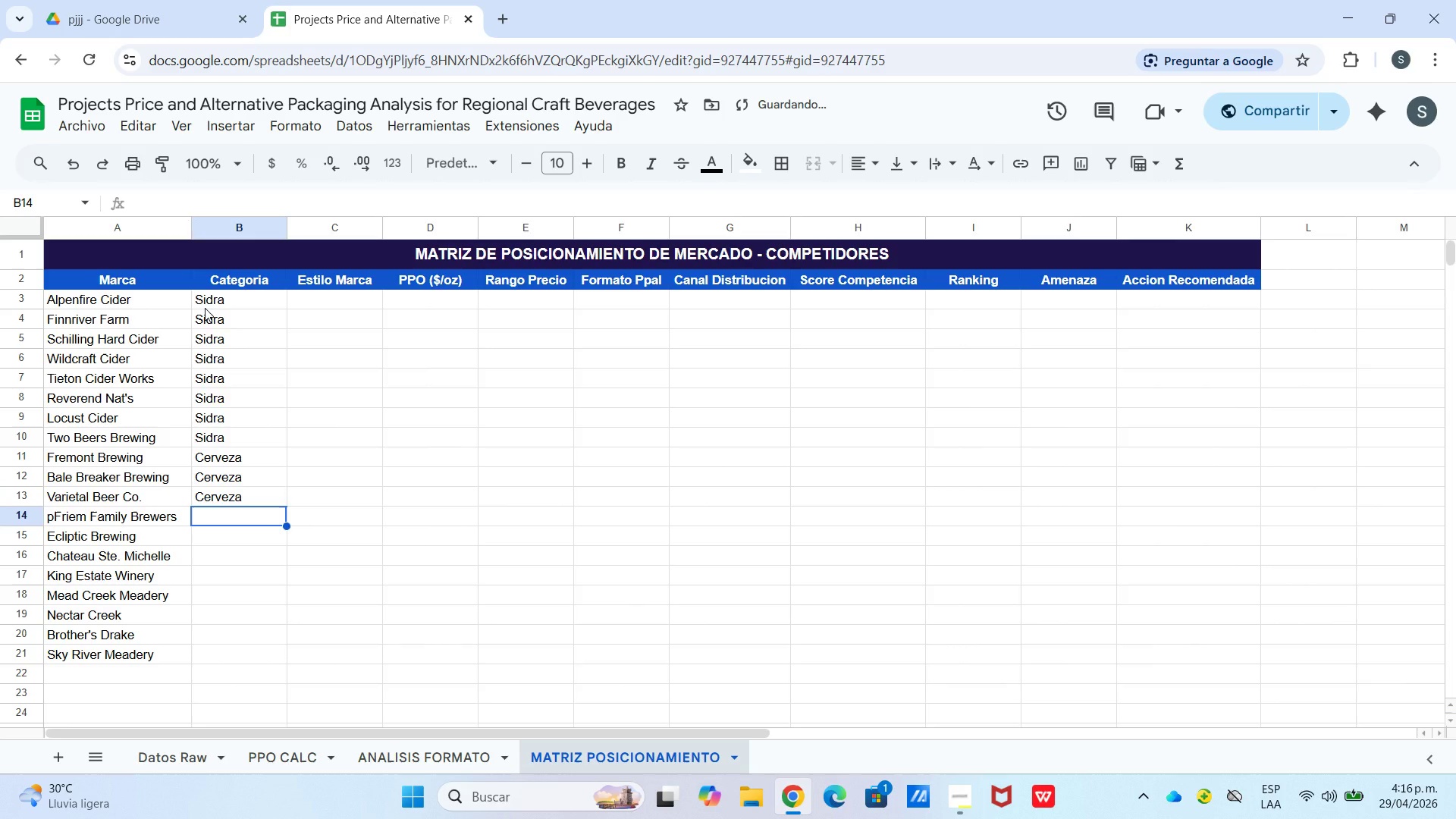 
type(Cerveza)
 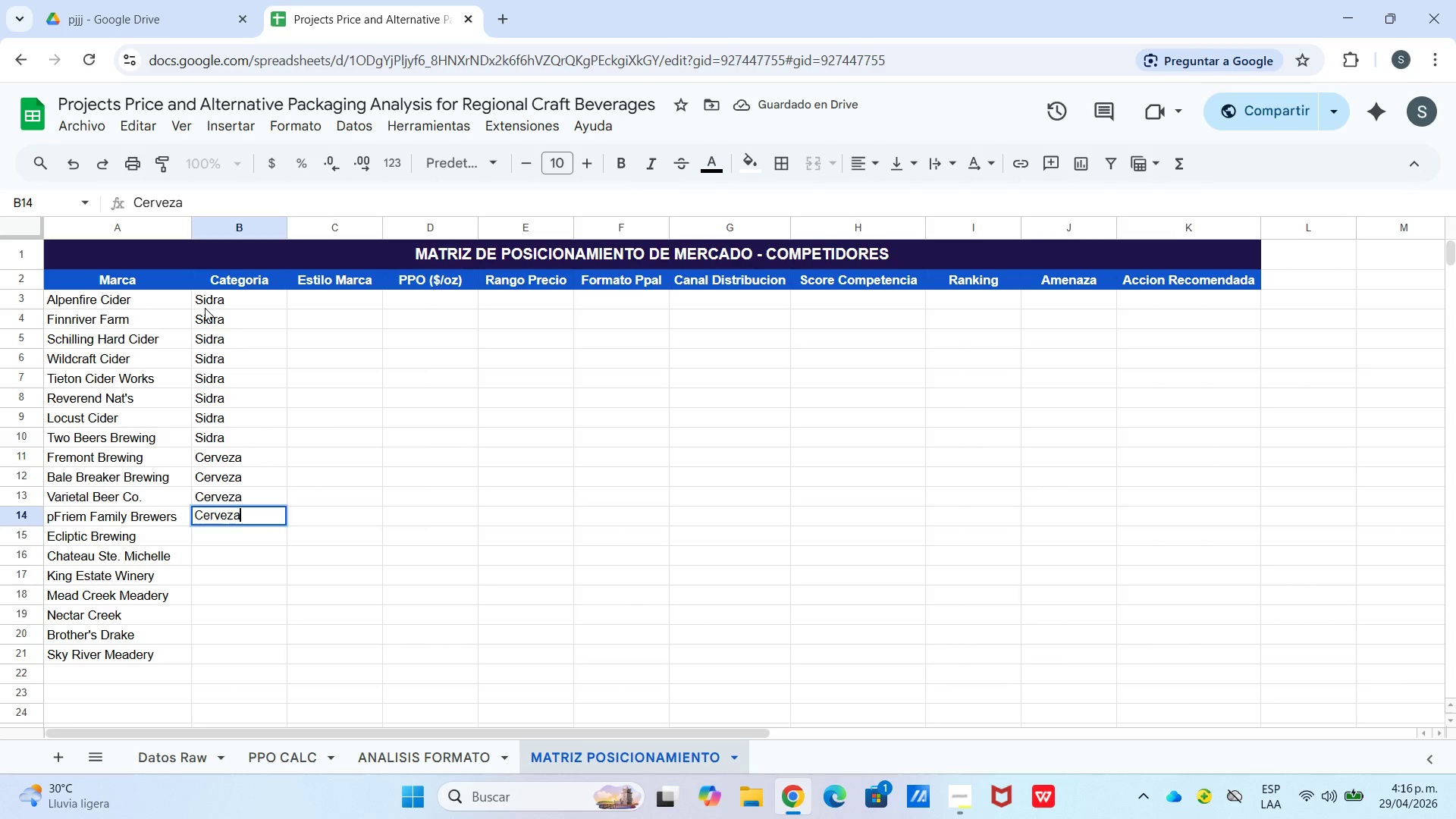 
key(Enter)
 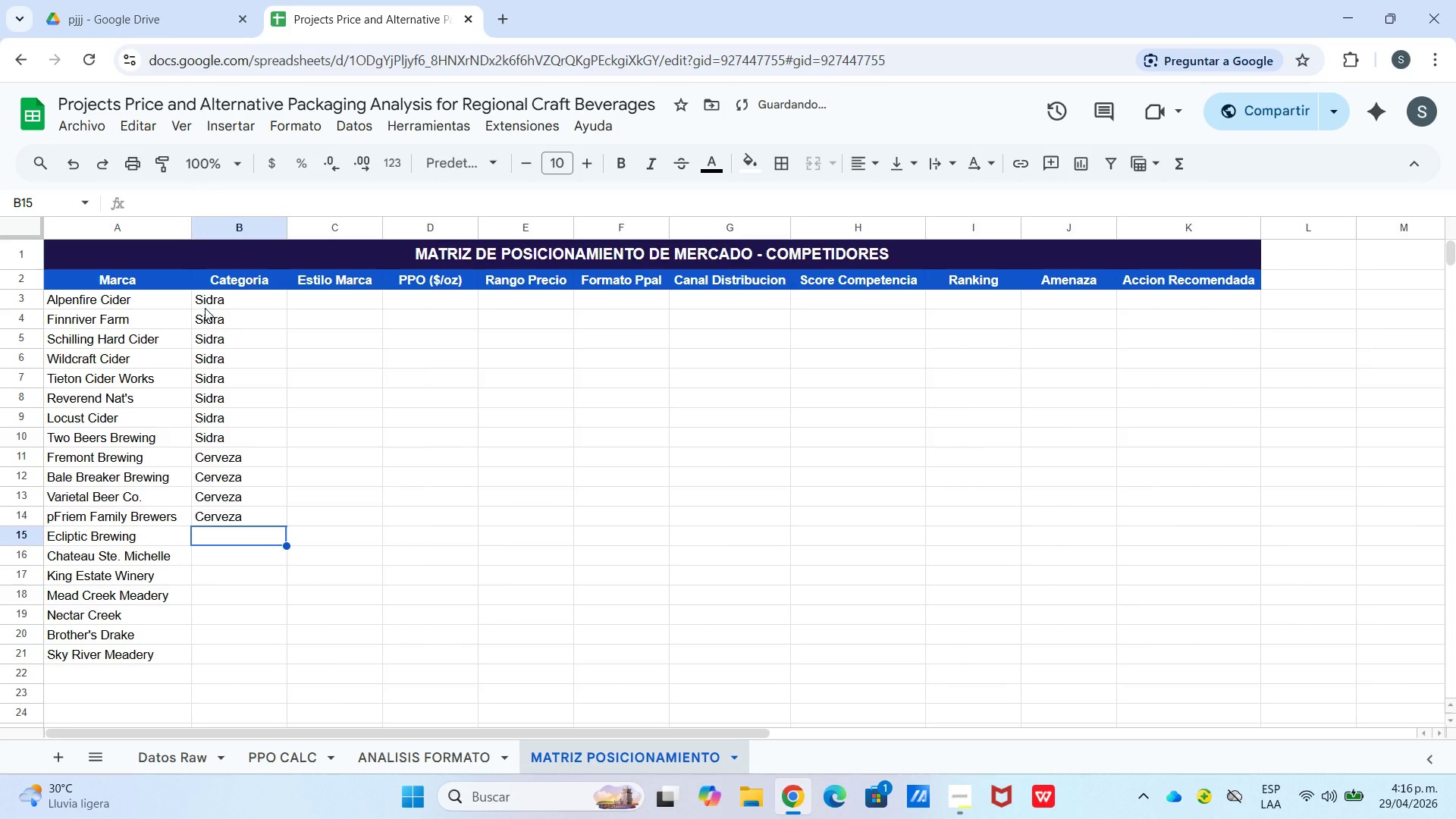 
type(Cerveza)
 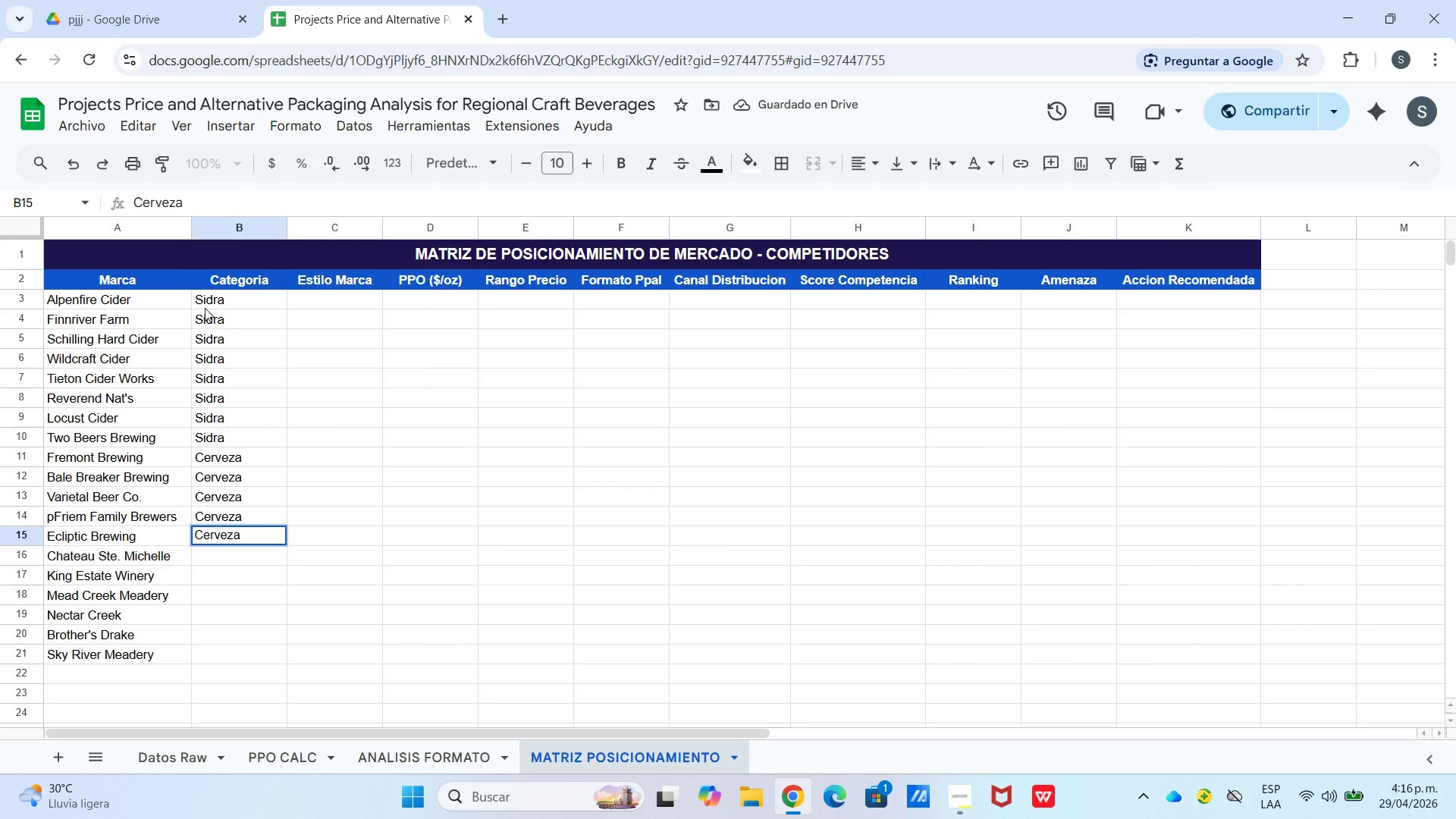 
key(Enter)
 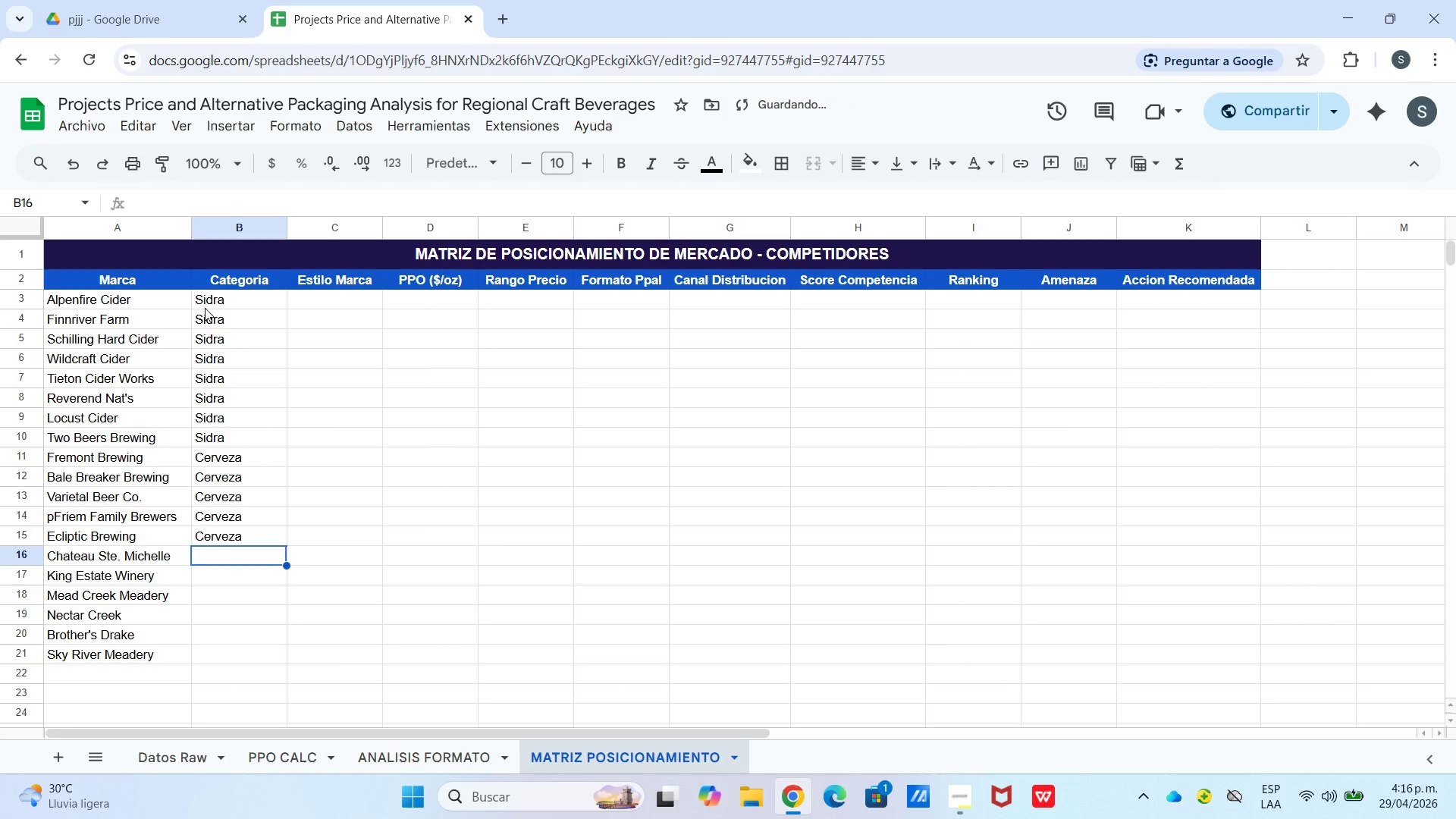 
type(Cerve)
 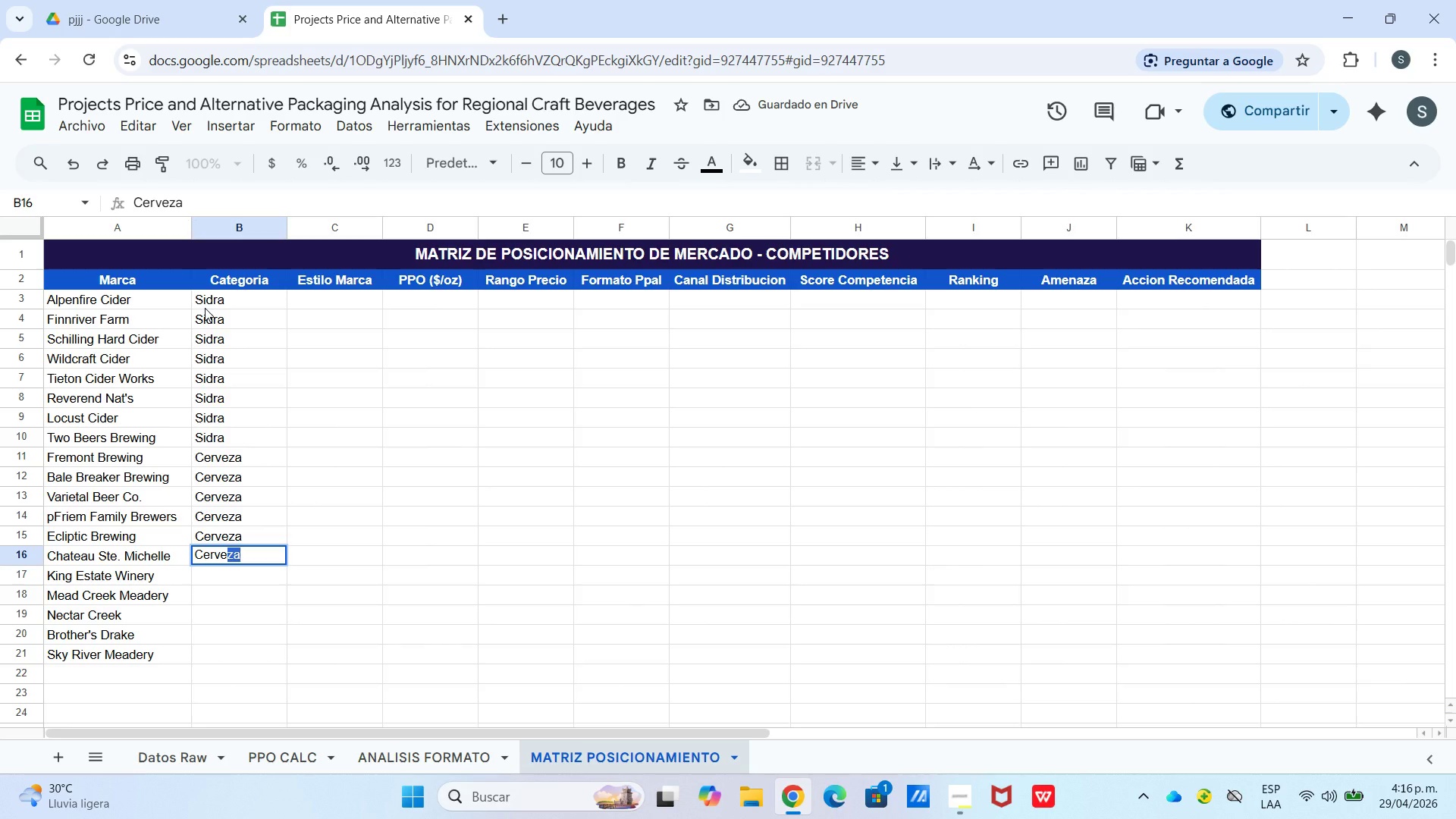 
key(Enter)
 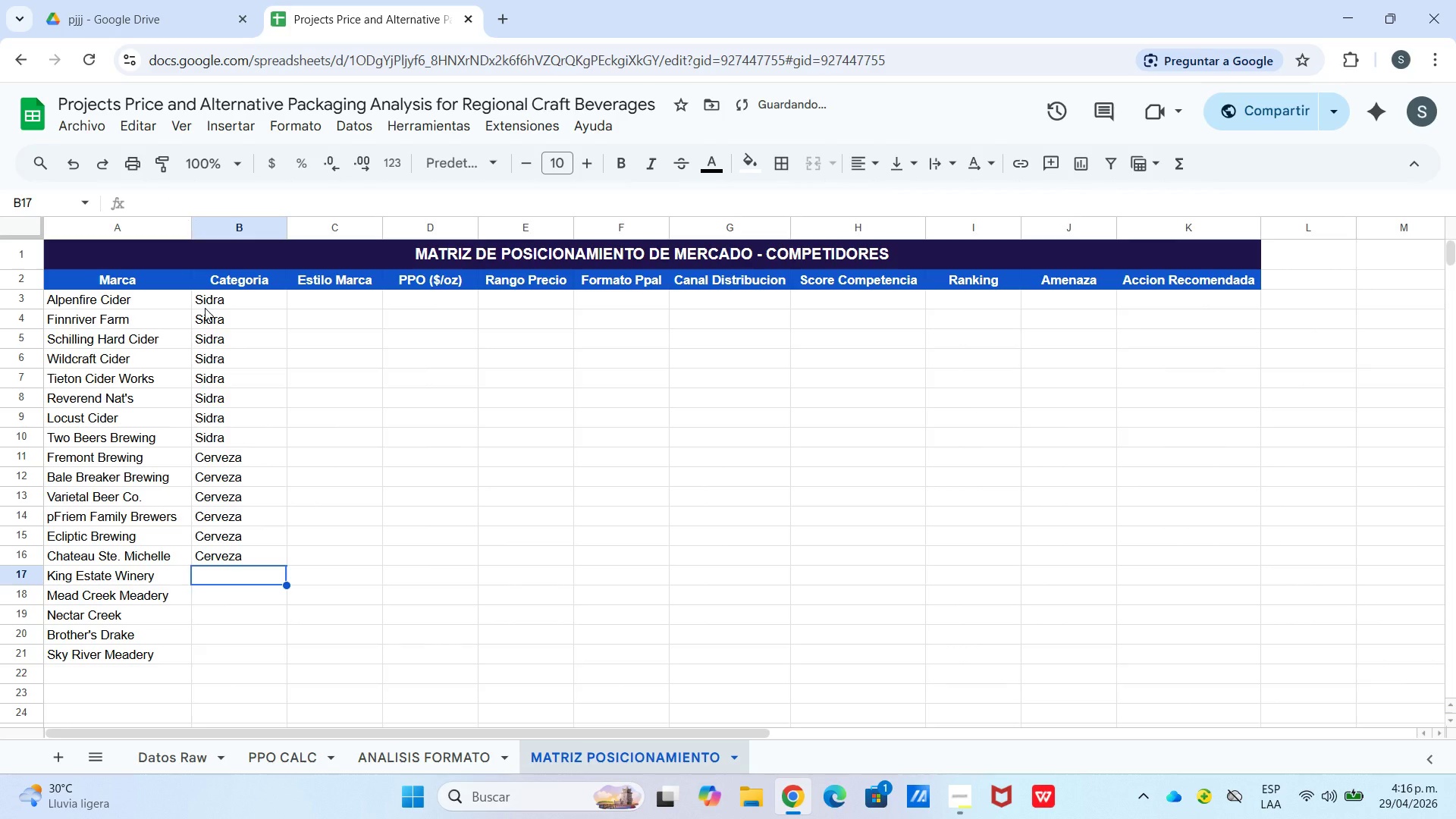 
type(Vino)
 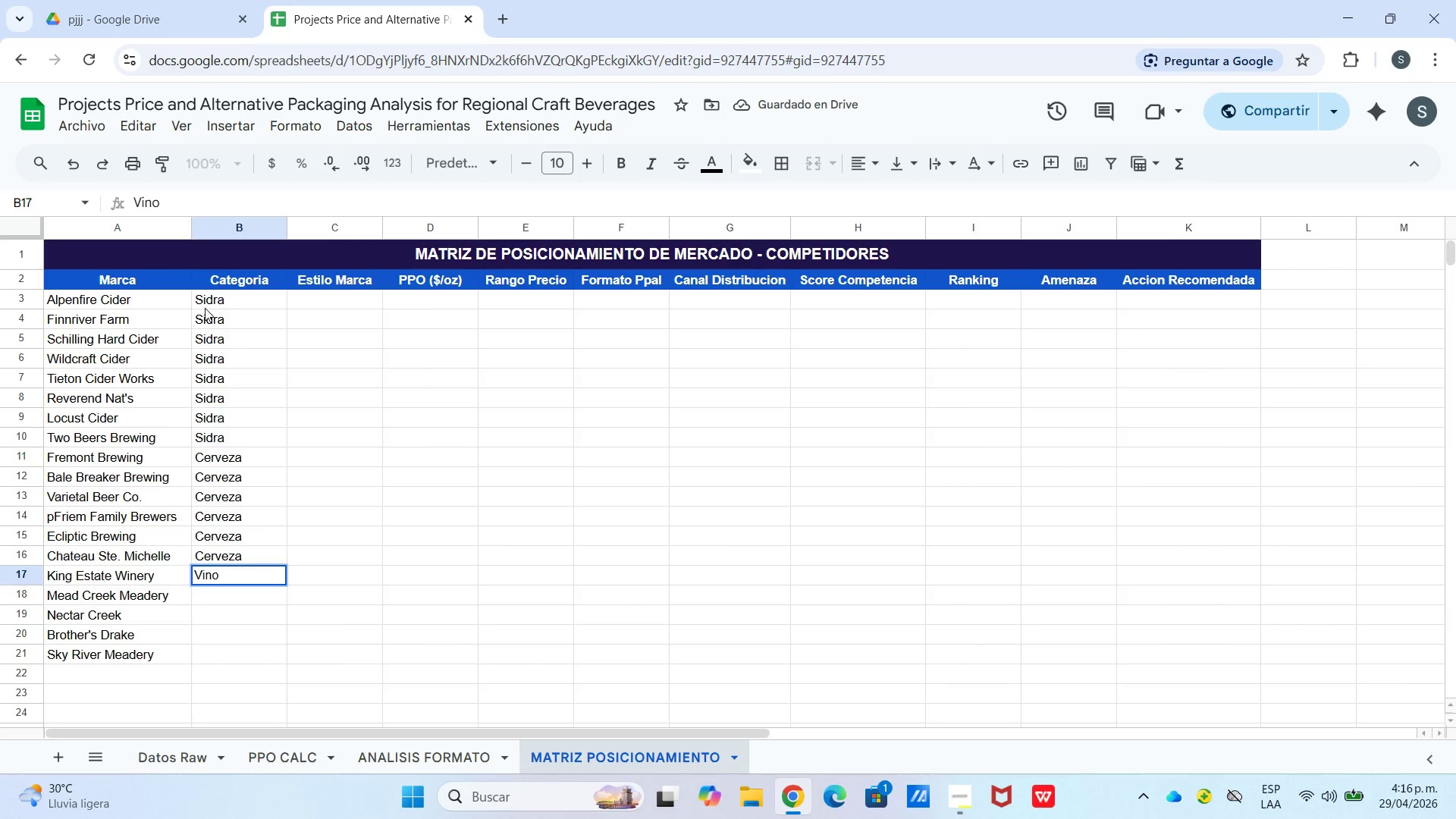 
key(Enter)
 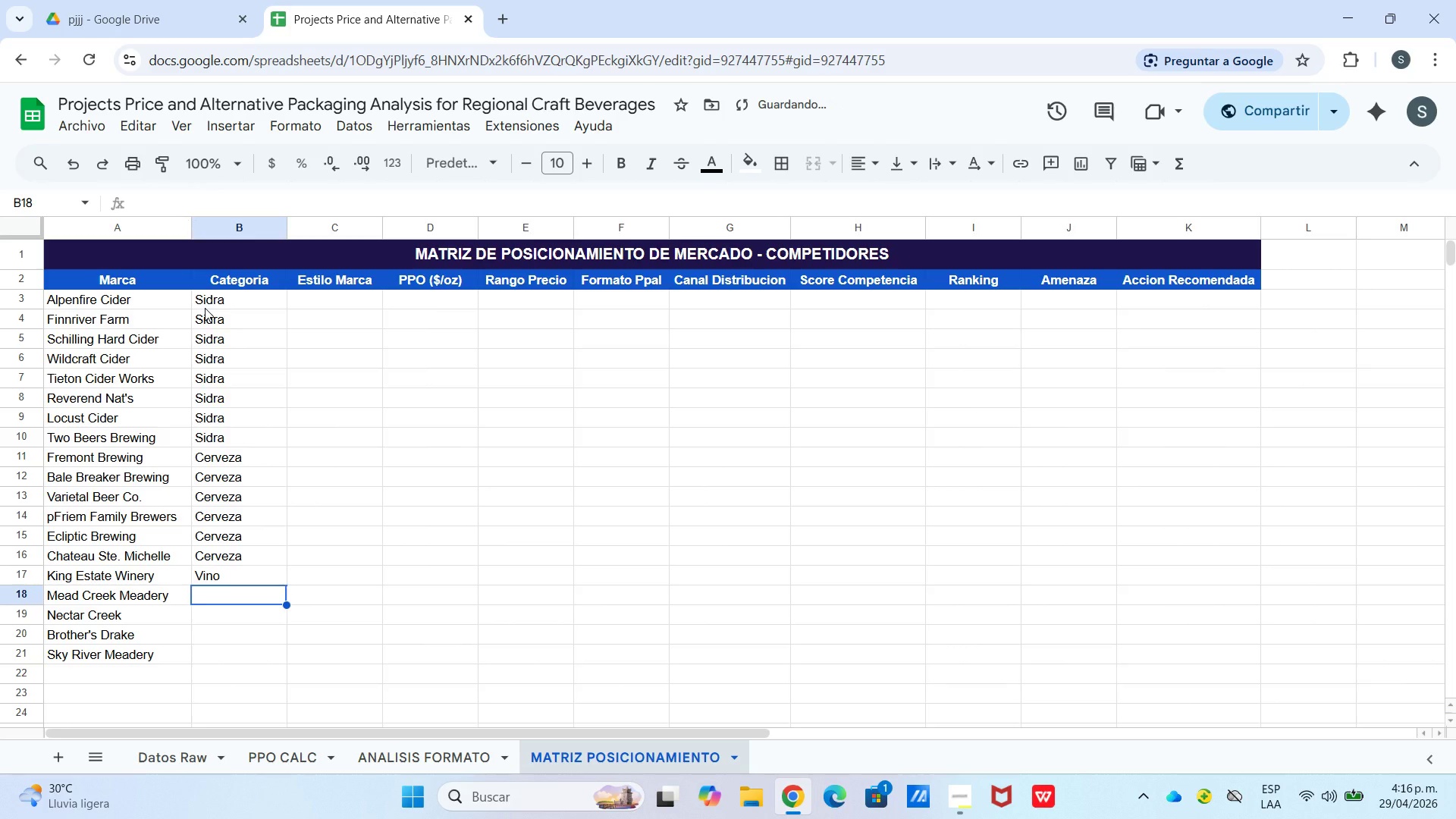 
type(Vi)
 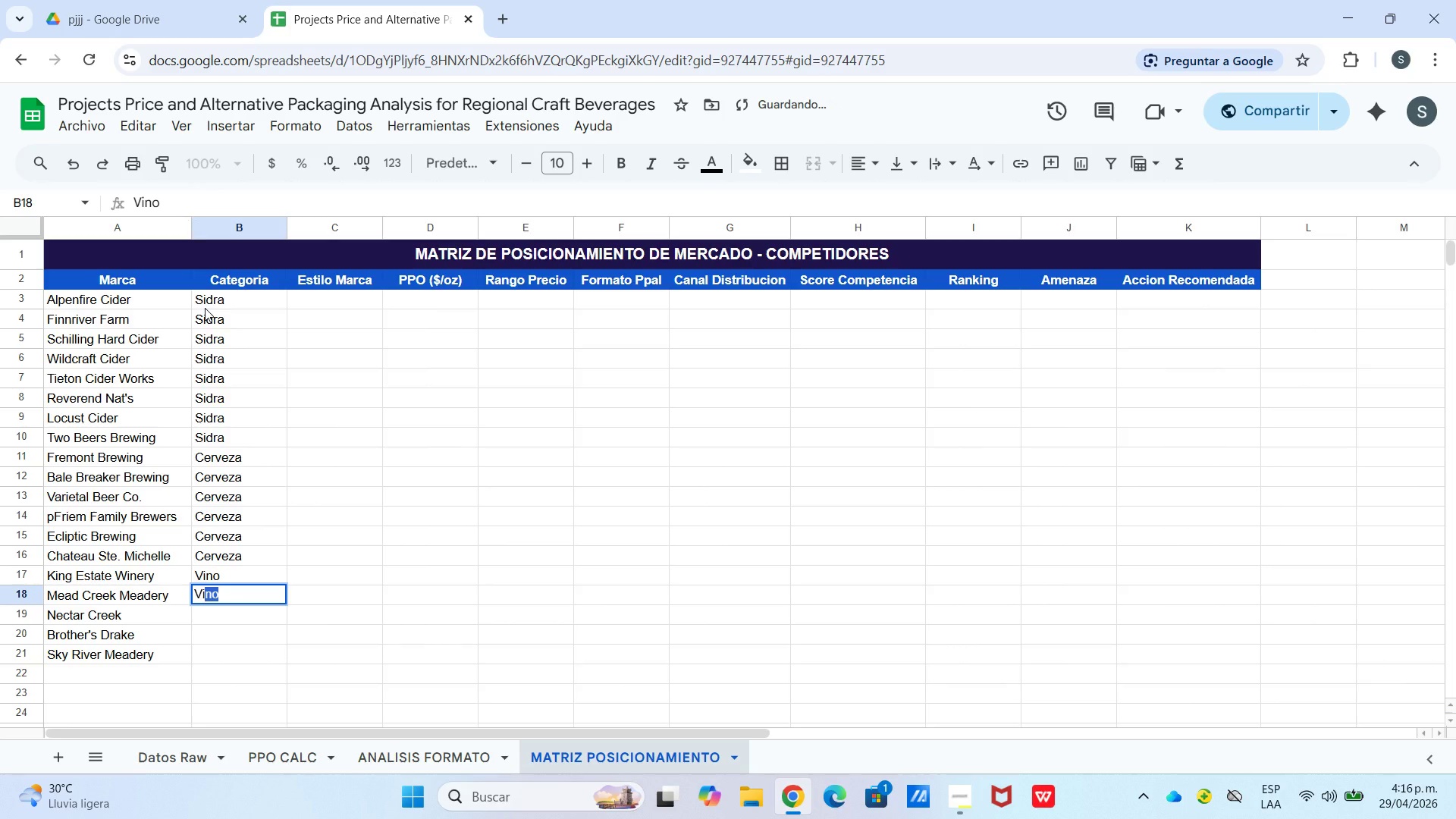 
key(Enter)
 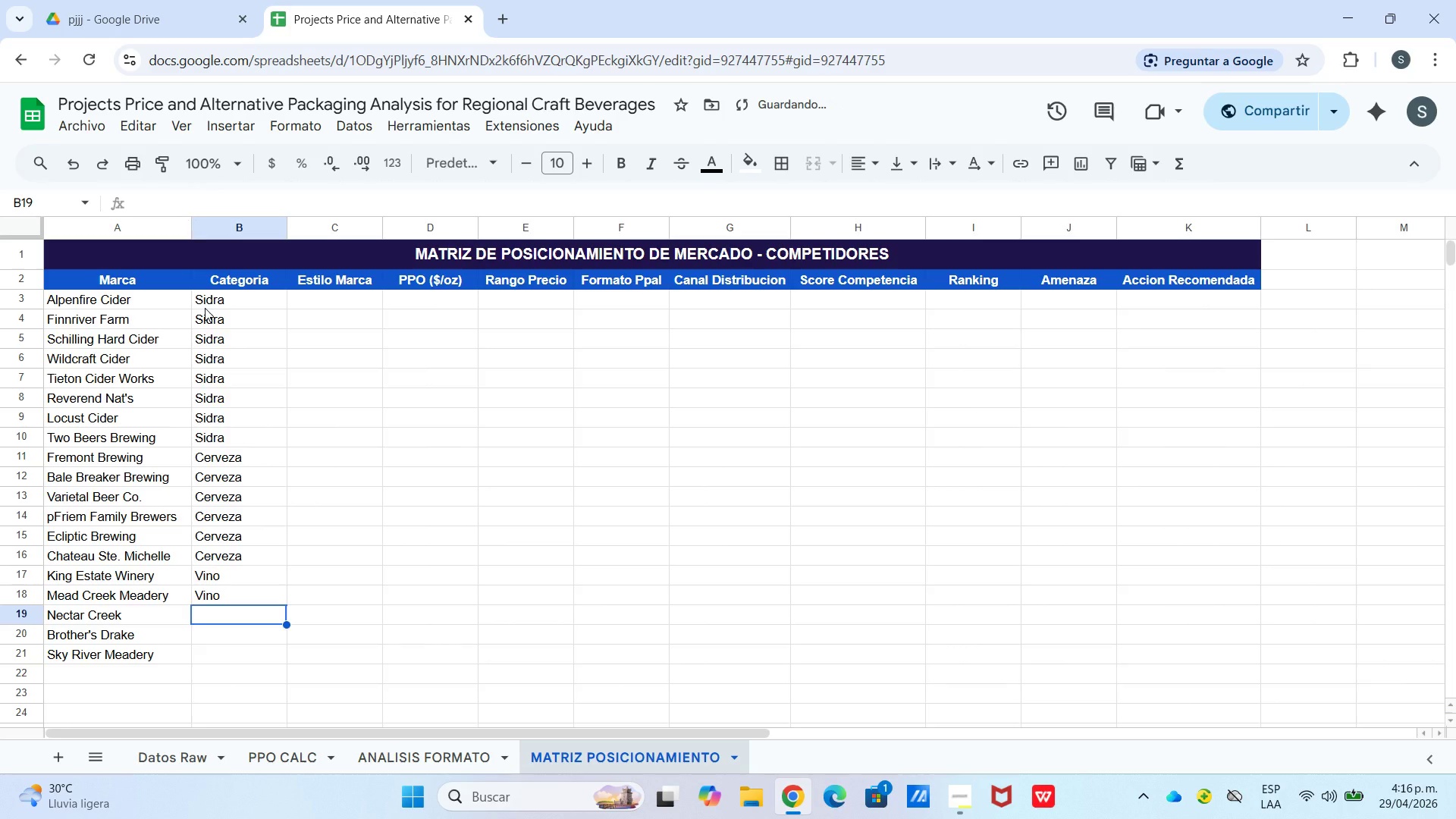 
type(Hidromiel)
 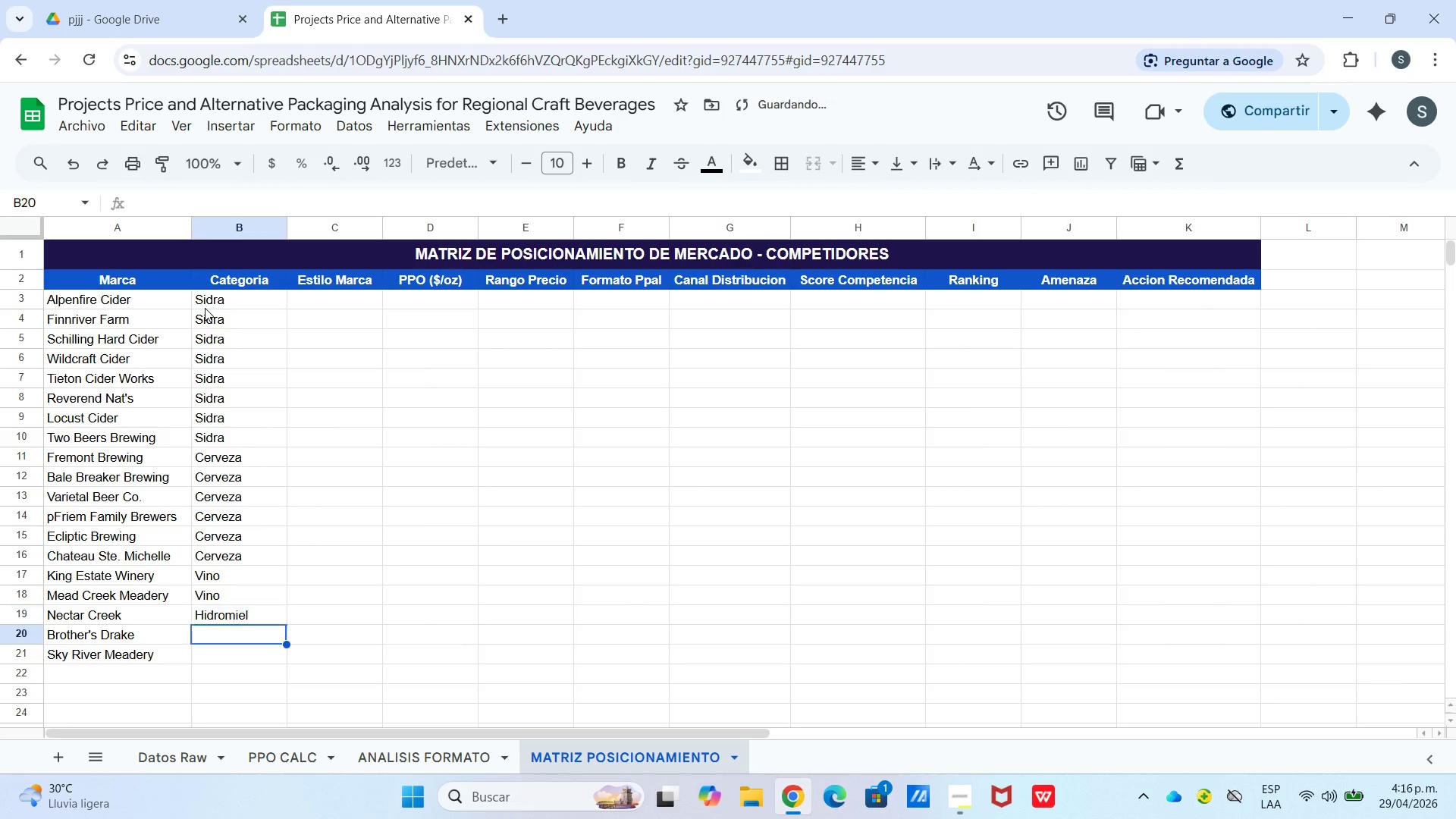 
key(Enter)
 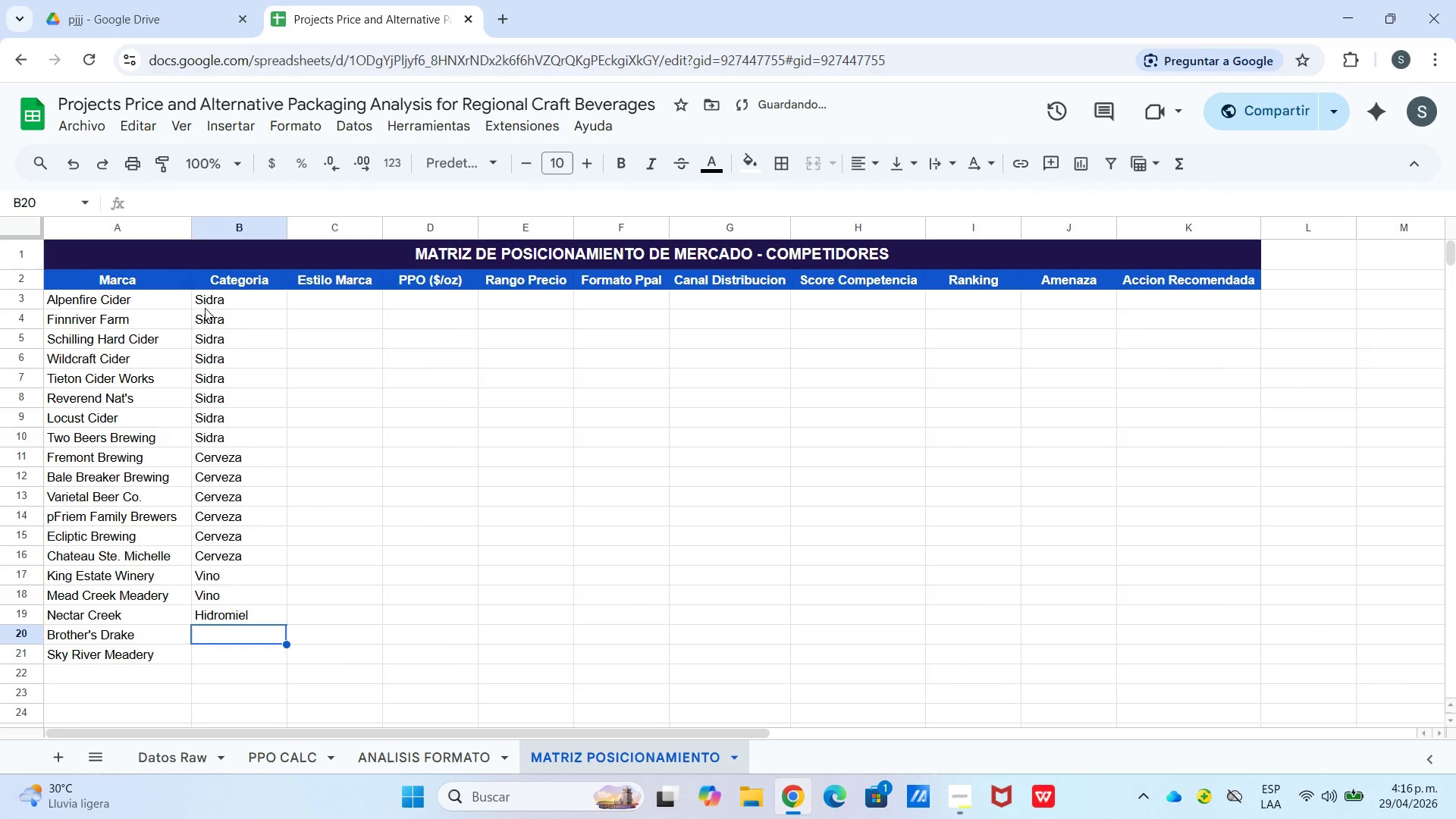 
key(Shift+H)
 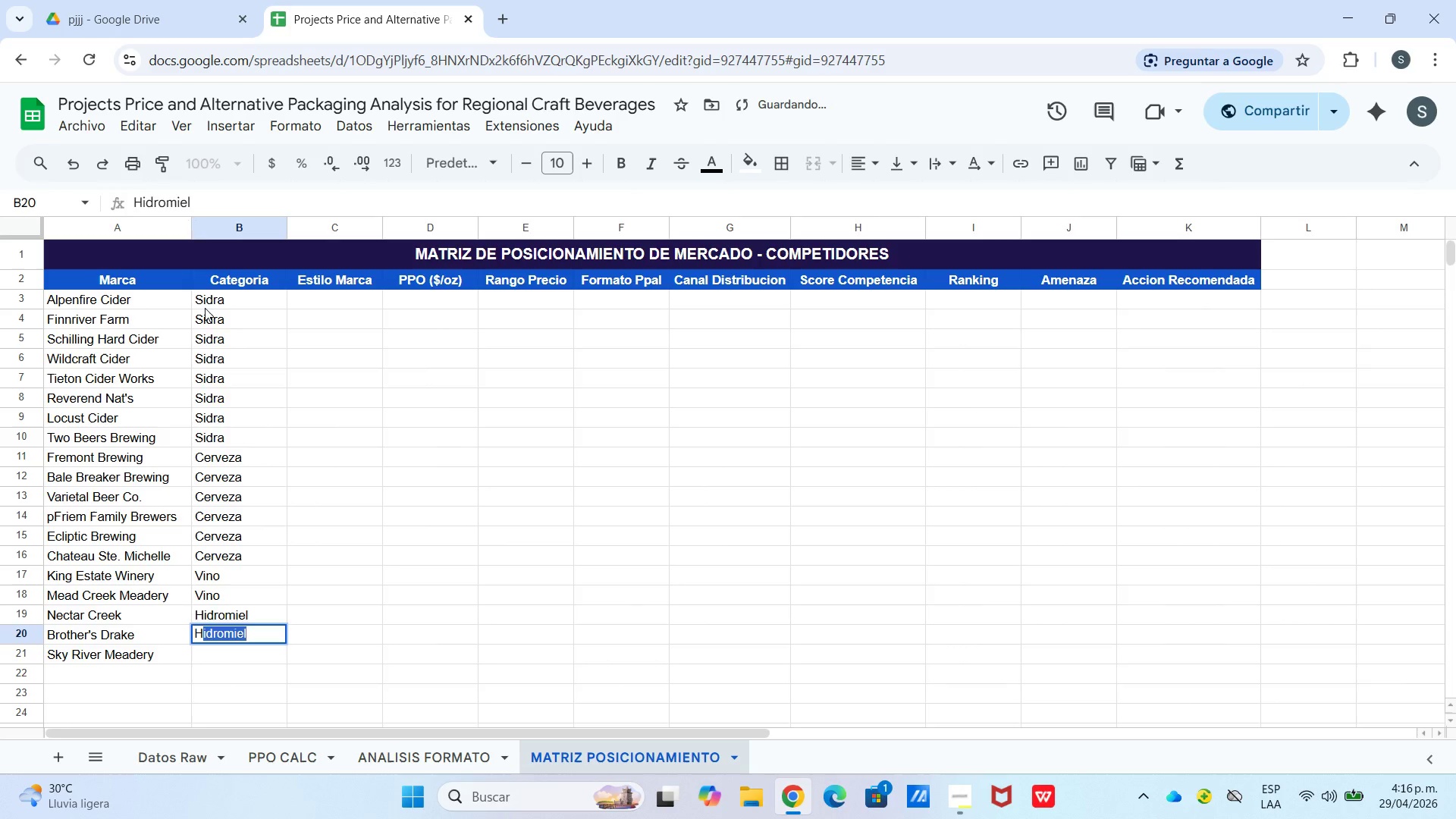 
key(Enter)
 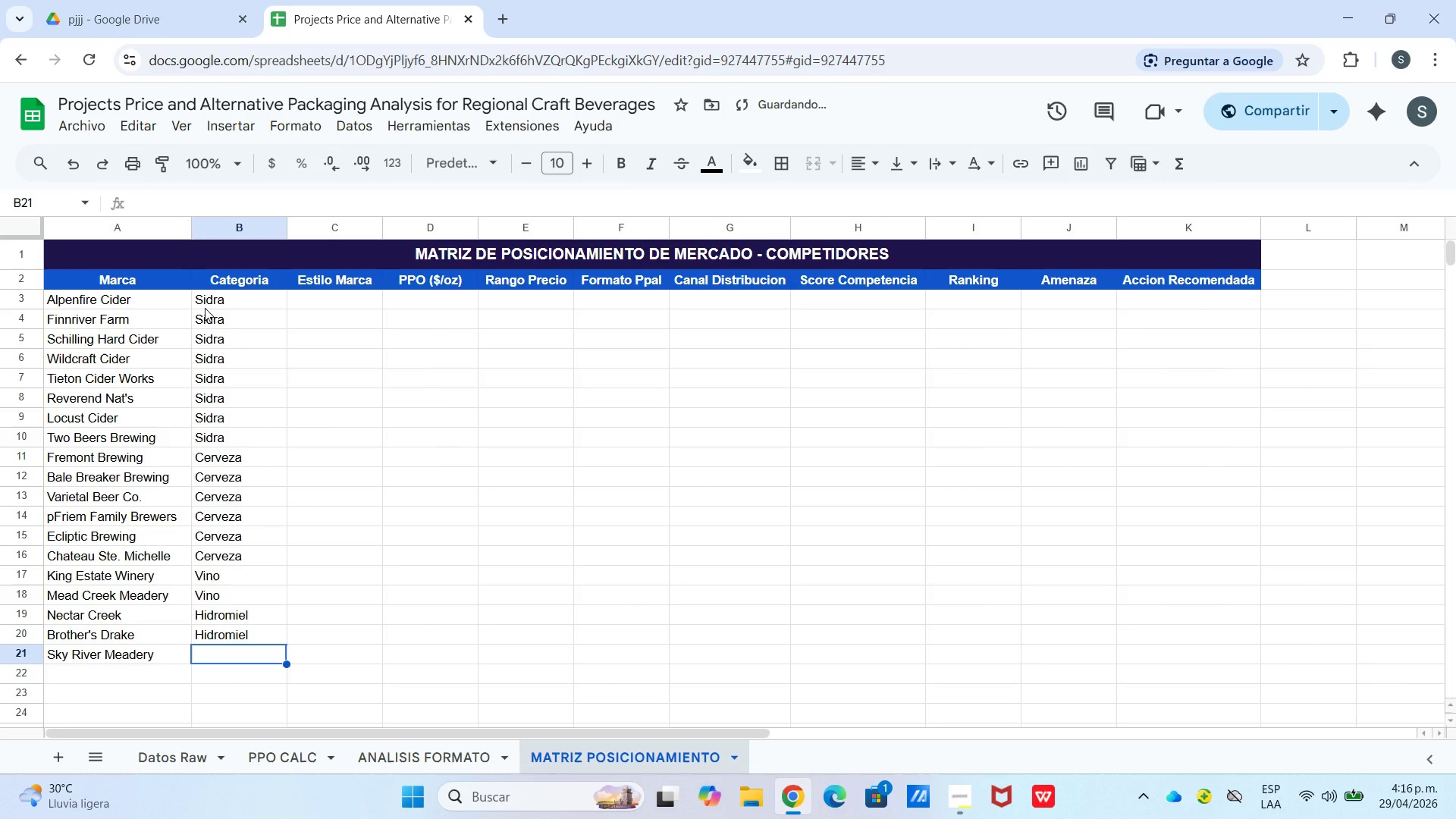 
key(Shift+H)
 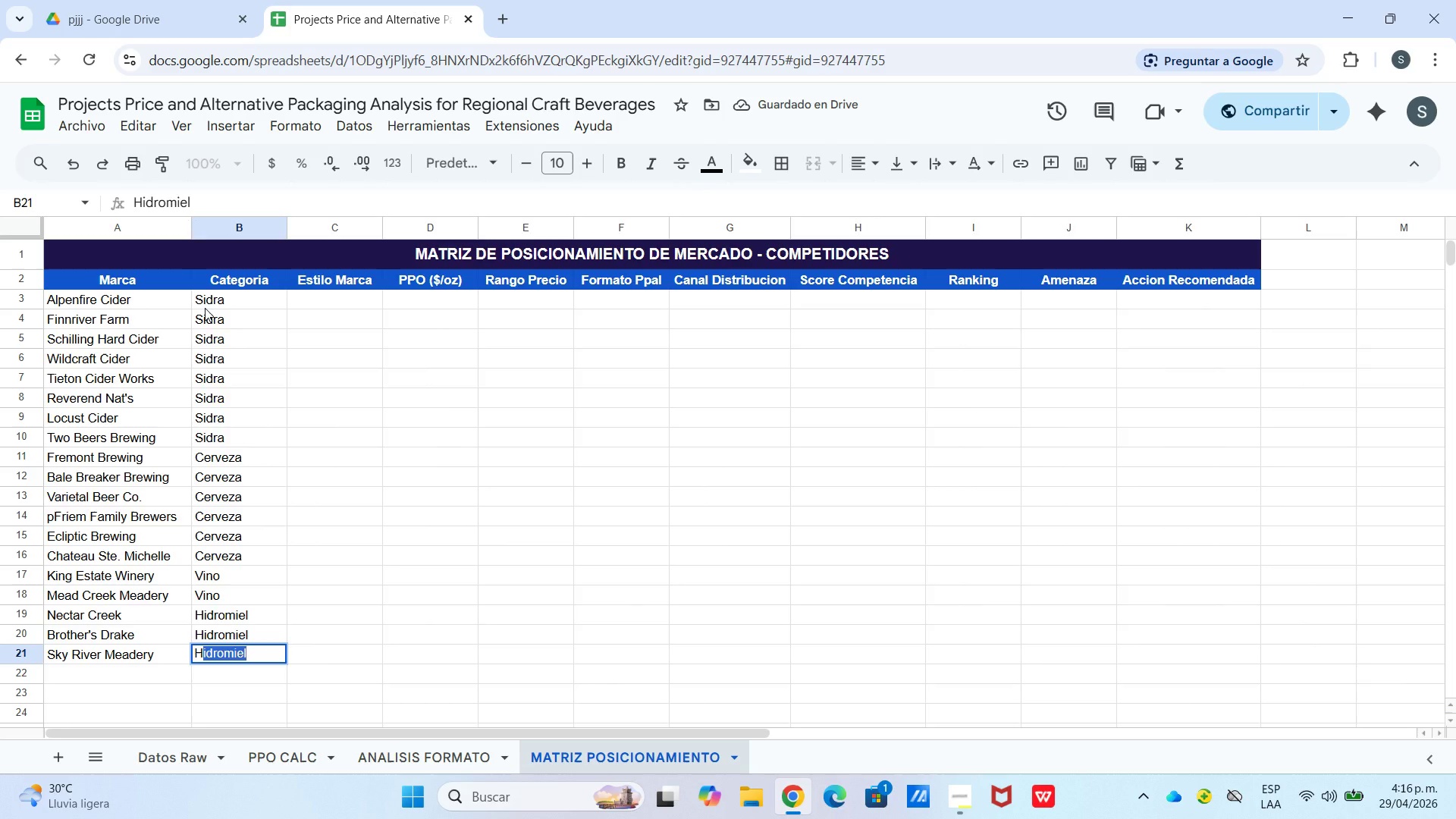 
key(Enter)
 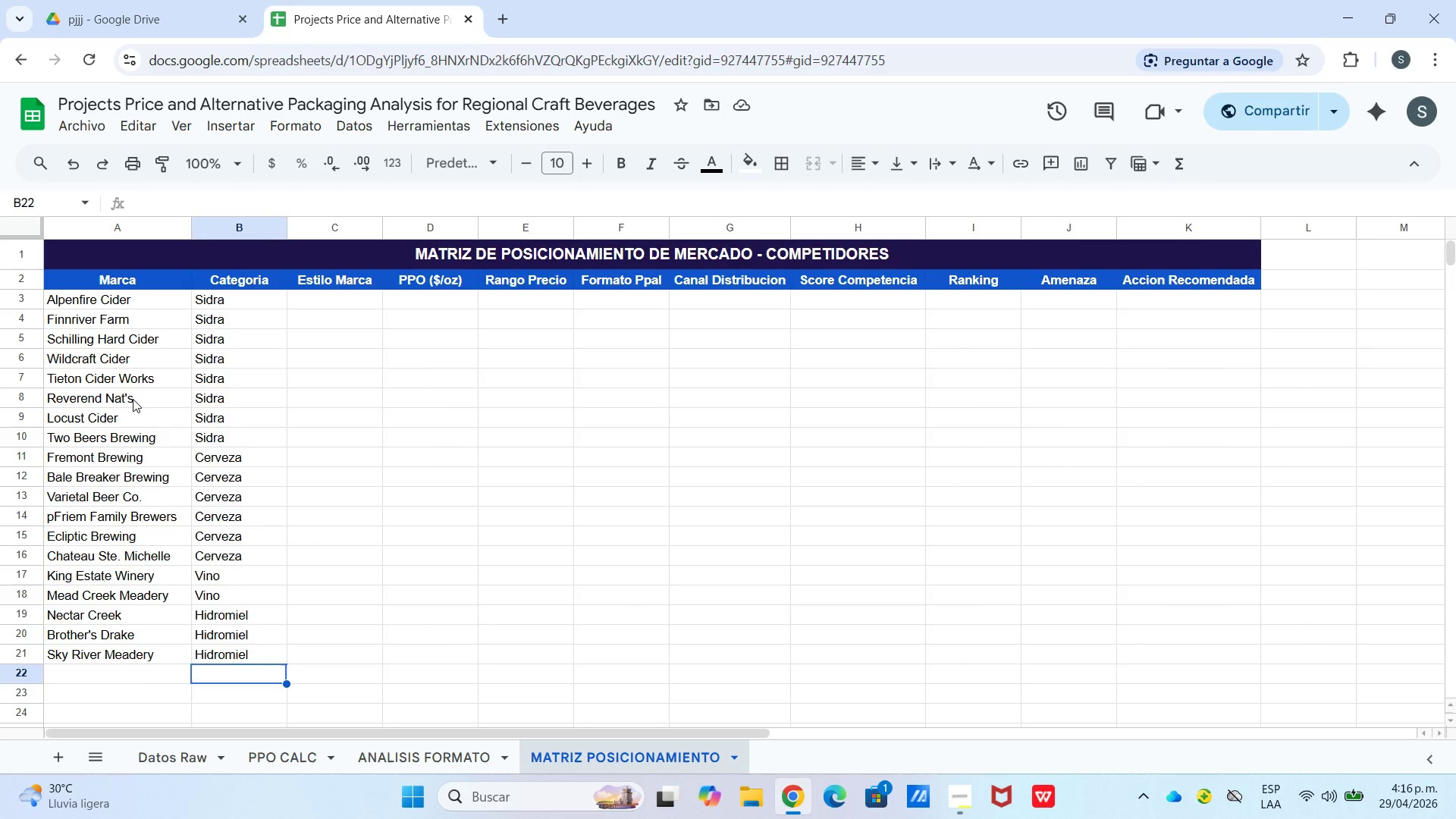 
wait(28.62)
 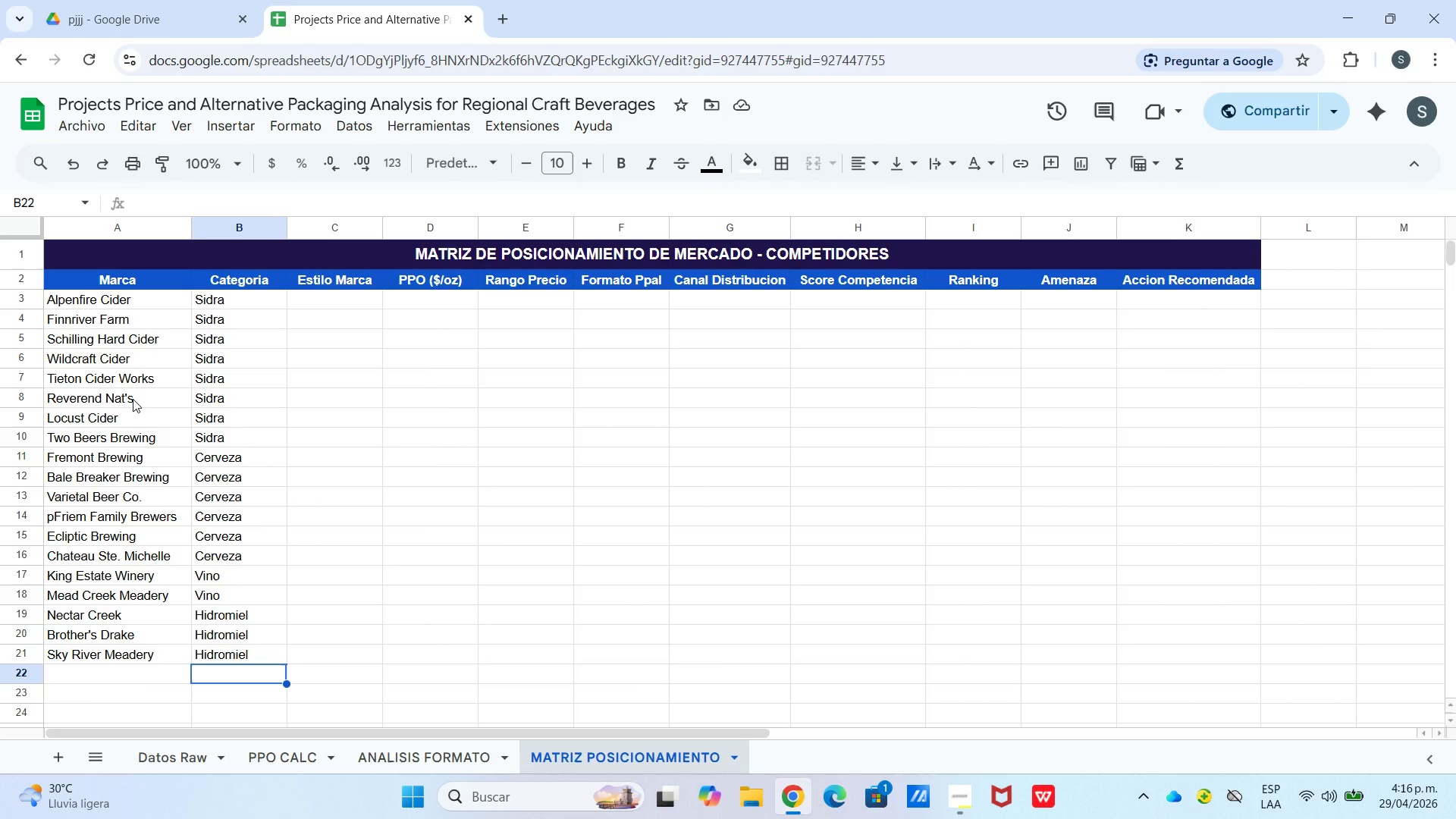 
left_click([96, 385])
 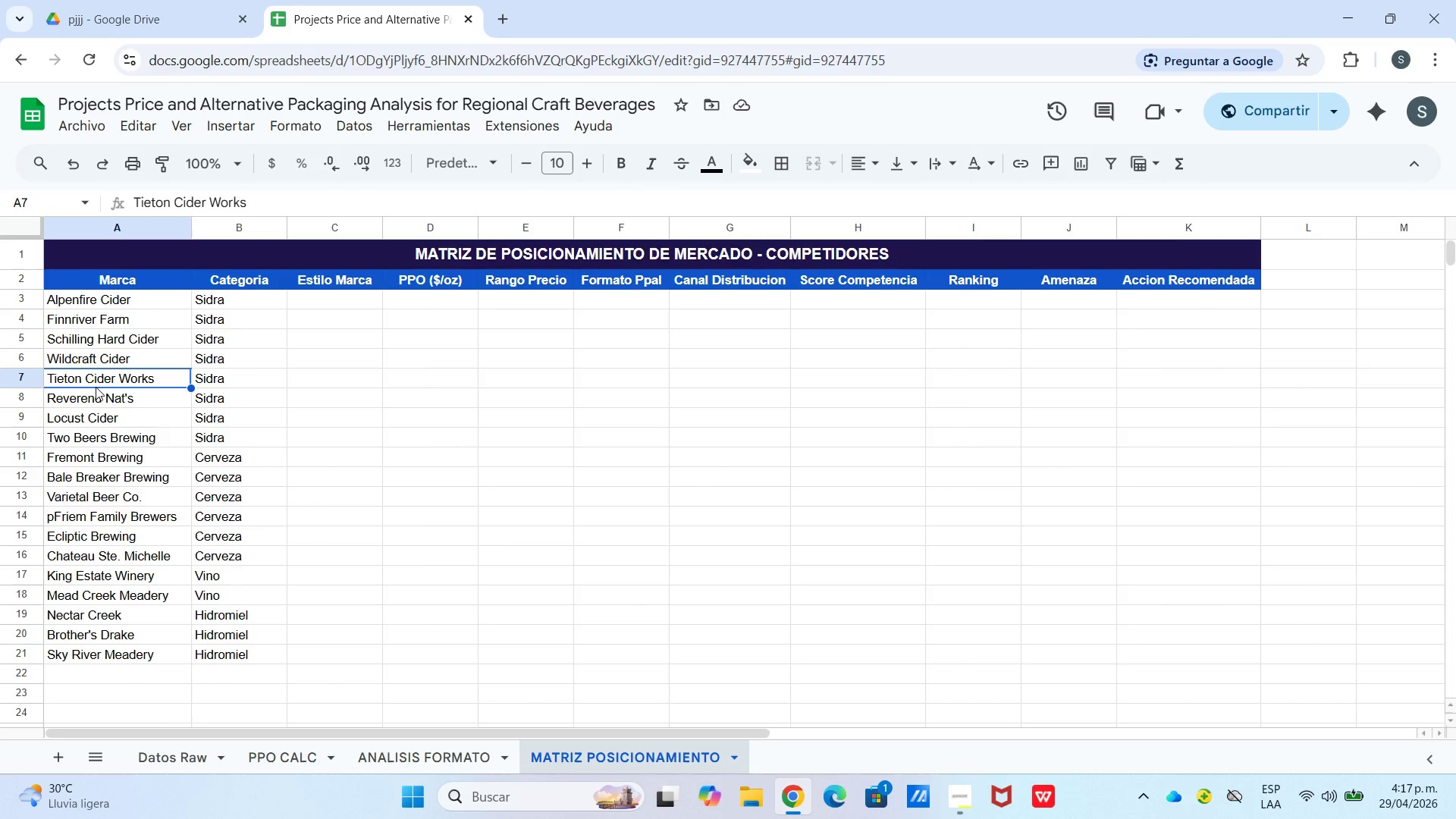 
left_click([85, 435])
 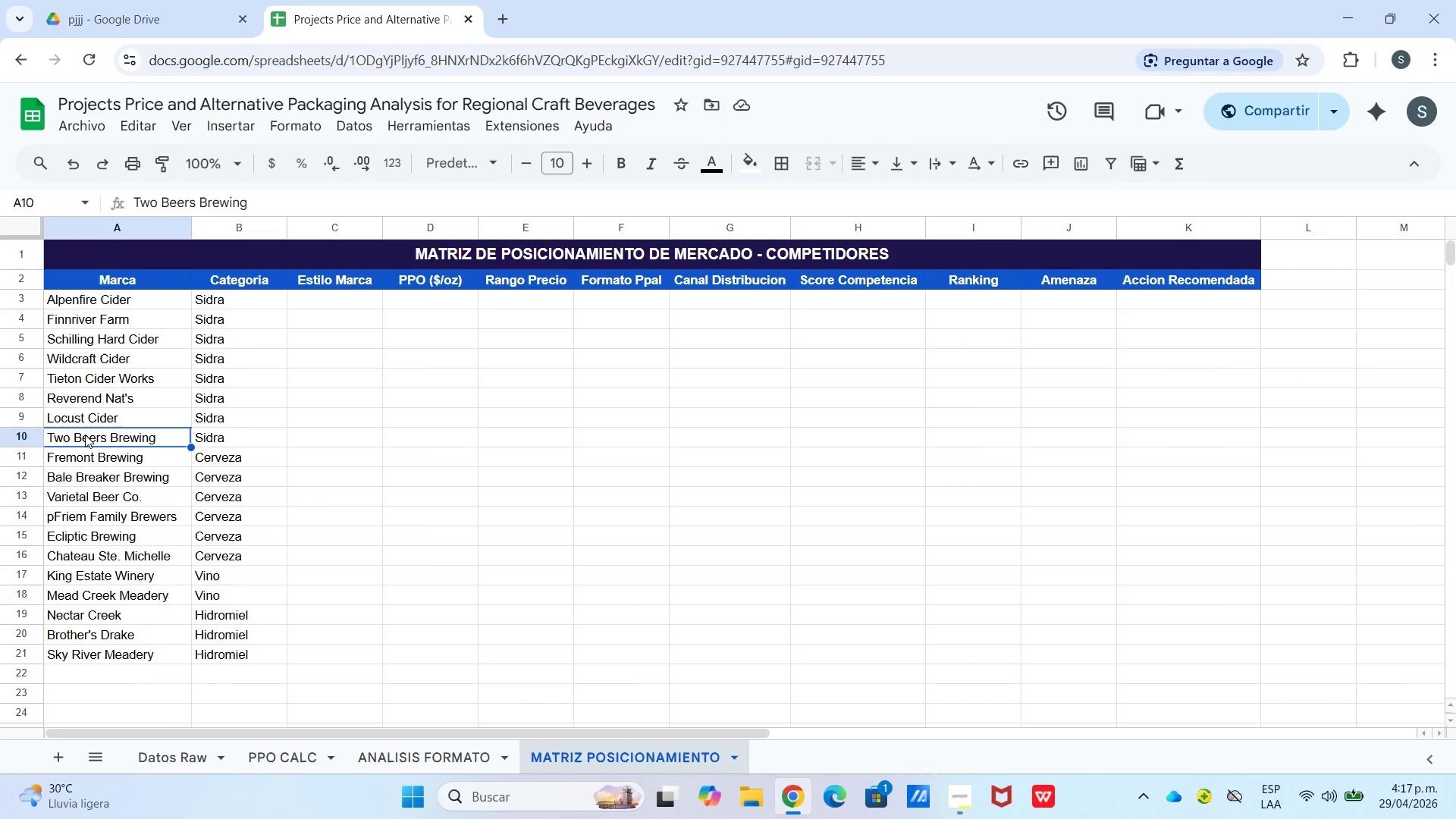 
left_click_drag(start_coordinate=[85, 435], to_coordinate=[90, 654])
 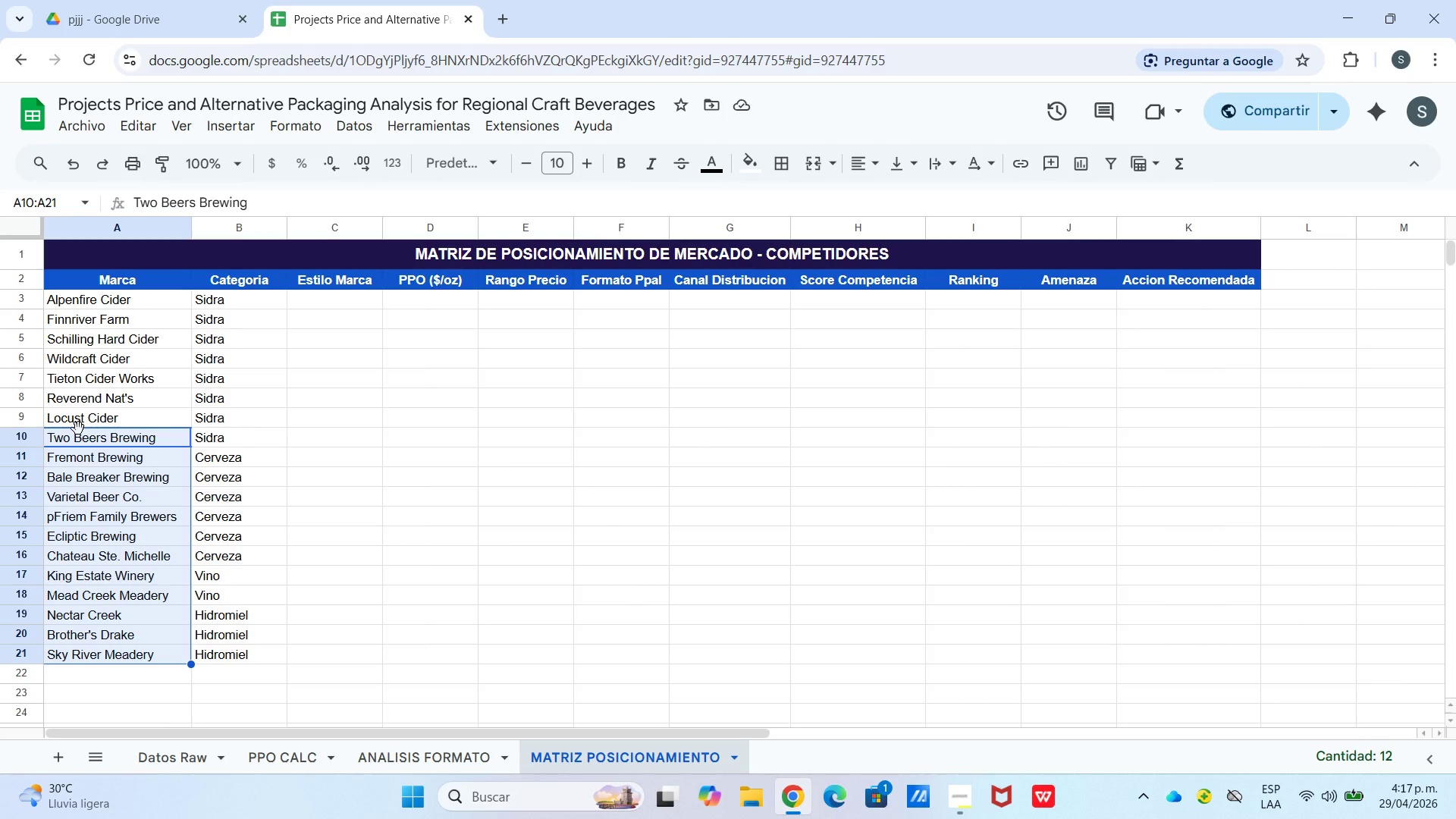 
left_click_drag(start_coordinate=[78, 428], to_coordinate=[77, 460])
 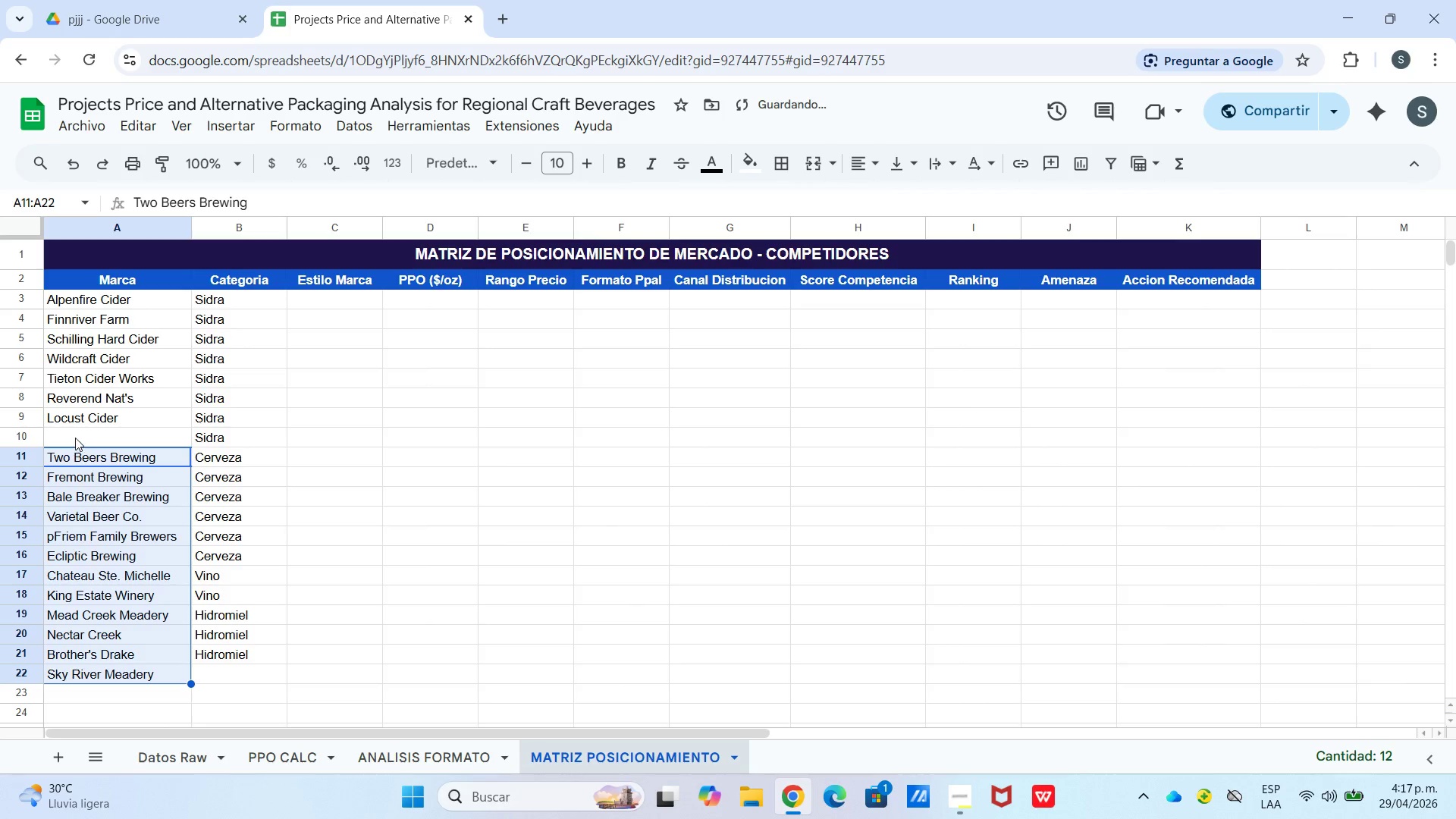 
left_click([75, 438])
 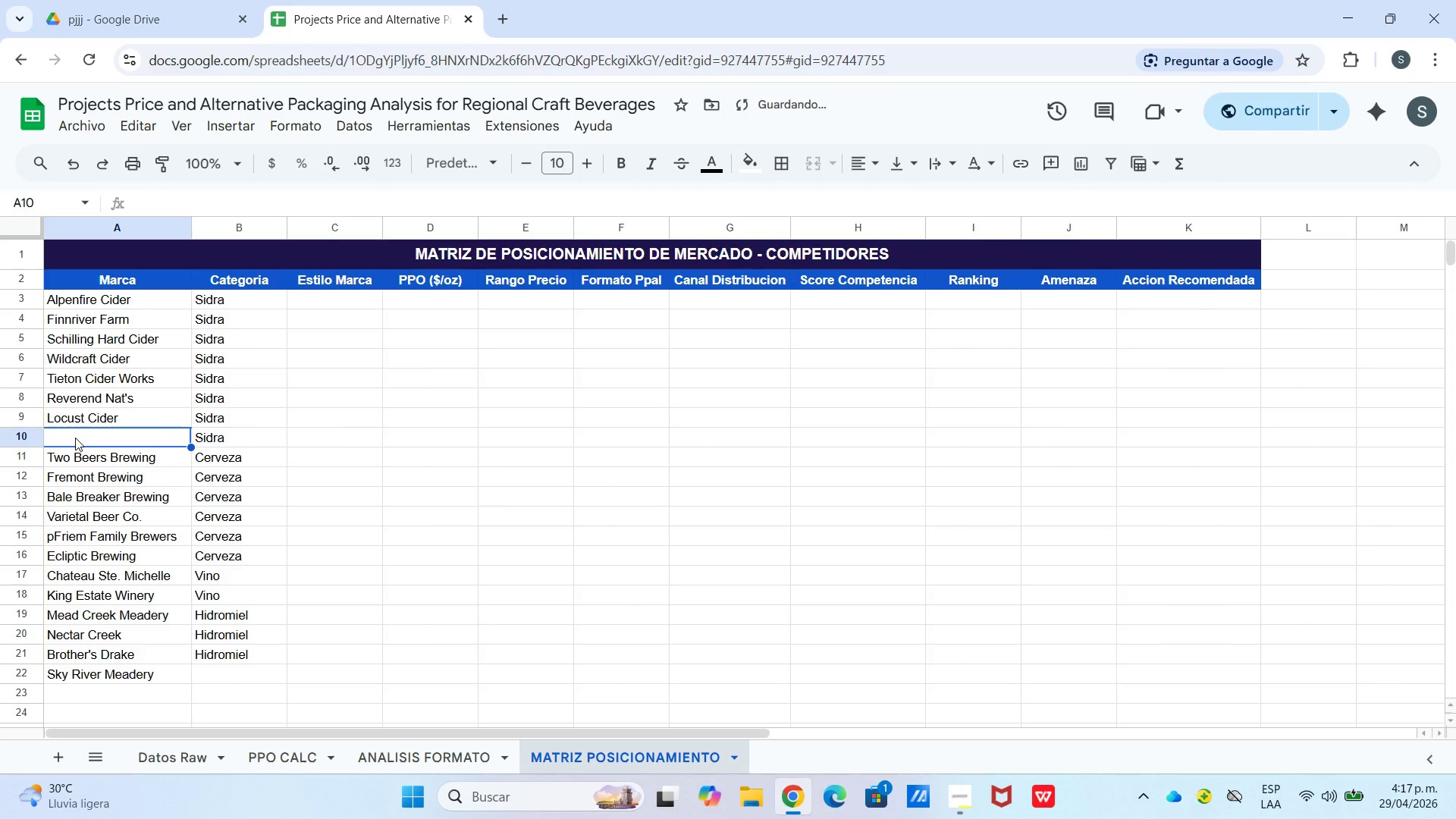 
type(F)
key(Backspace)
type(Dragon[s Head)
 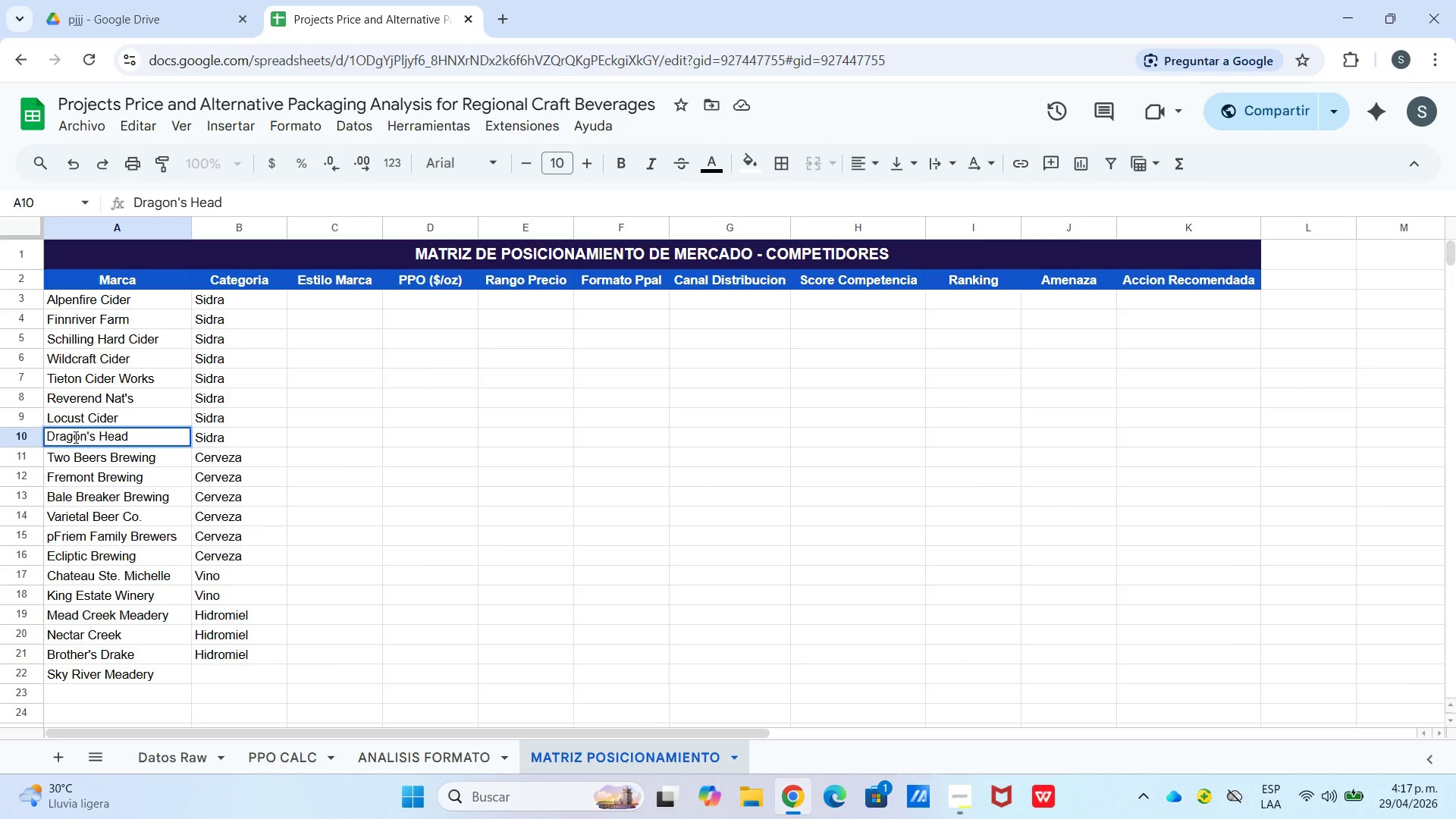 
type( Cider)
 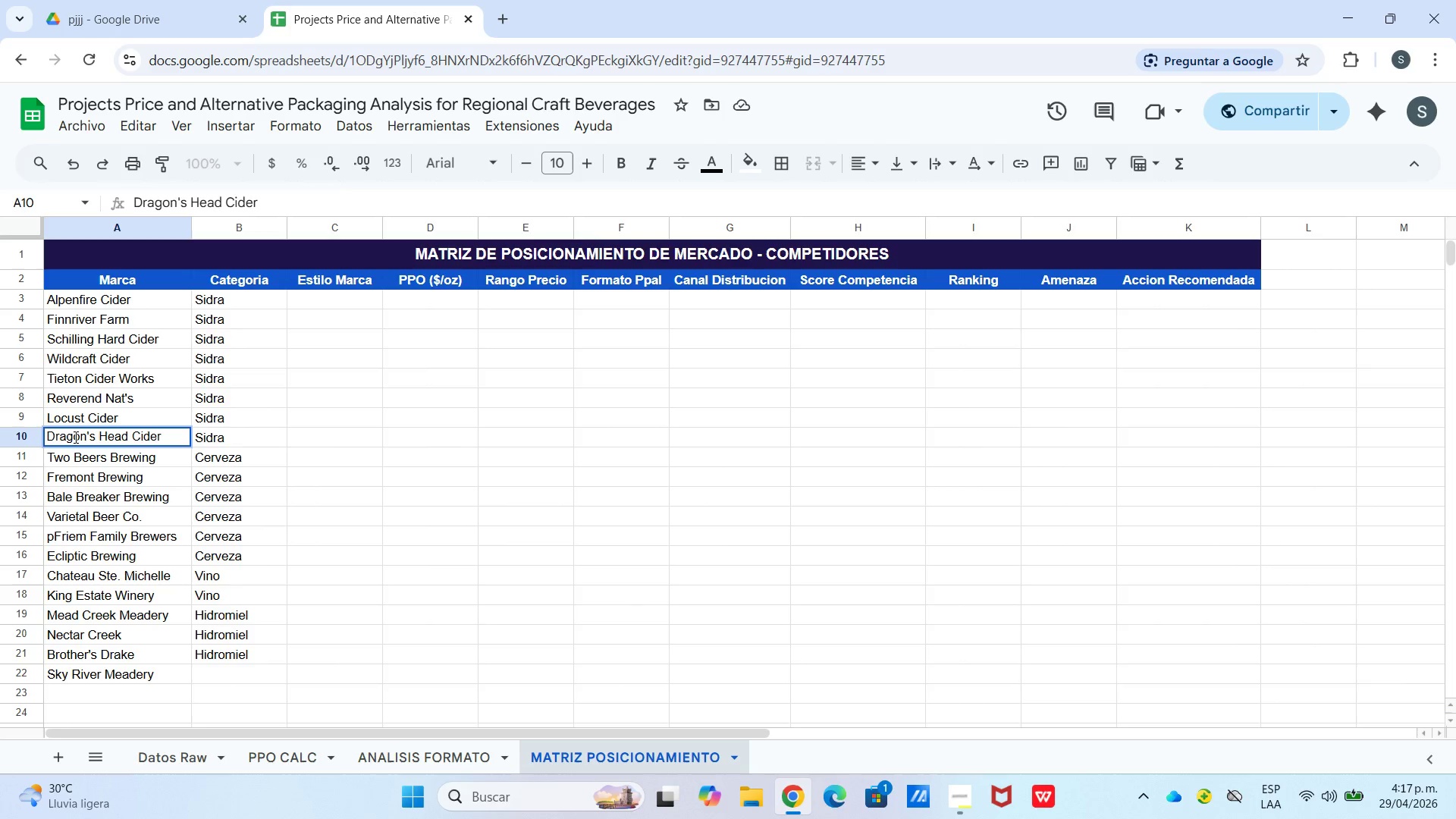 
type(Hid)
 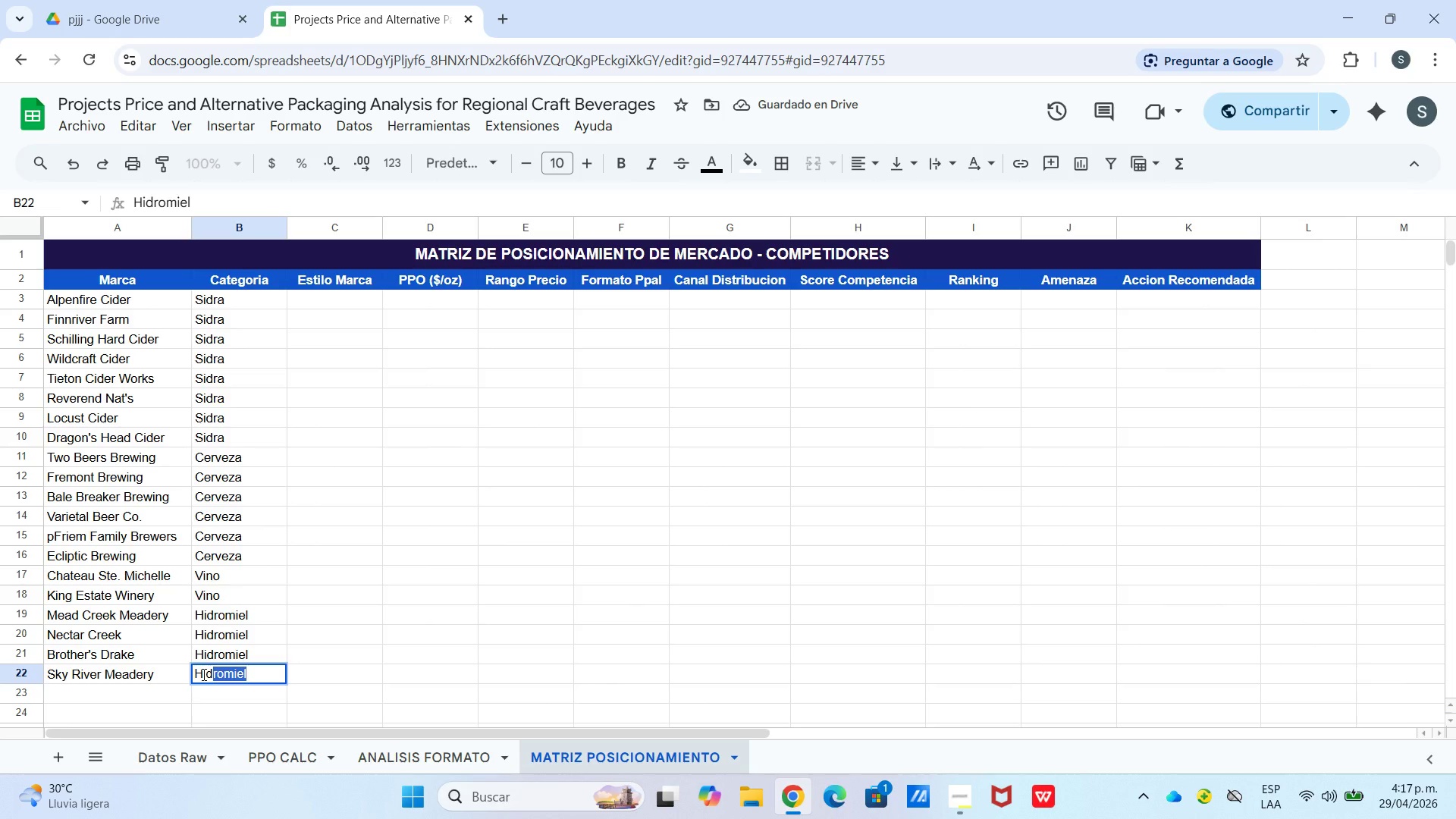 
key(Enter)
 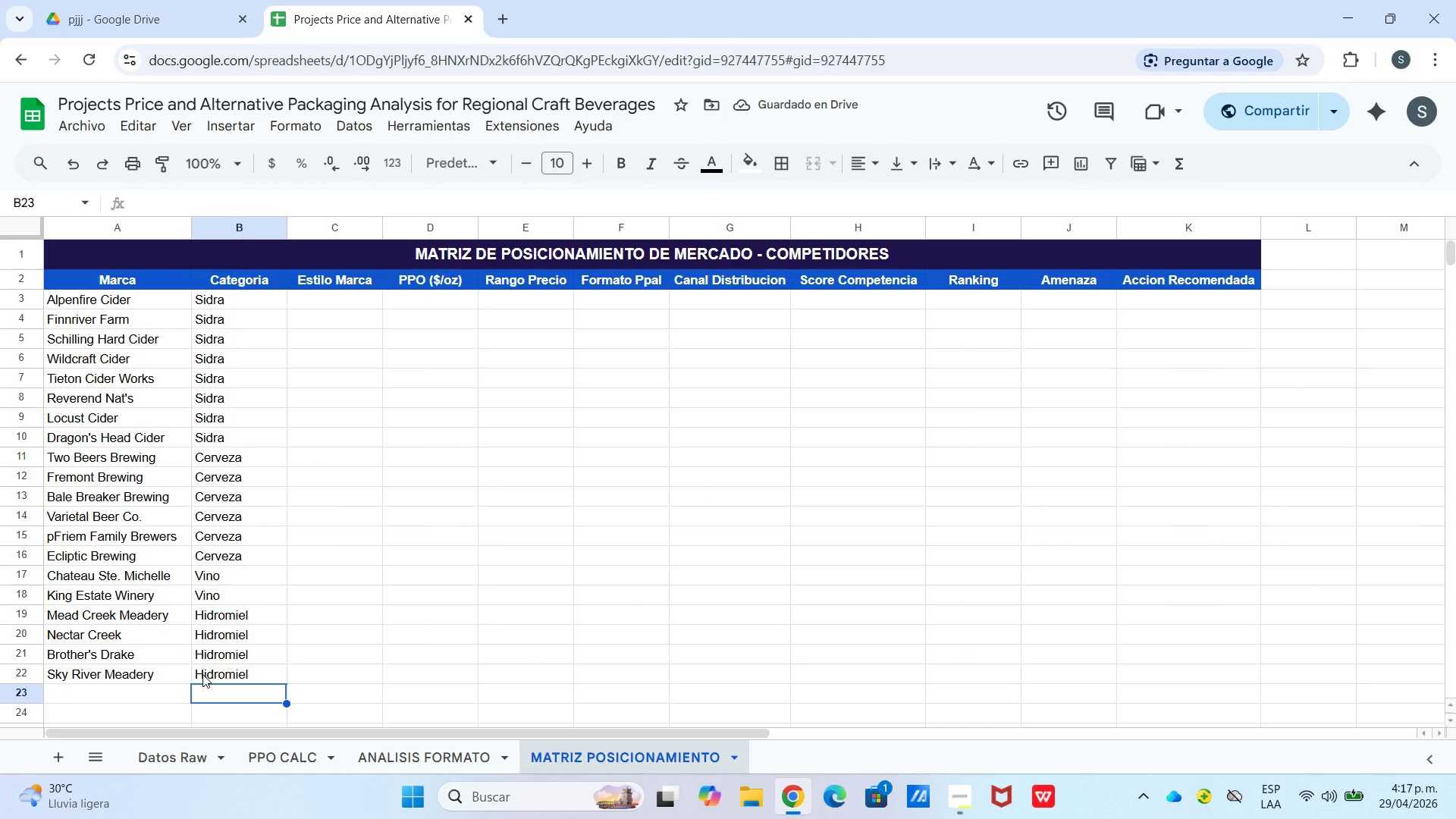 
left_click([344, 309])
 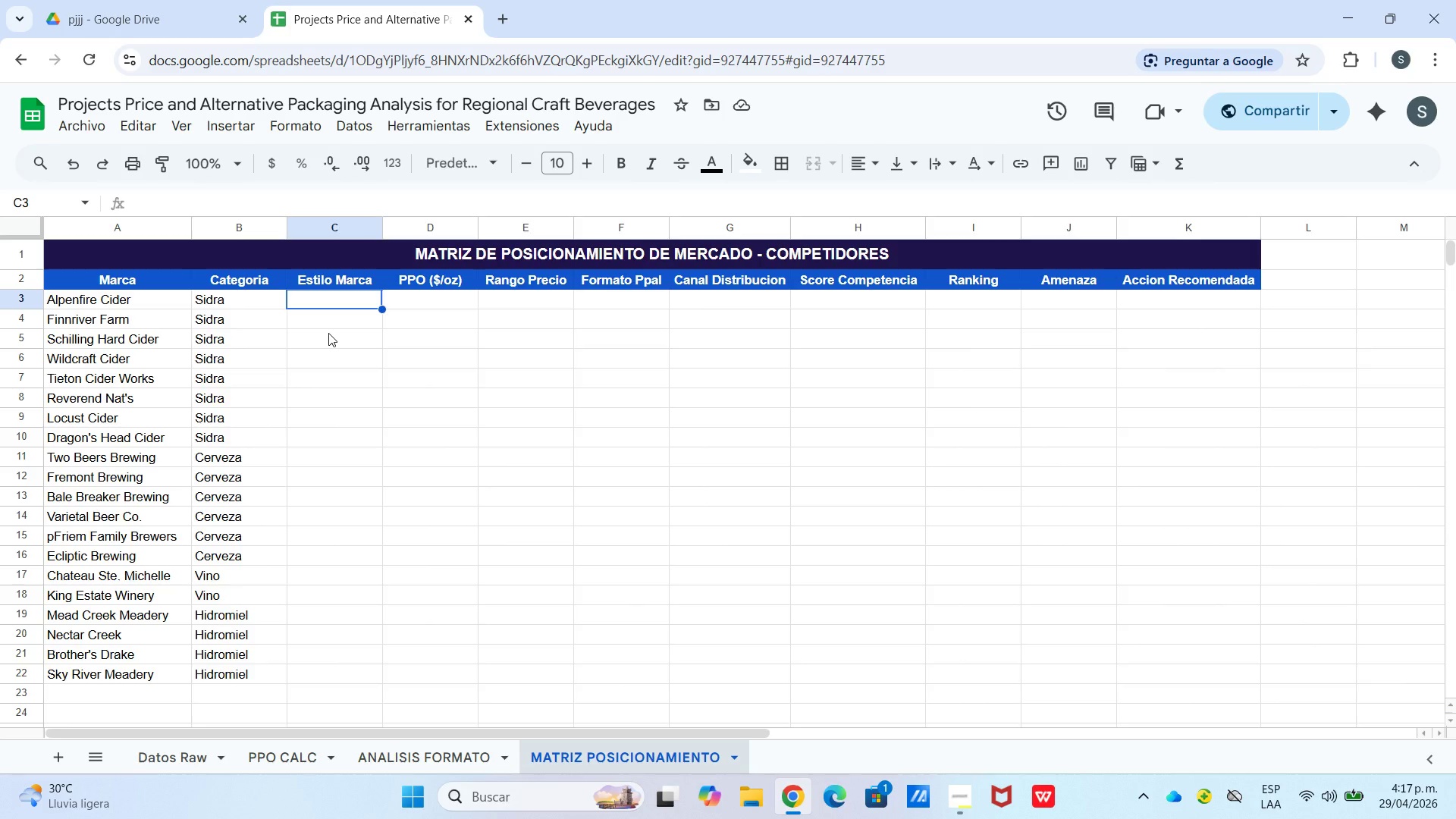 
wait(10.89)
 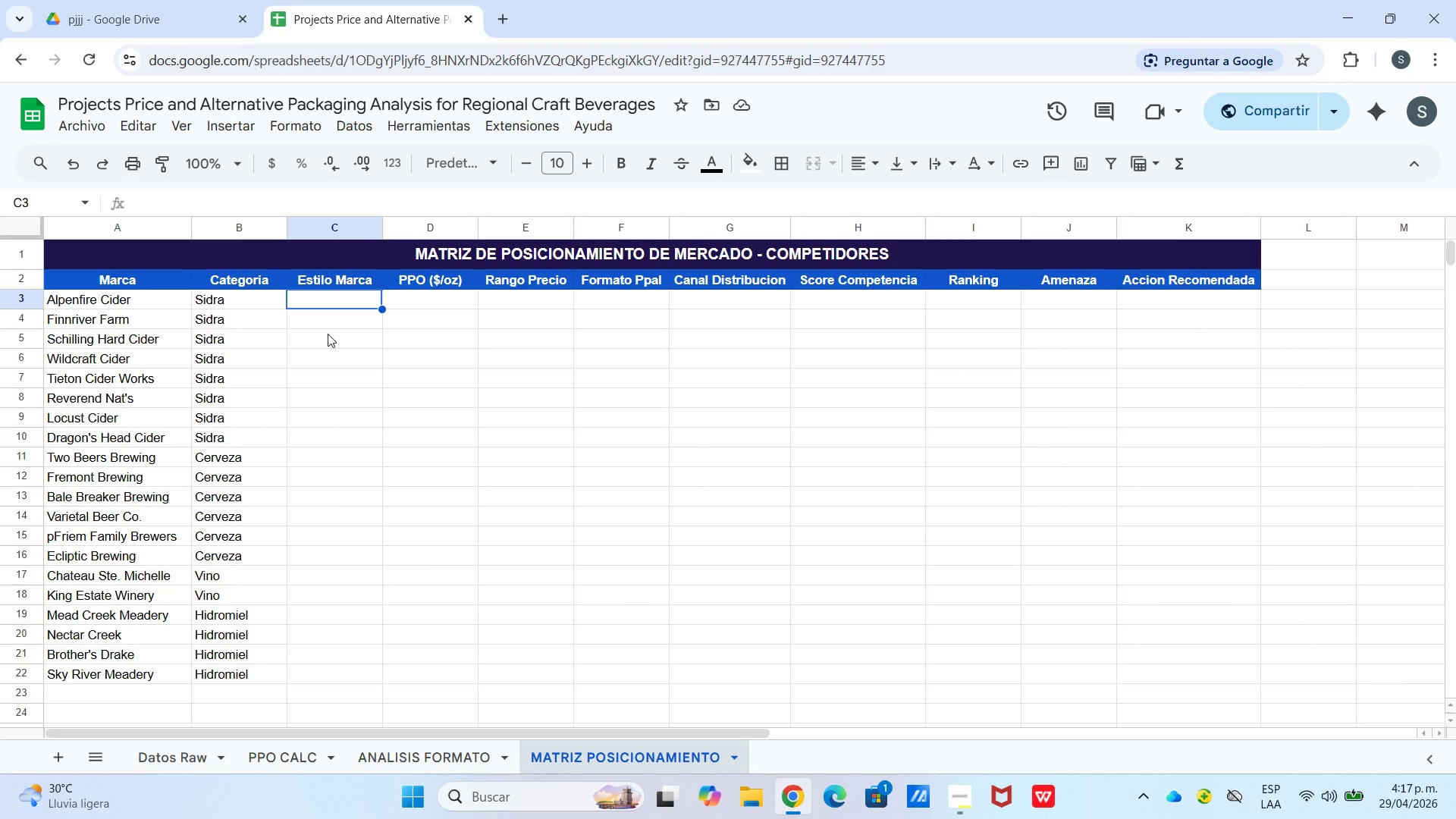 
type(Lujo )
key(Backspace)
type(&Ec)
key(Backspace)
type(xclusiva)
 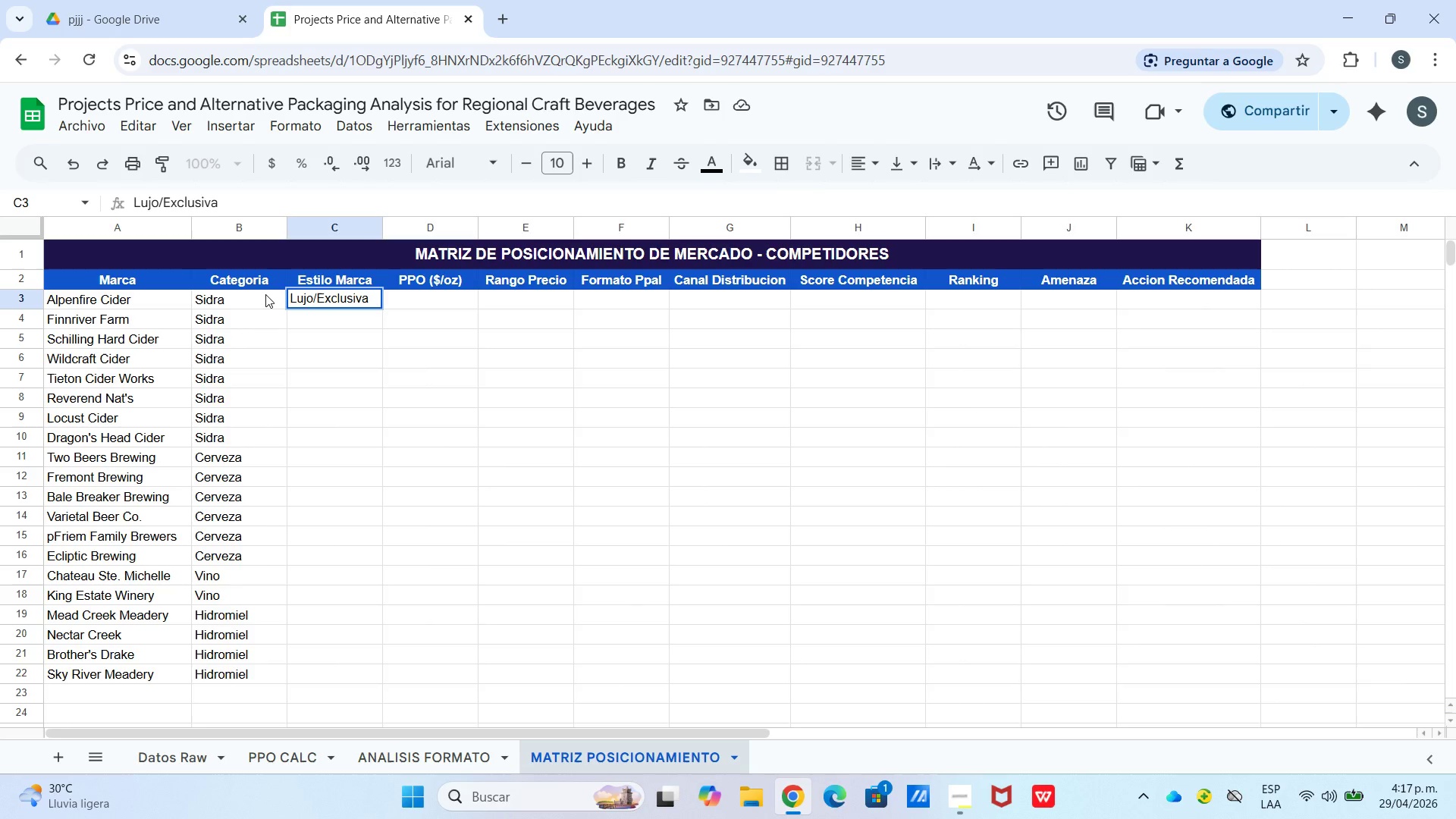 
key(Enter)
 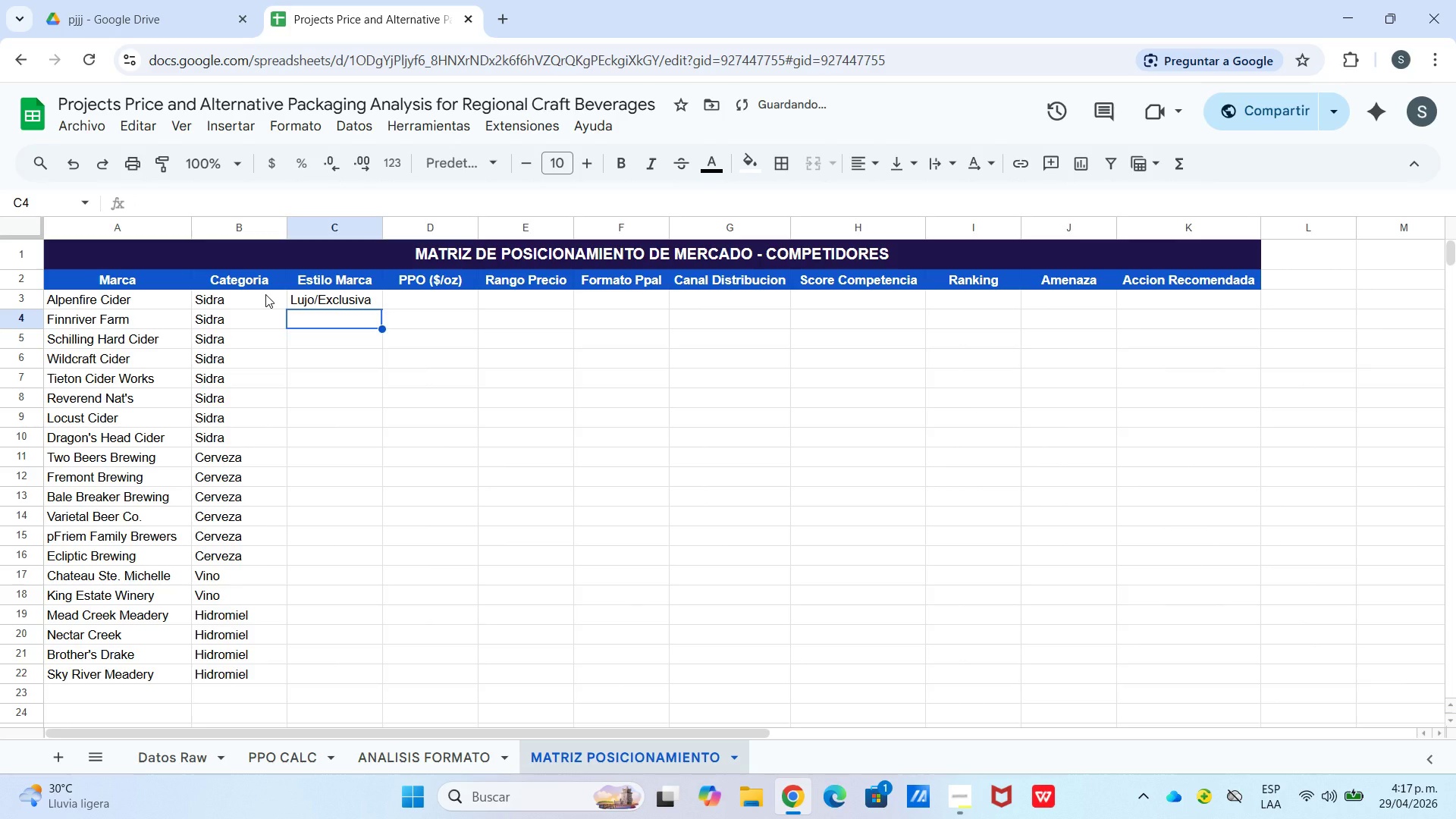 
type(Aire libre&Activa)
 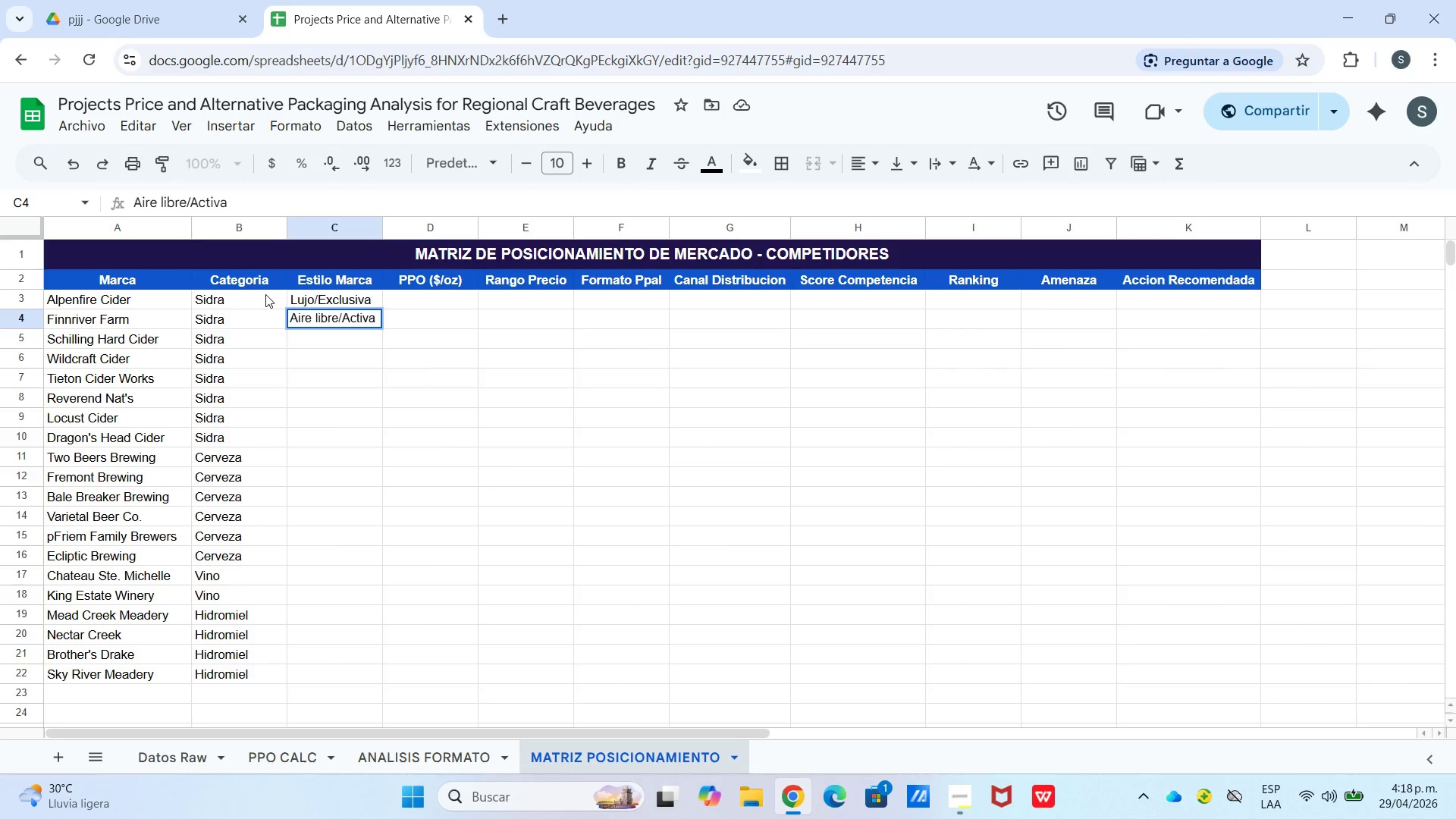 
key(Enter)
 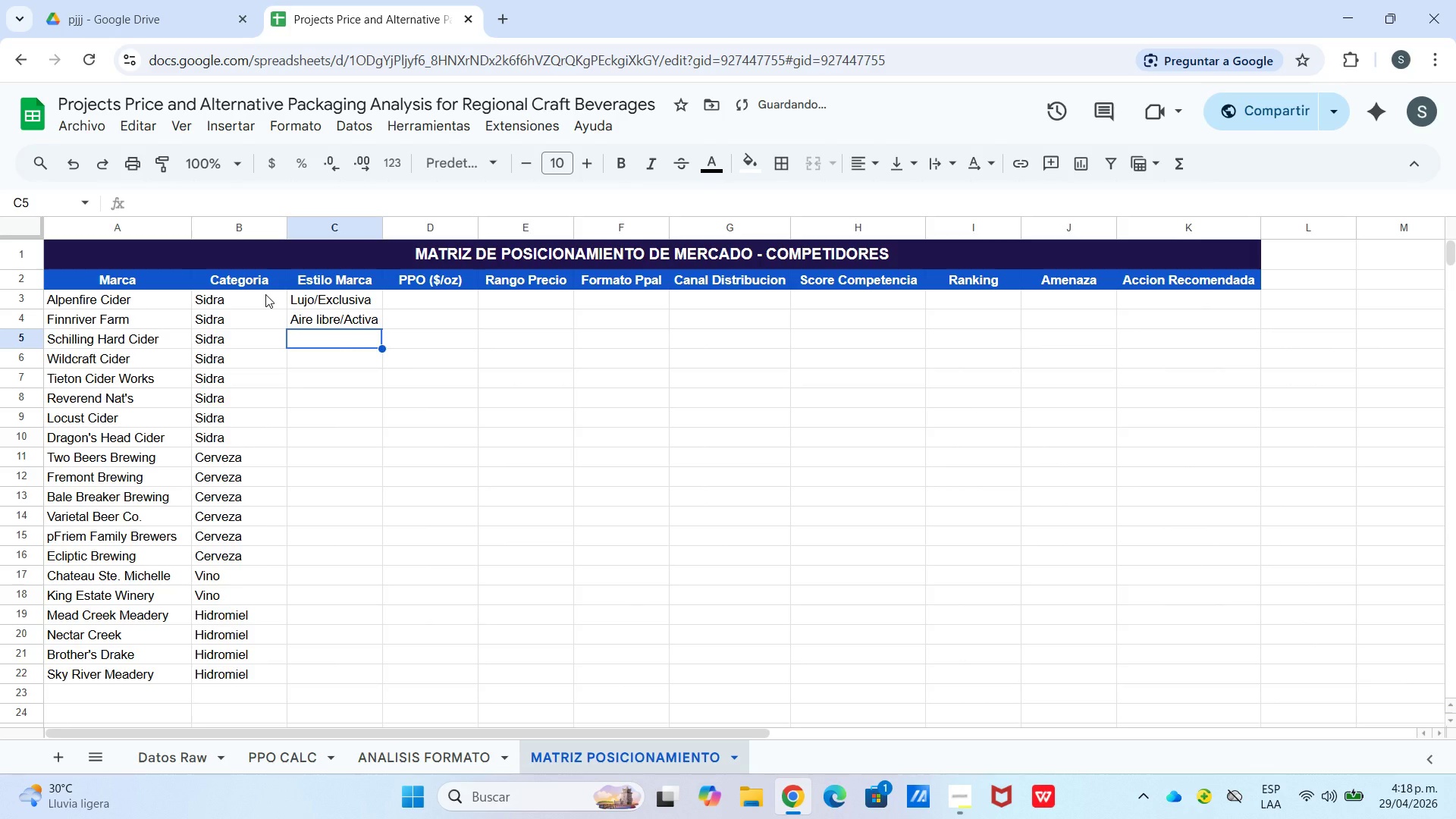 
type(Econp)
key(Backspace)
 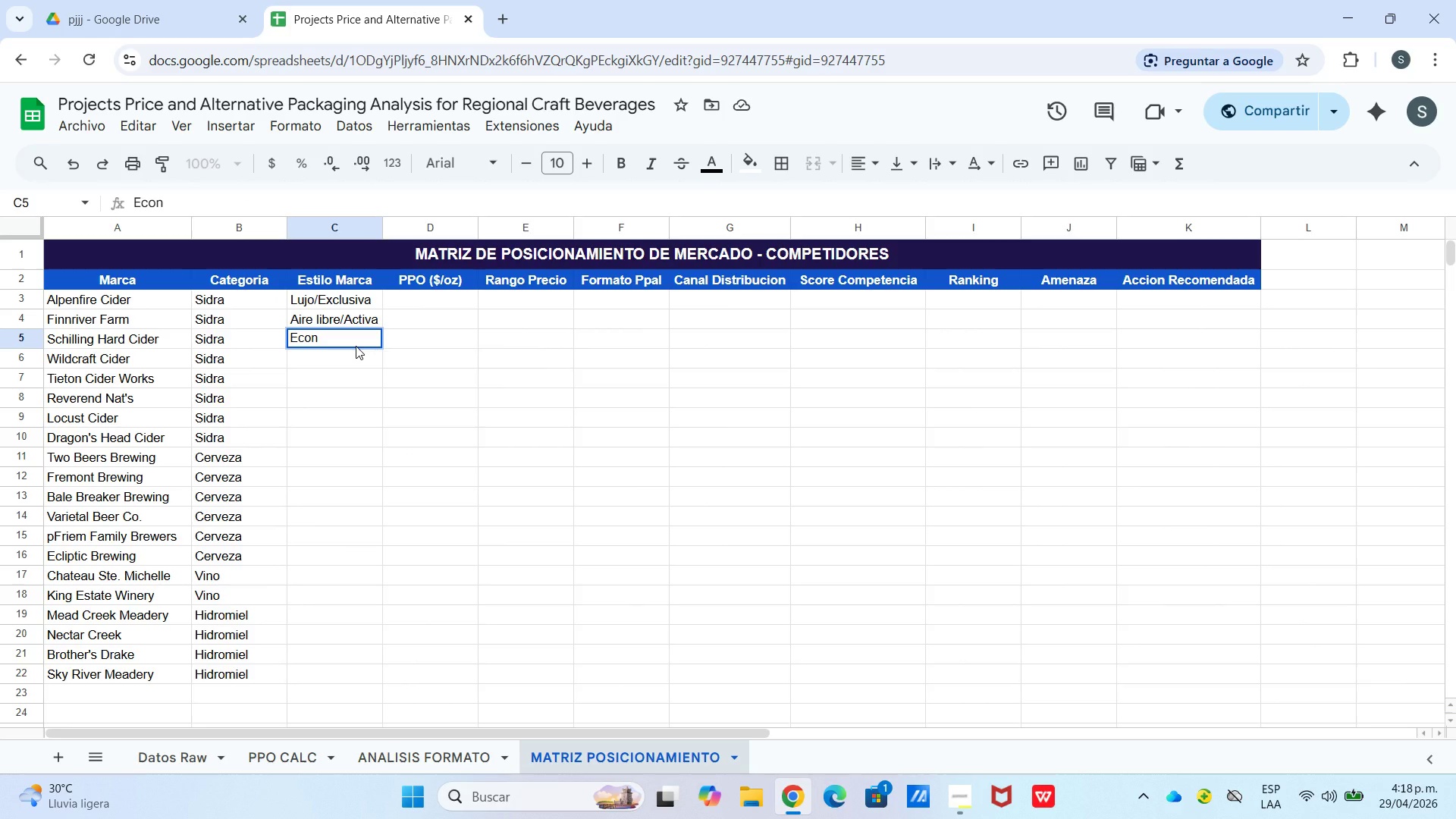 
type(omica&Entrada)
 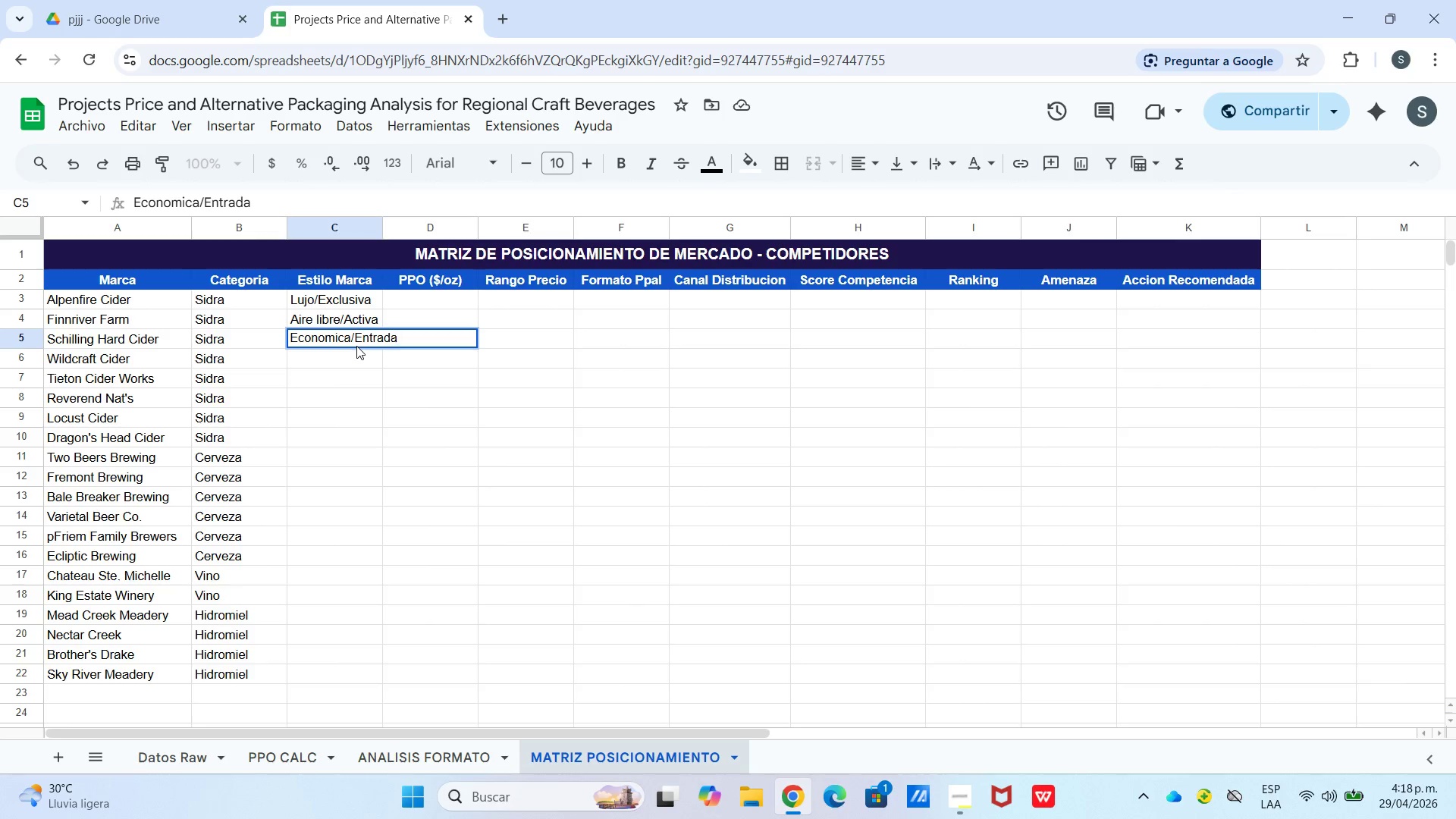 
key(Enter)
 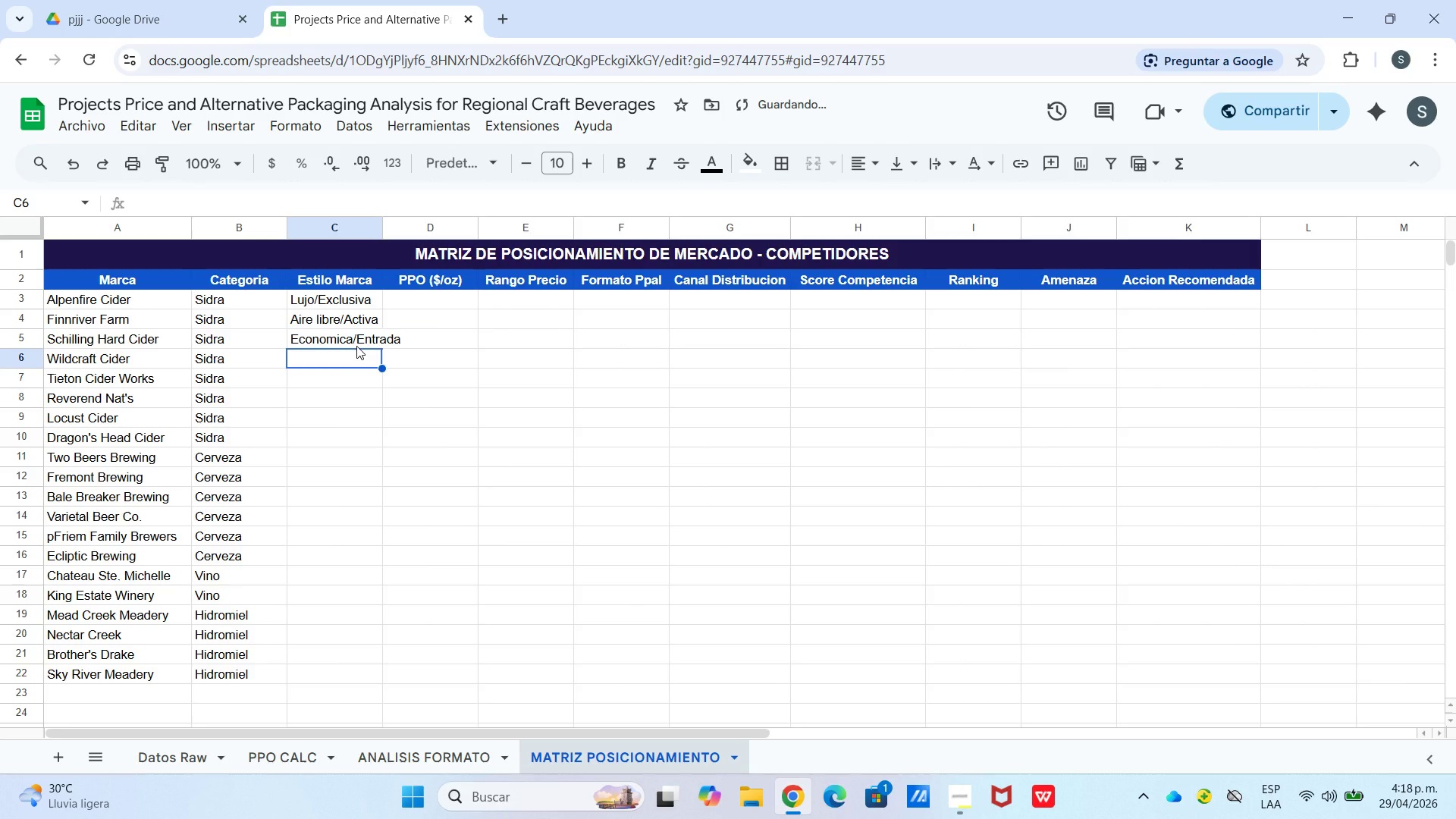 
type(Ju)
key(Backspace)
key(Backspace)
type(Lujo&Exclusiva)
 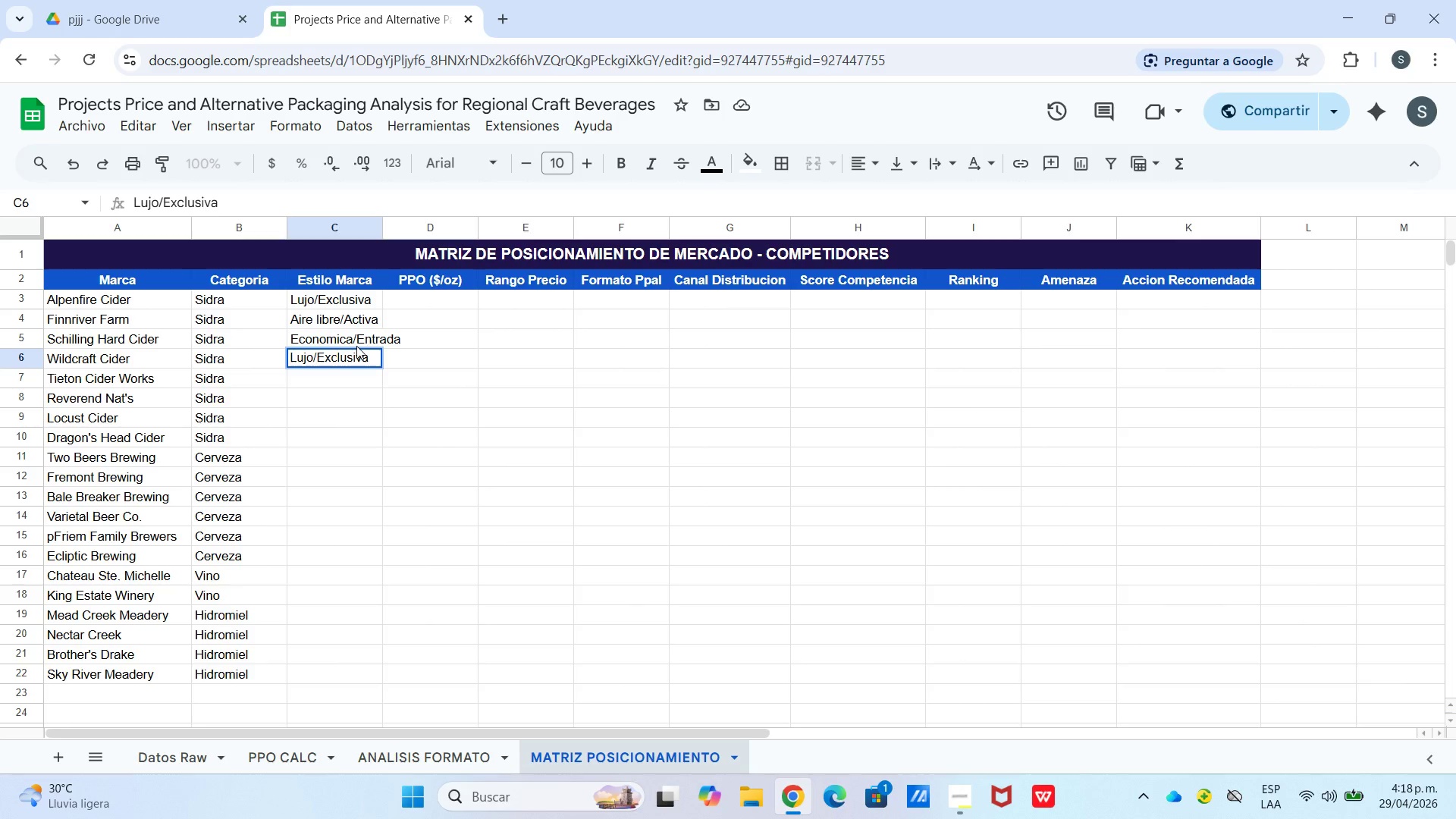 
key(Enter)
 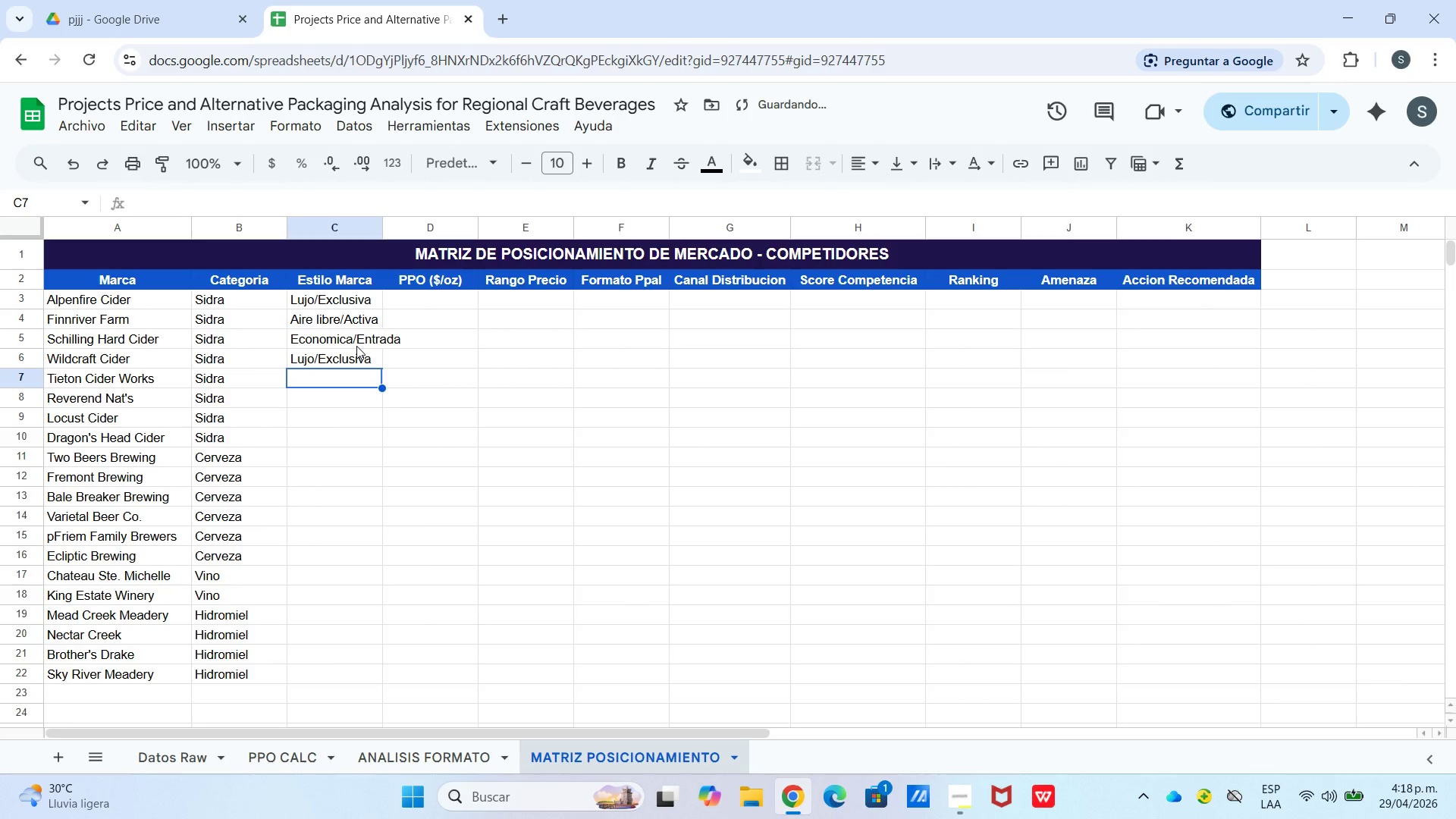 
type(Economica&en)
 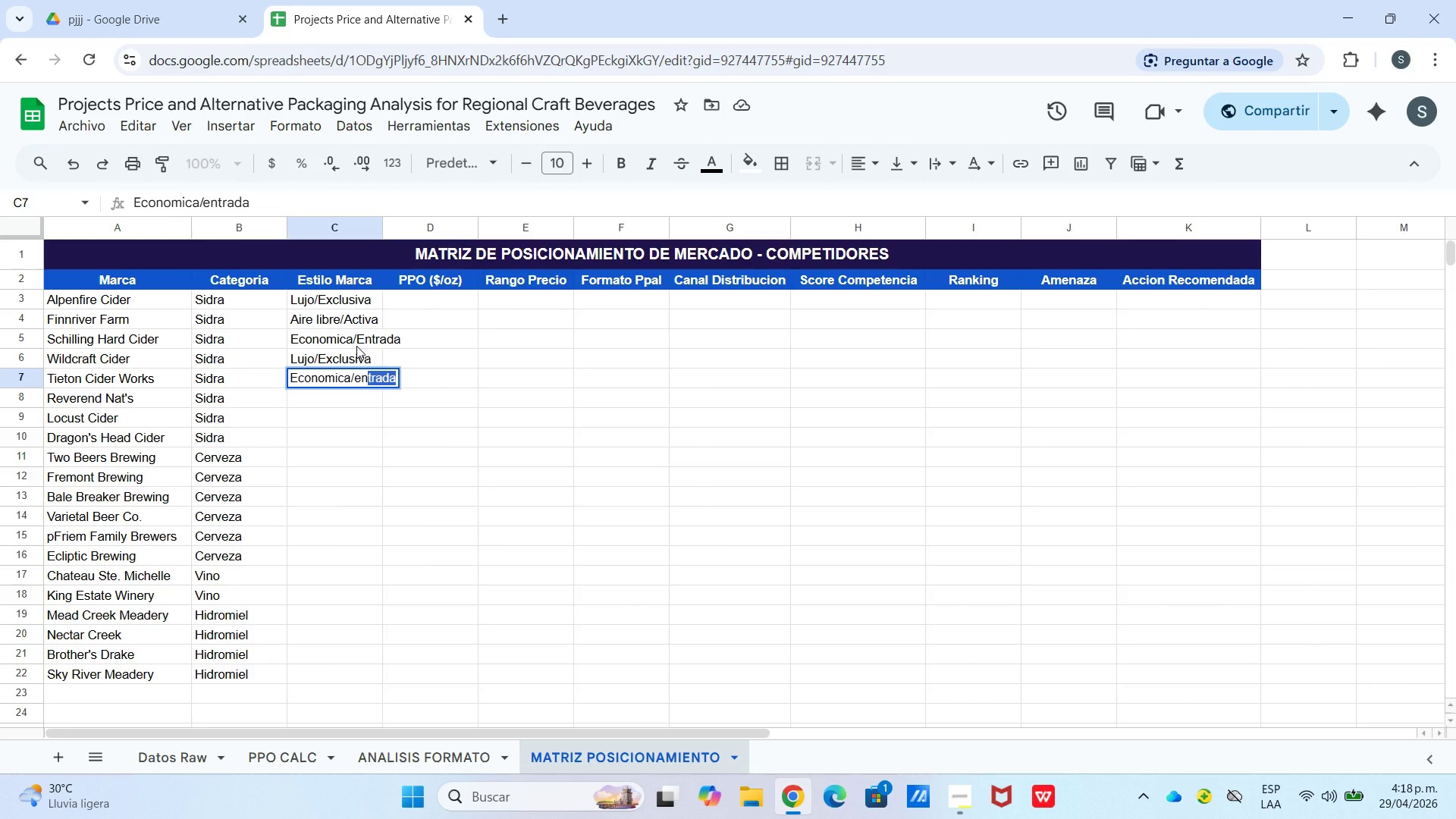 
key(Backspace)
key(Backspace)
key(Backspace)
type(Entrada)
 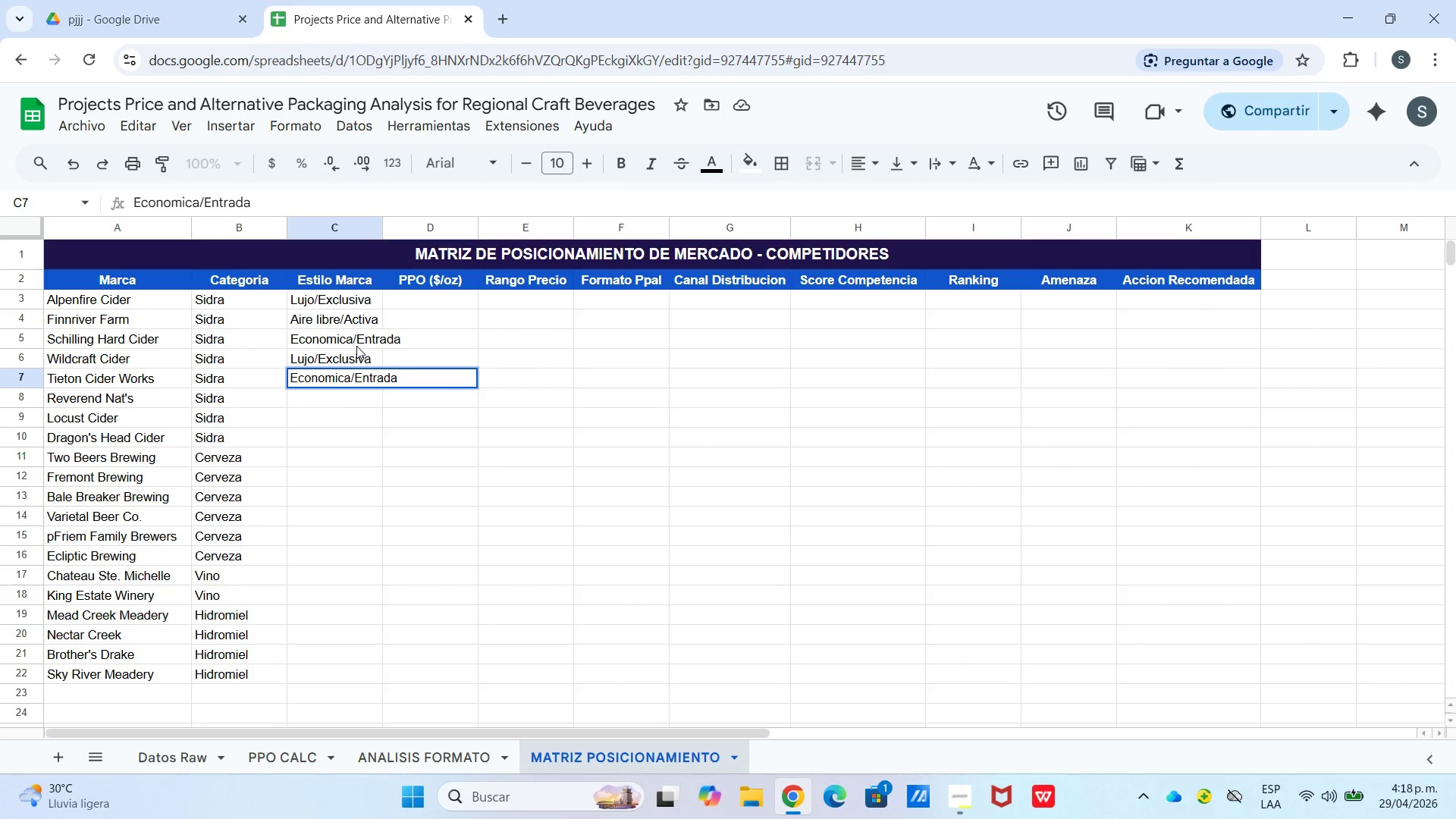 
key(Enter)
 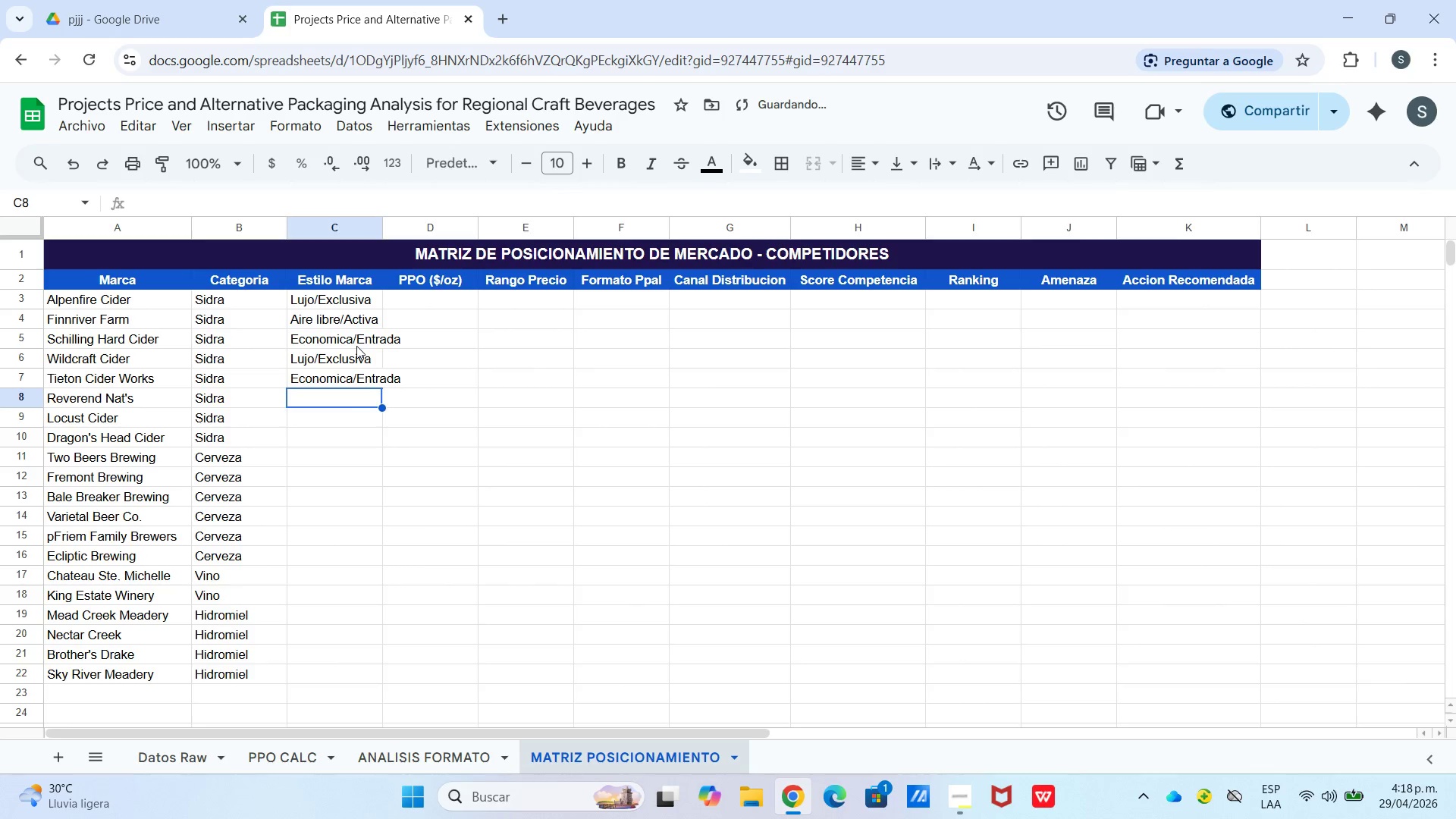 
type(Lujo&)
 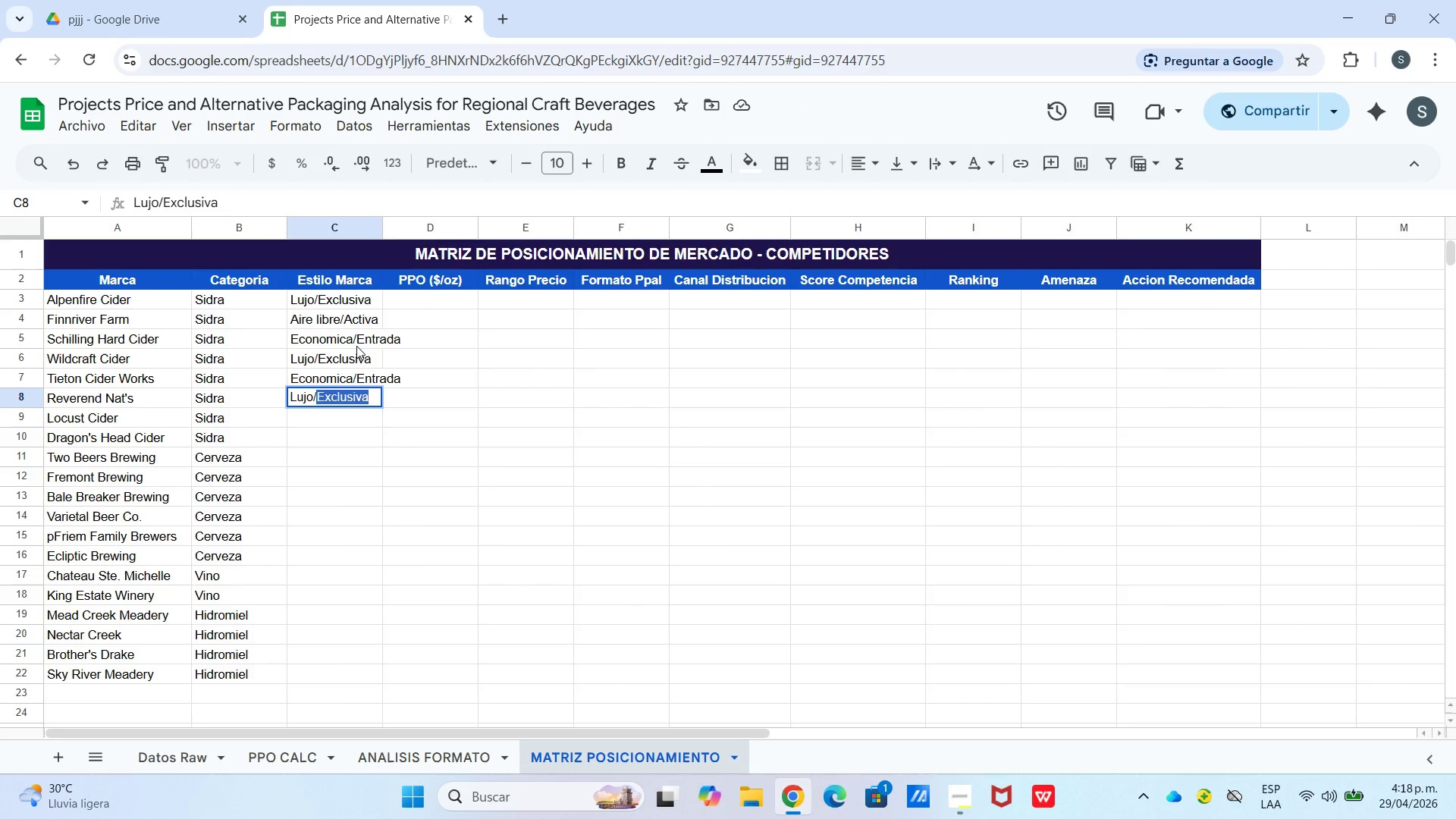 
hold_key(key=Backspace, duration=0.97)
 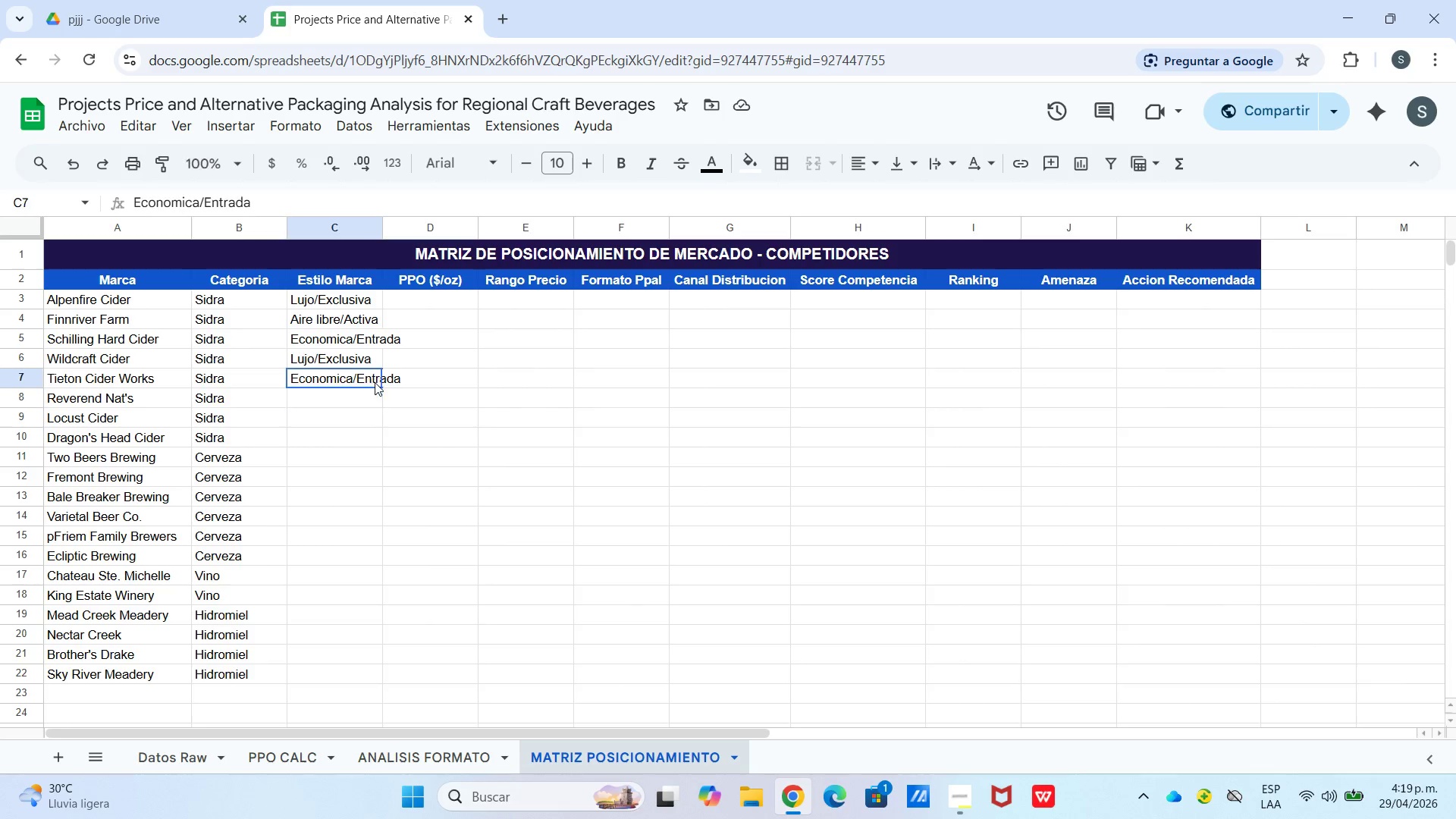 
wait(7.72)
 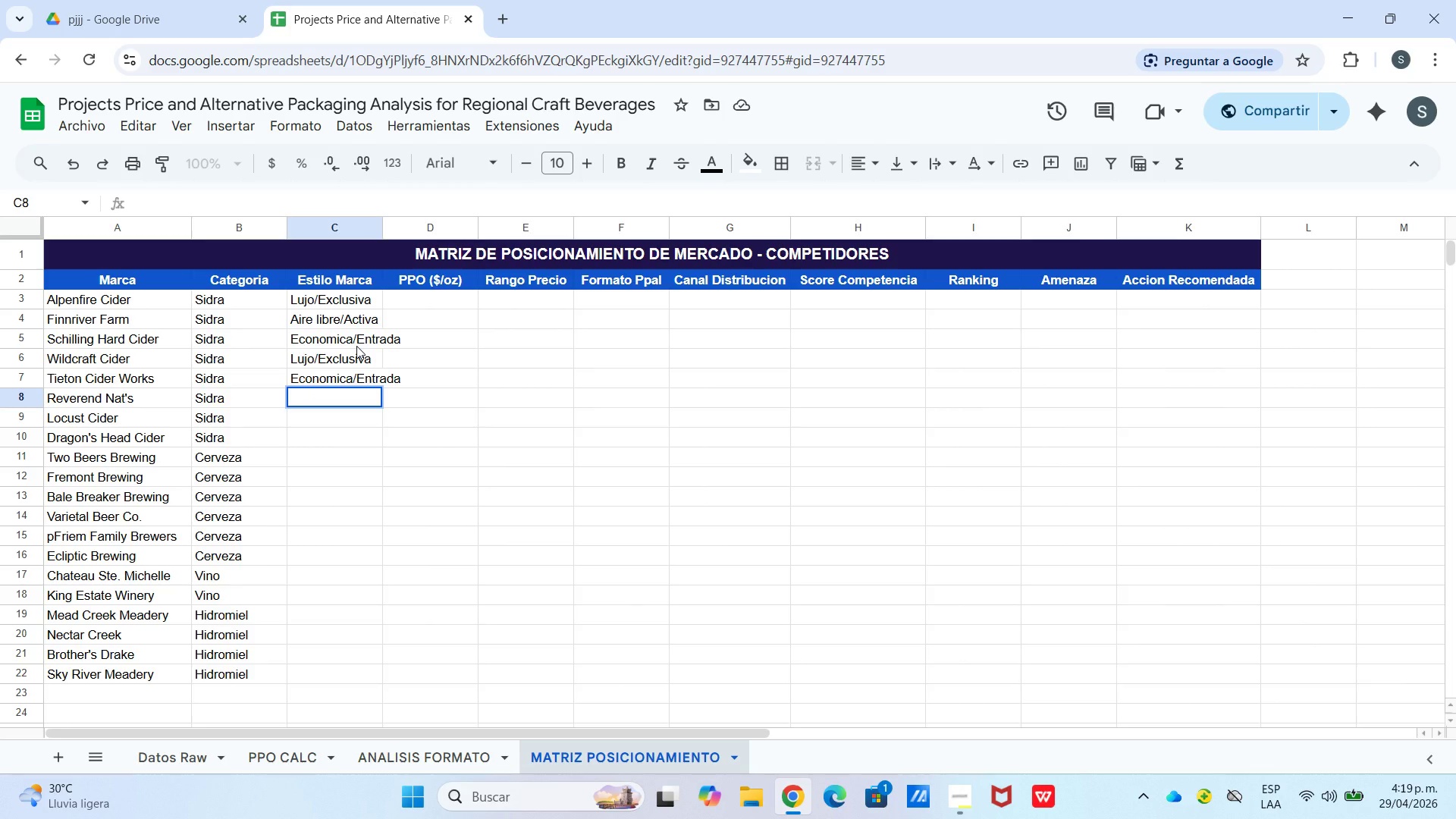 
left_click_drag(start_coordinate=[366, 371], to_coordinate=[372, 418])
 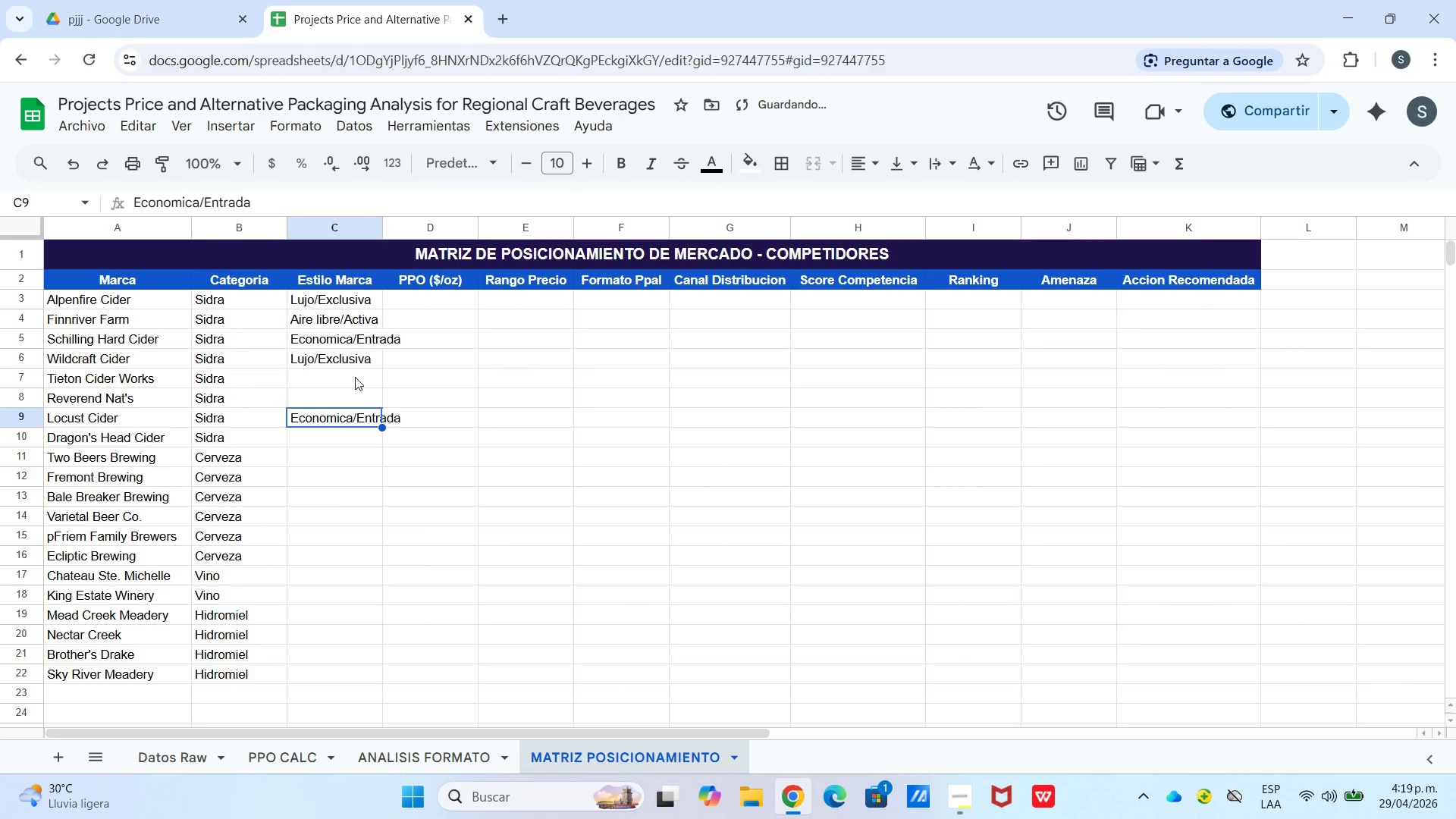 
left_click([354, 377])
 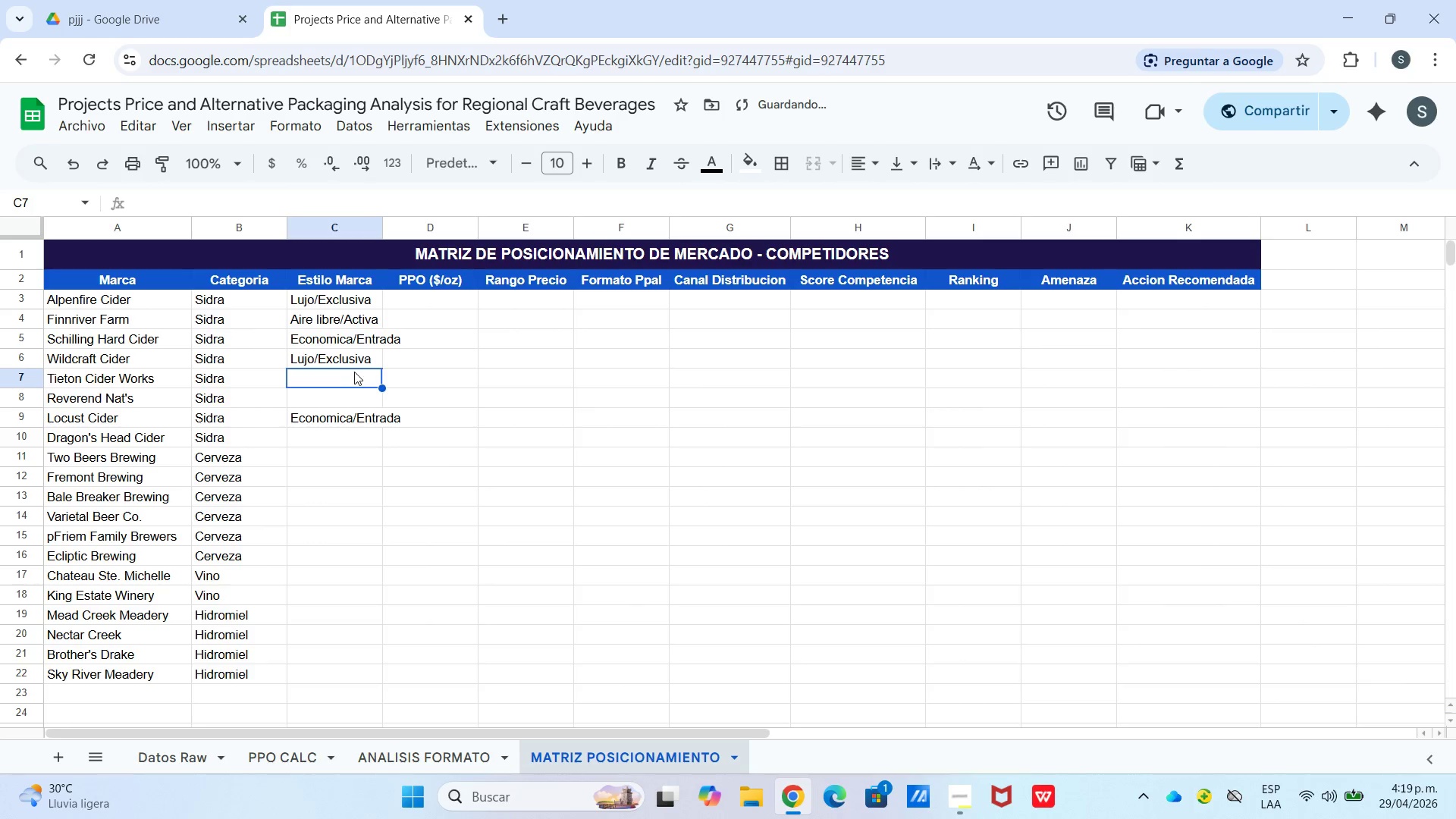 
type(Aire libre&Activa)
 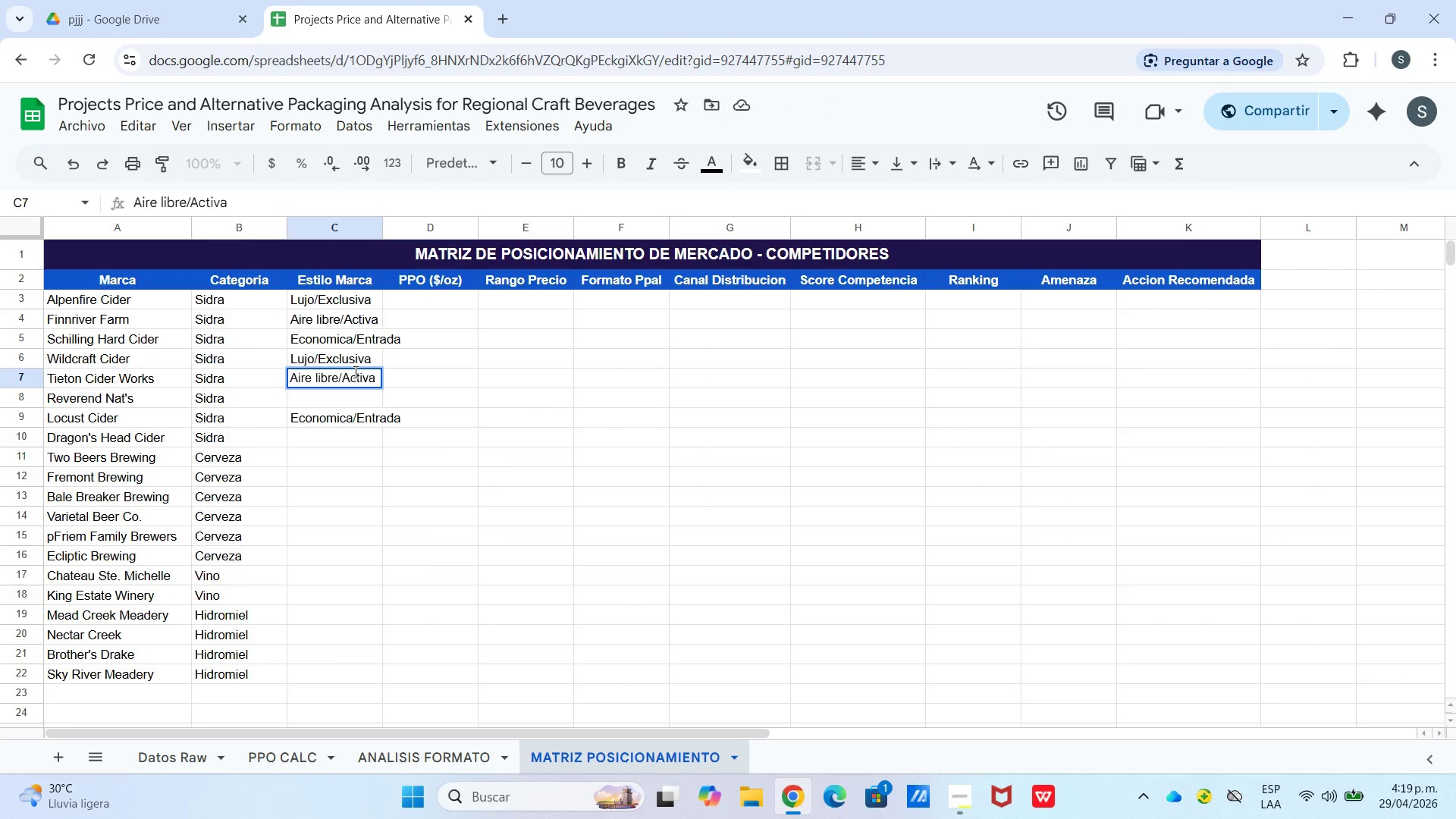 
key(Enter)
 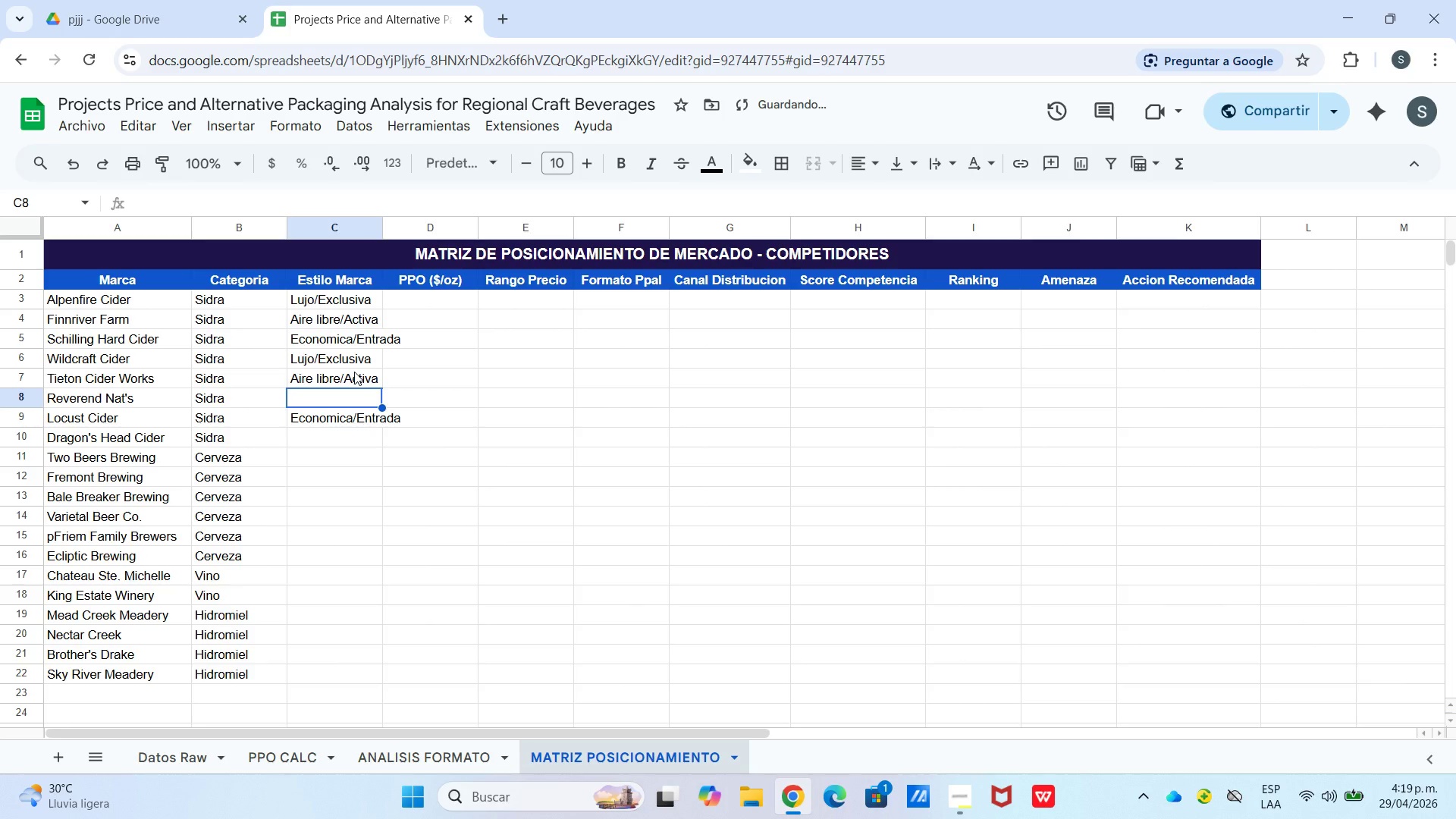 
type(Lujo&Exclusiva)
 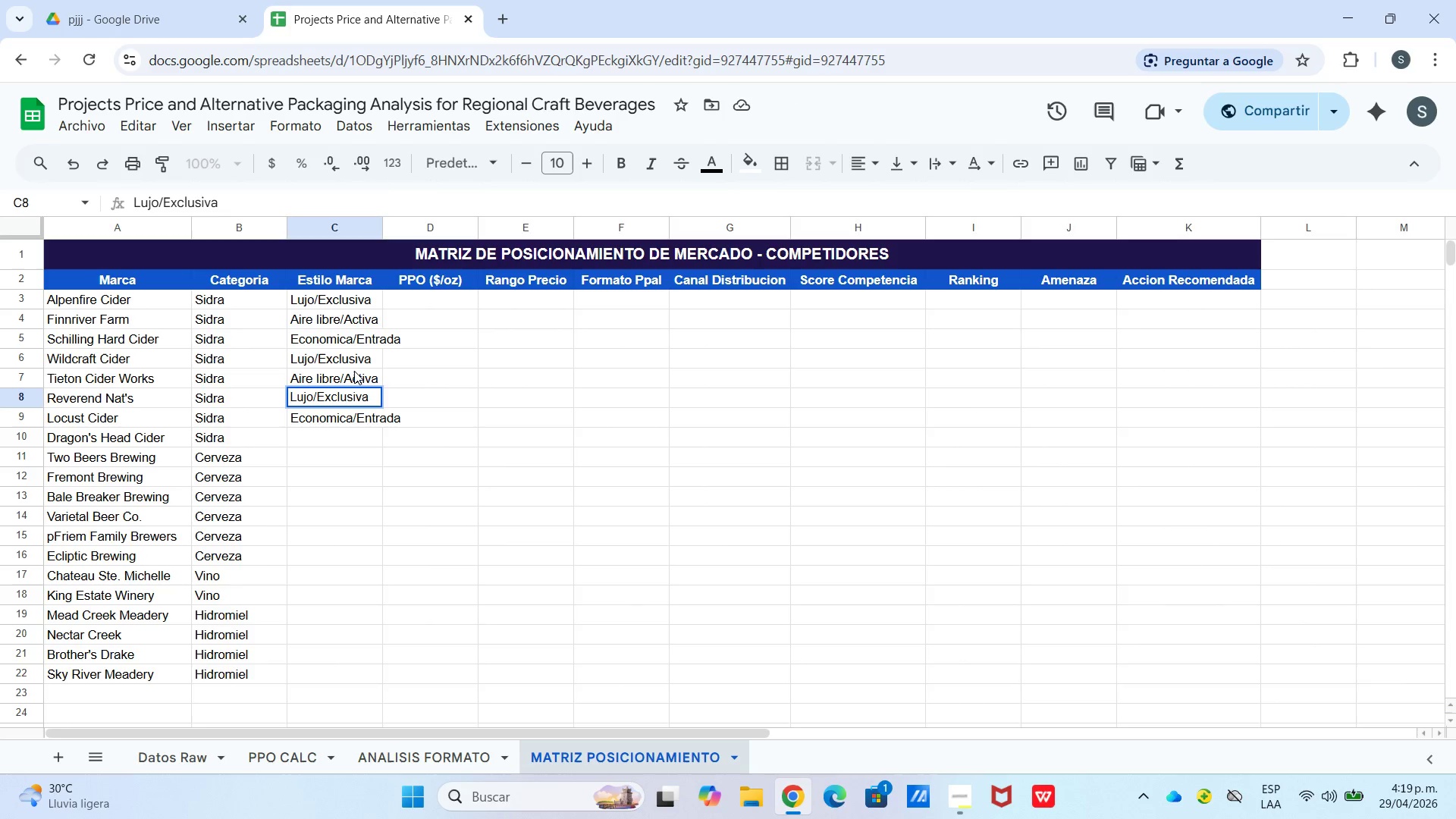 
key(Enter)
 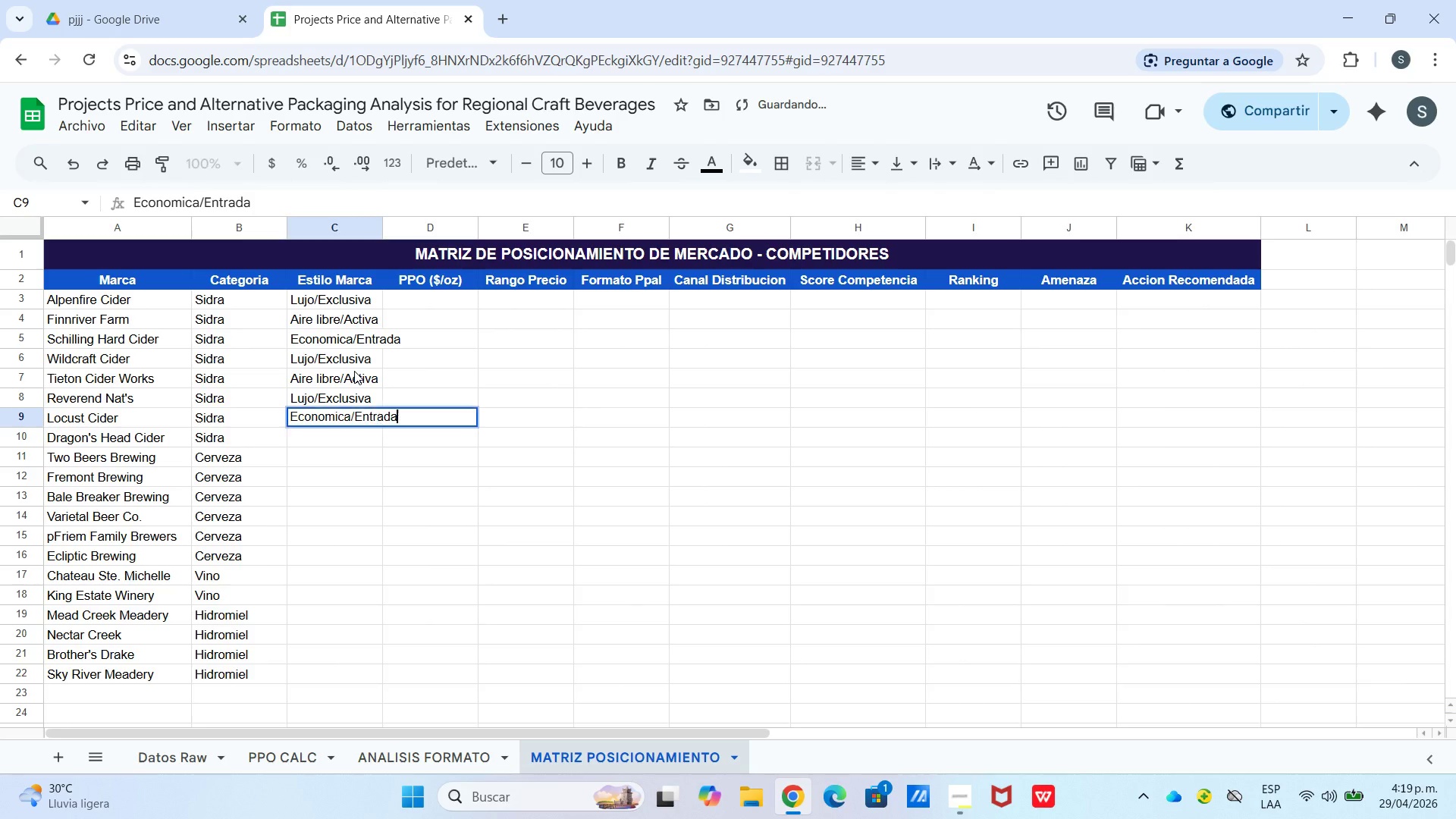 
key(Enter)
 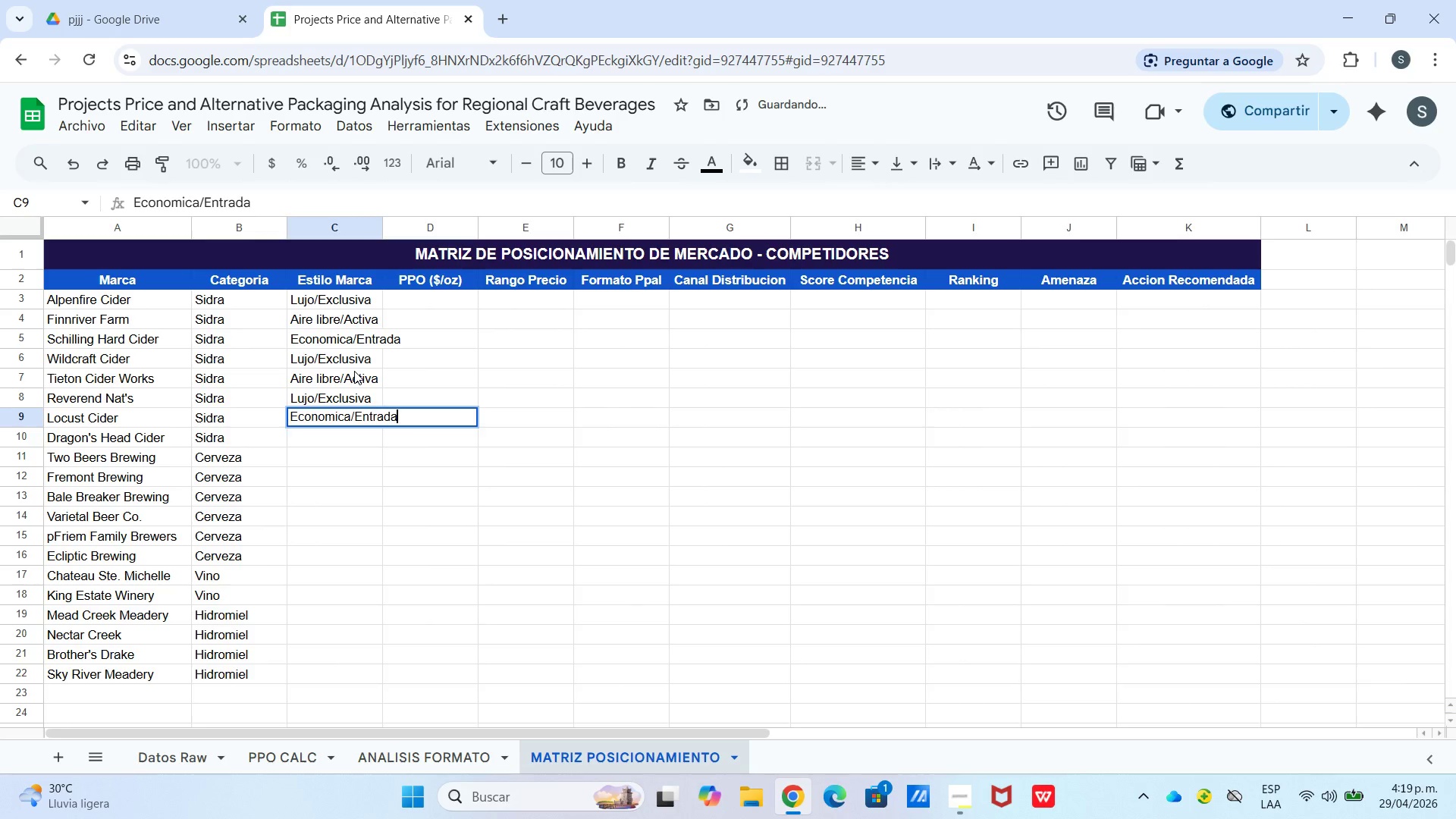 
key(Enter)
 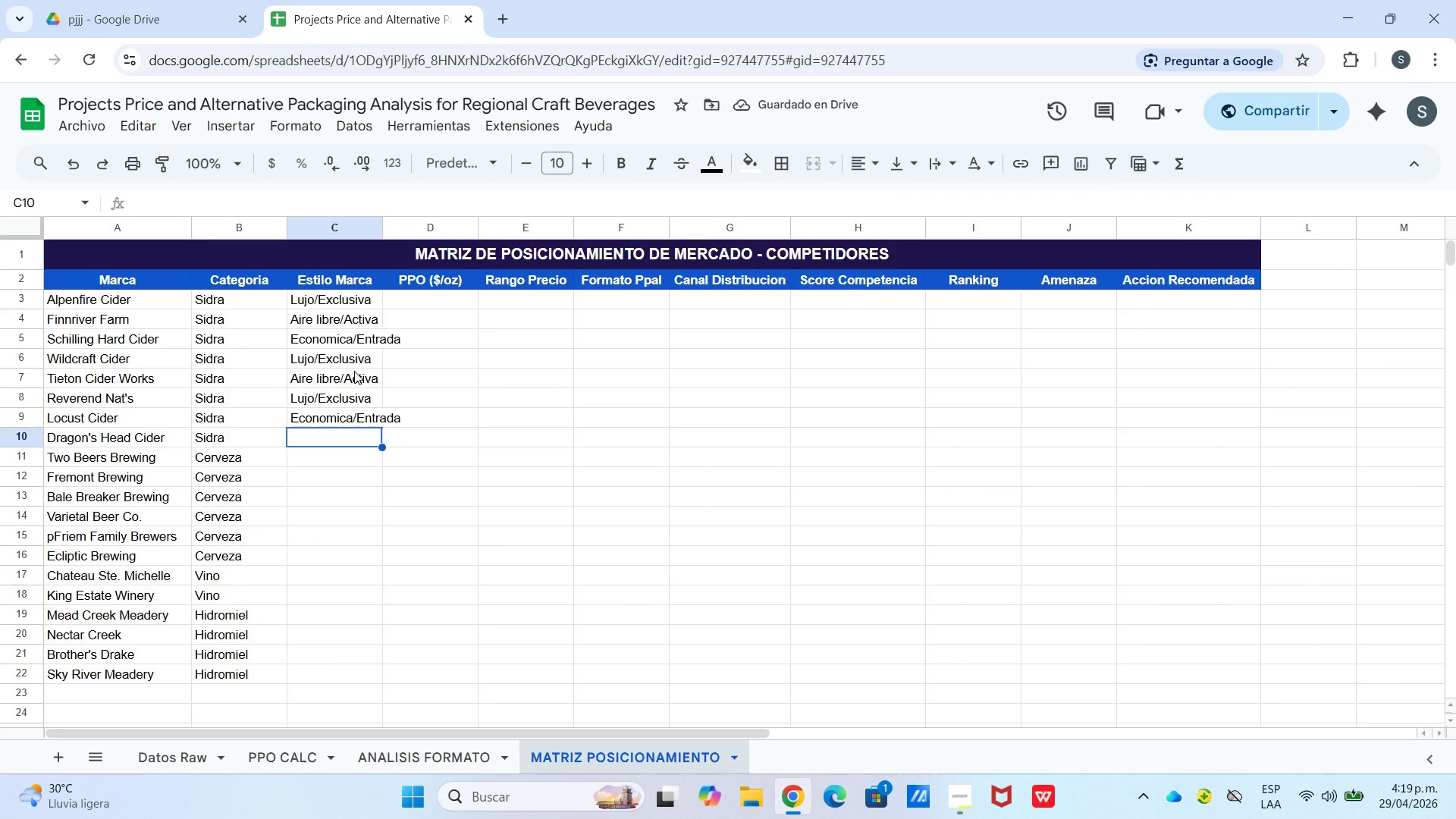 
wait(5.39)
 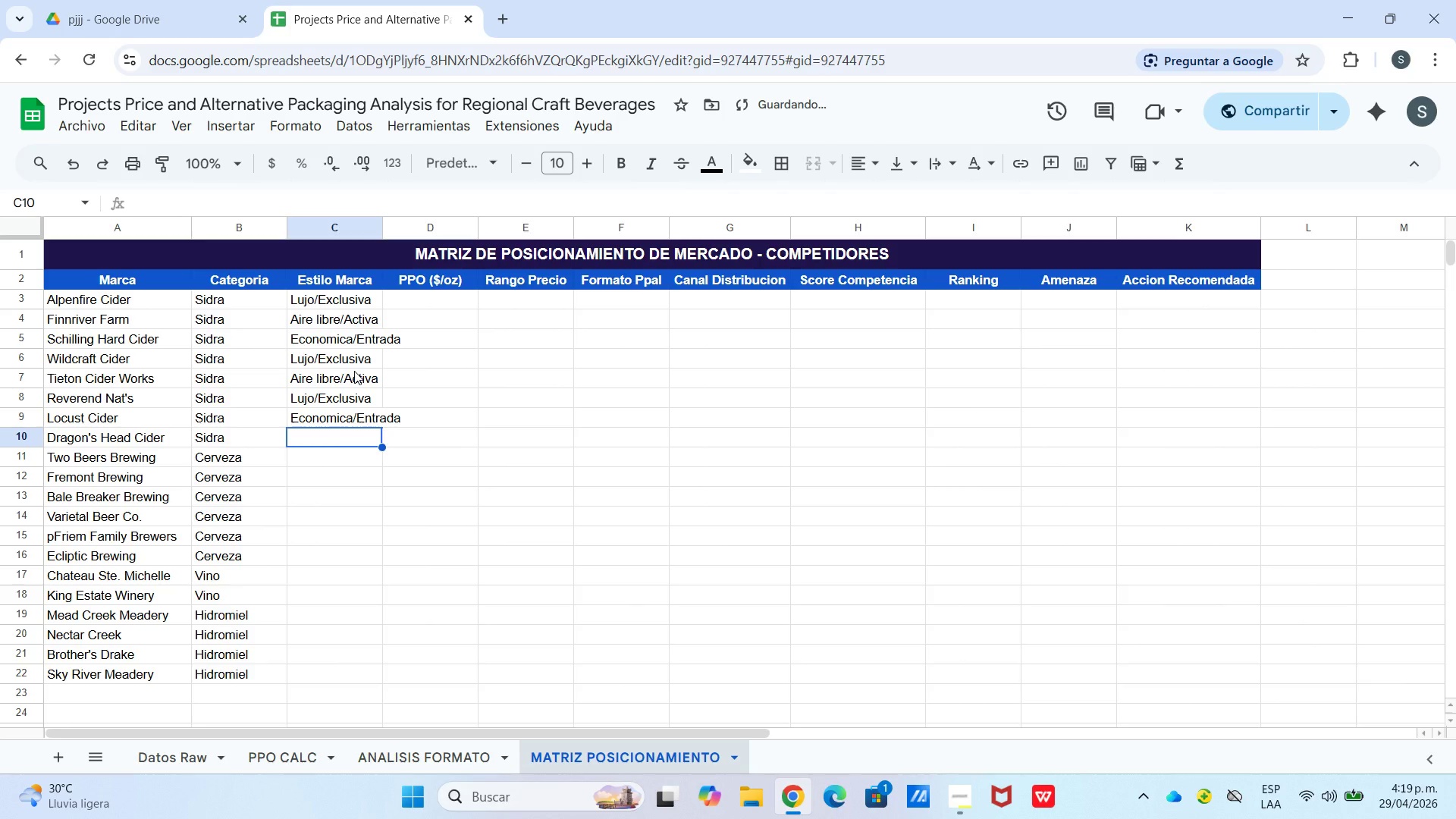 
type(Lujo&Exclusib)
key(Backspace)
type(va)
 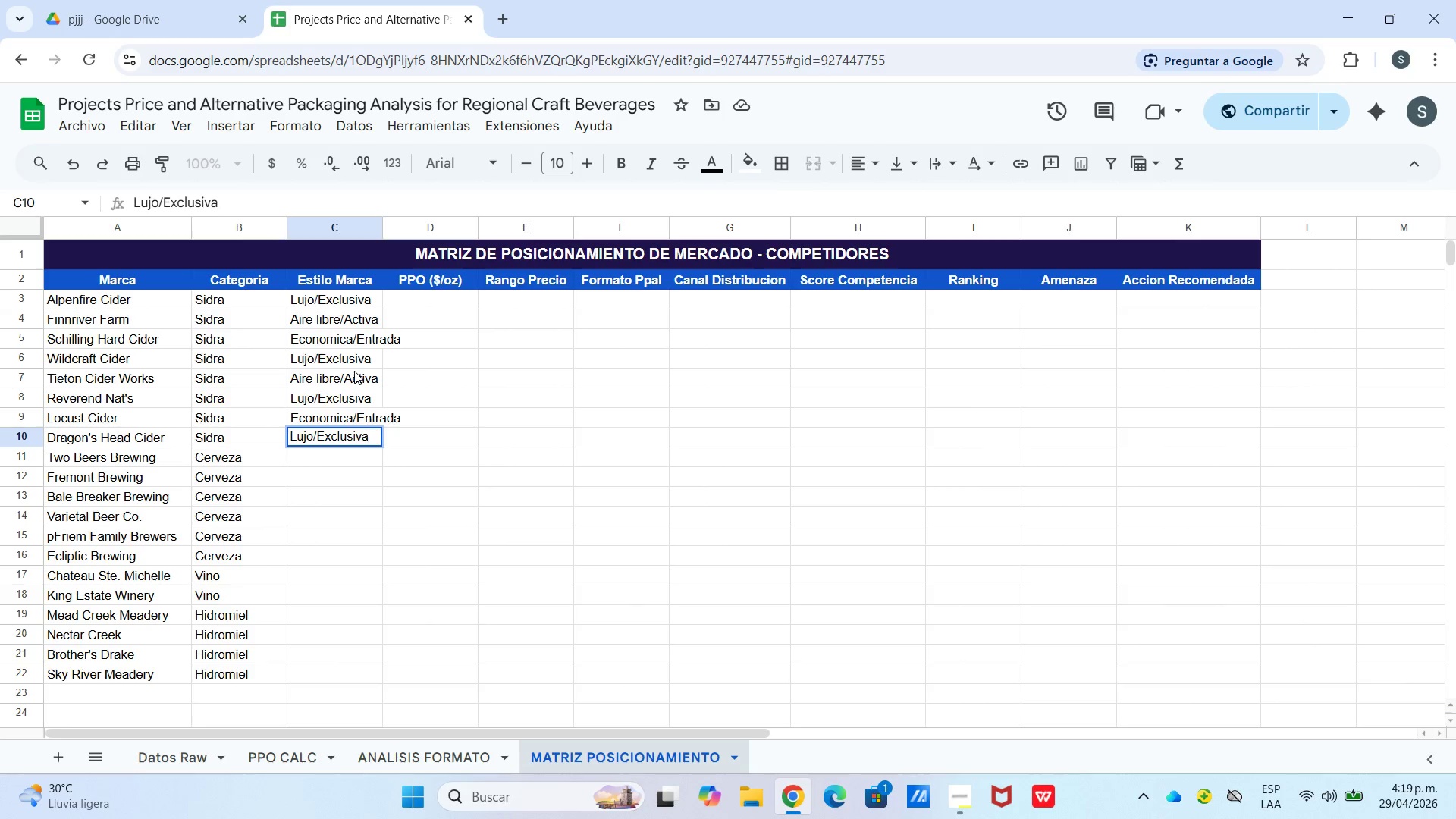 
key(Enter)
 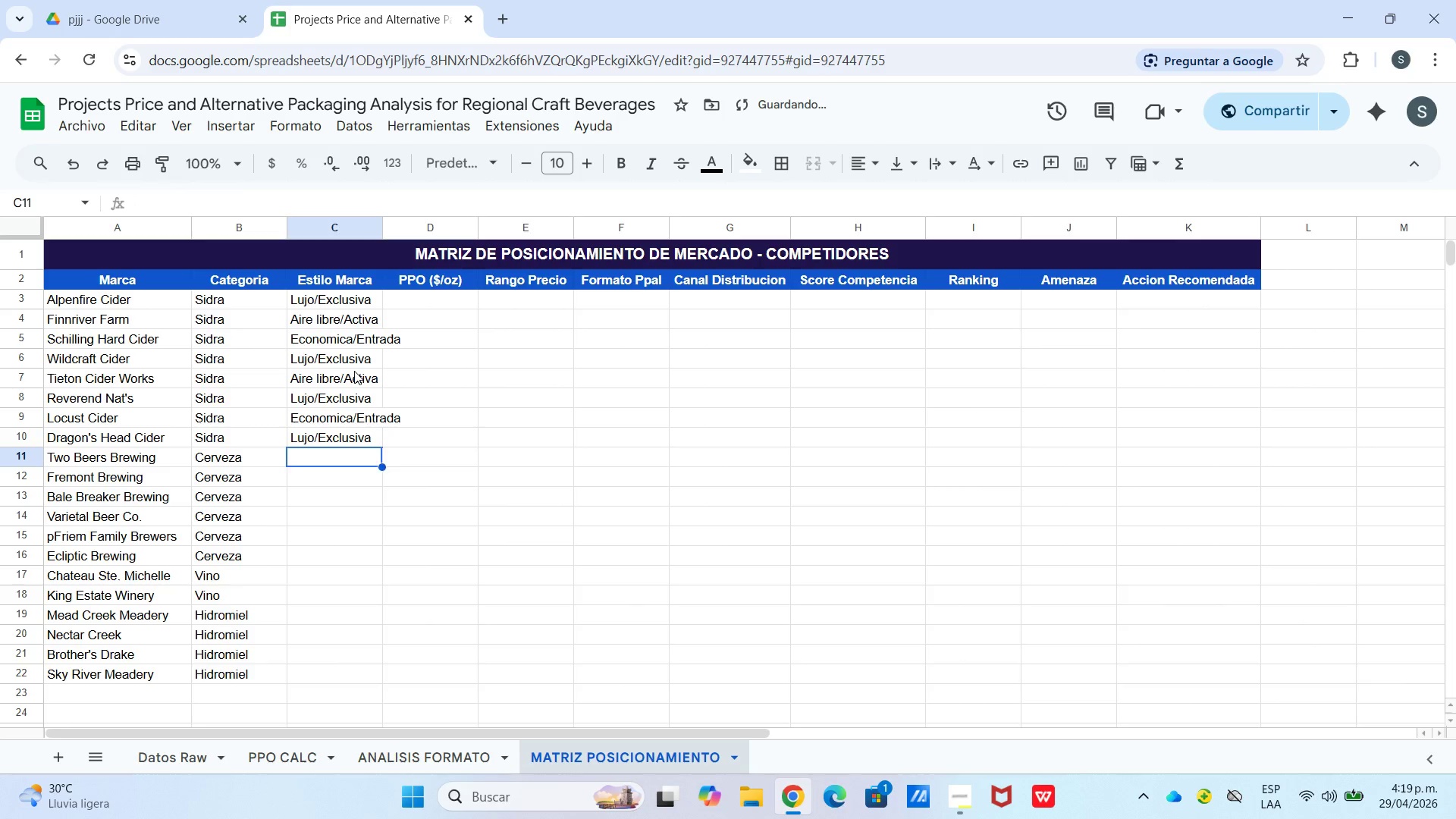 
key(Enter)
 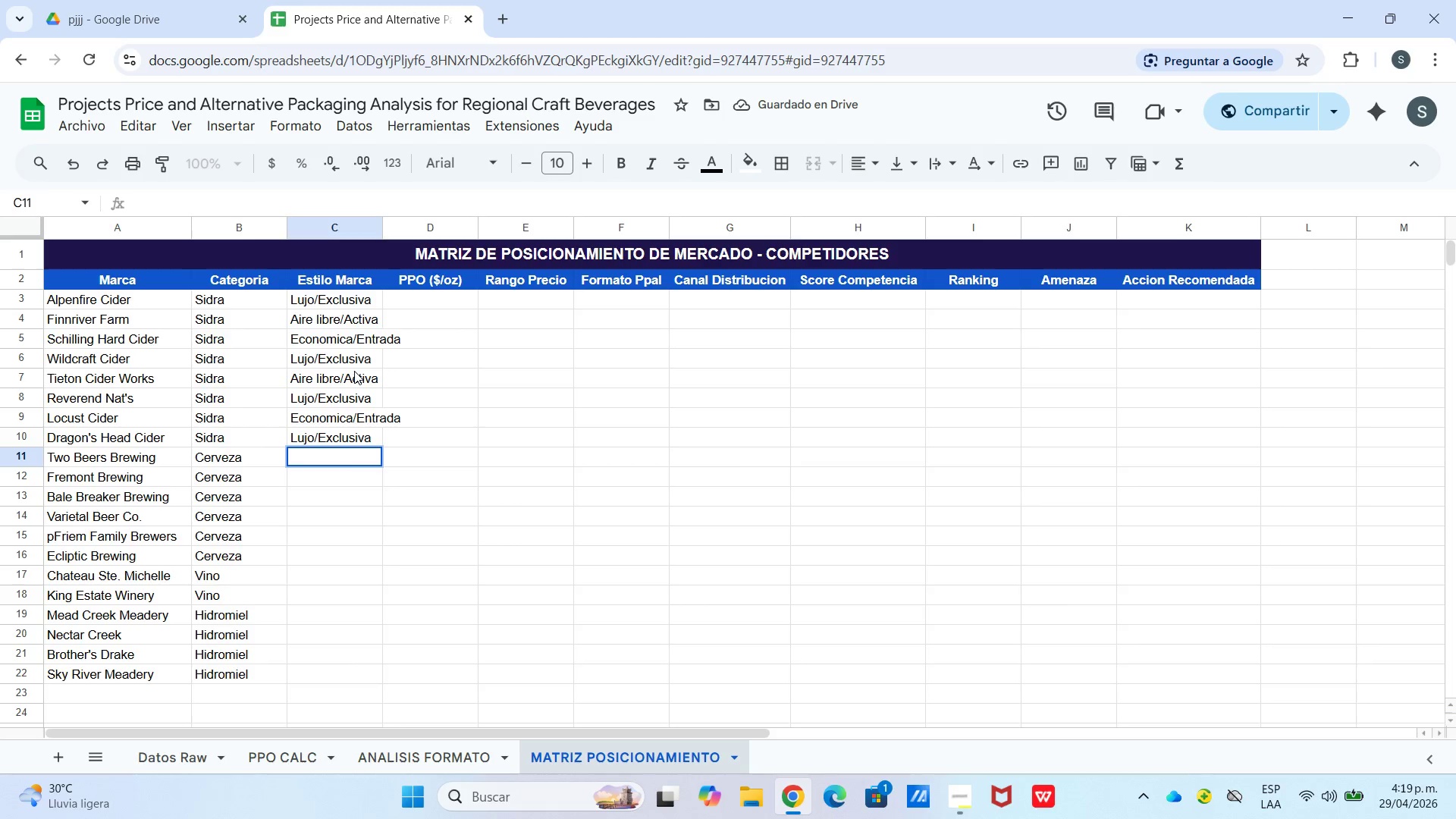 
wait(5.22)
 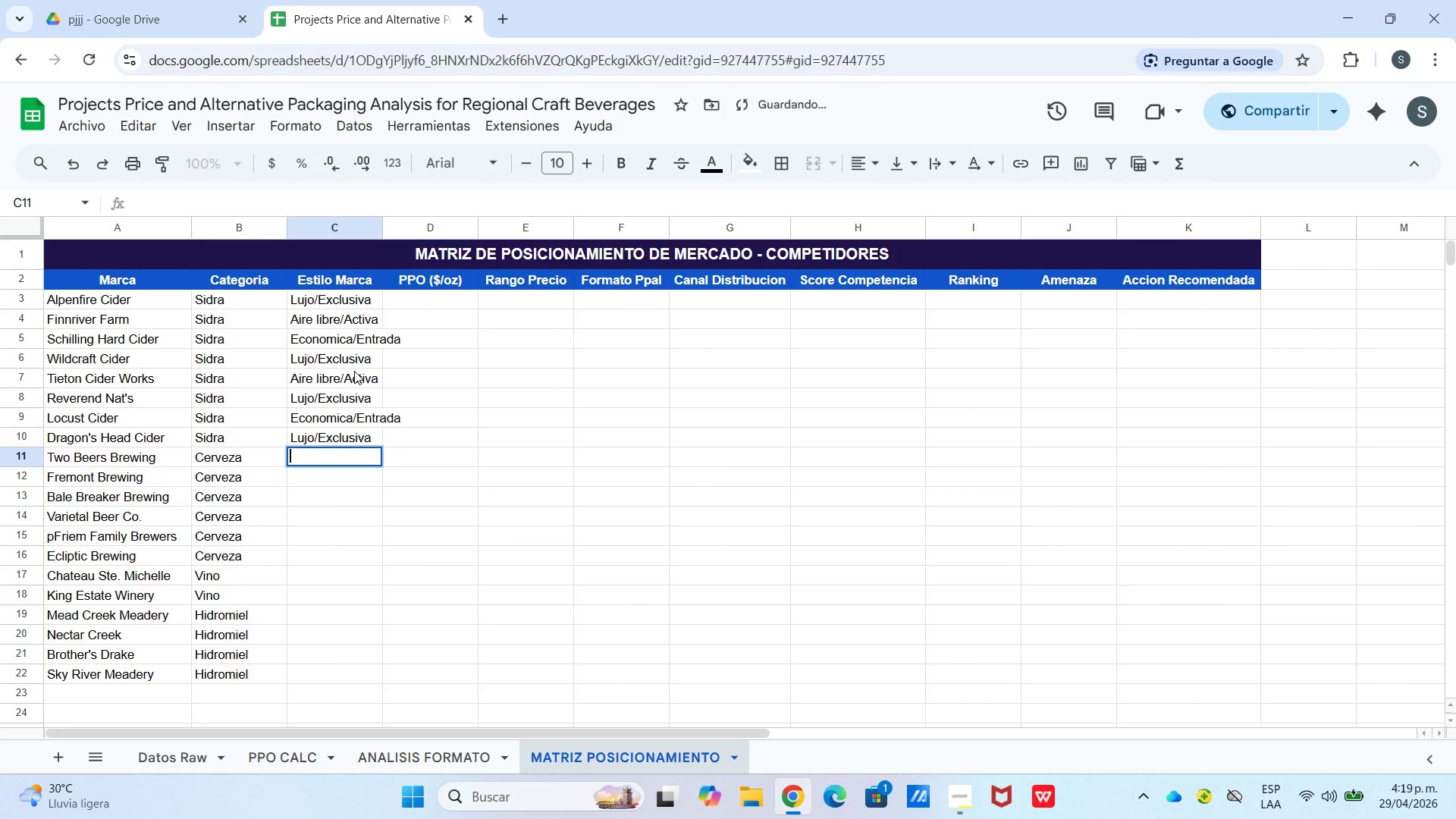 
type(Economica&Entrada)
 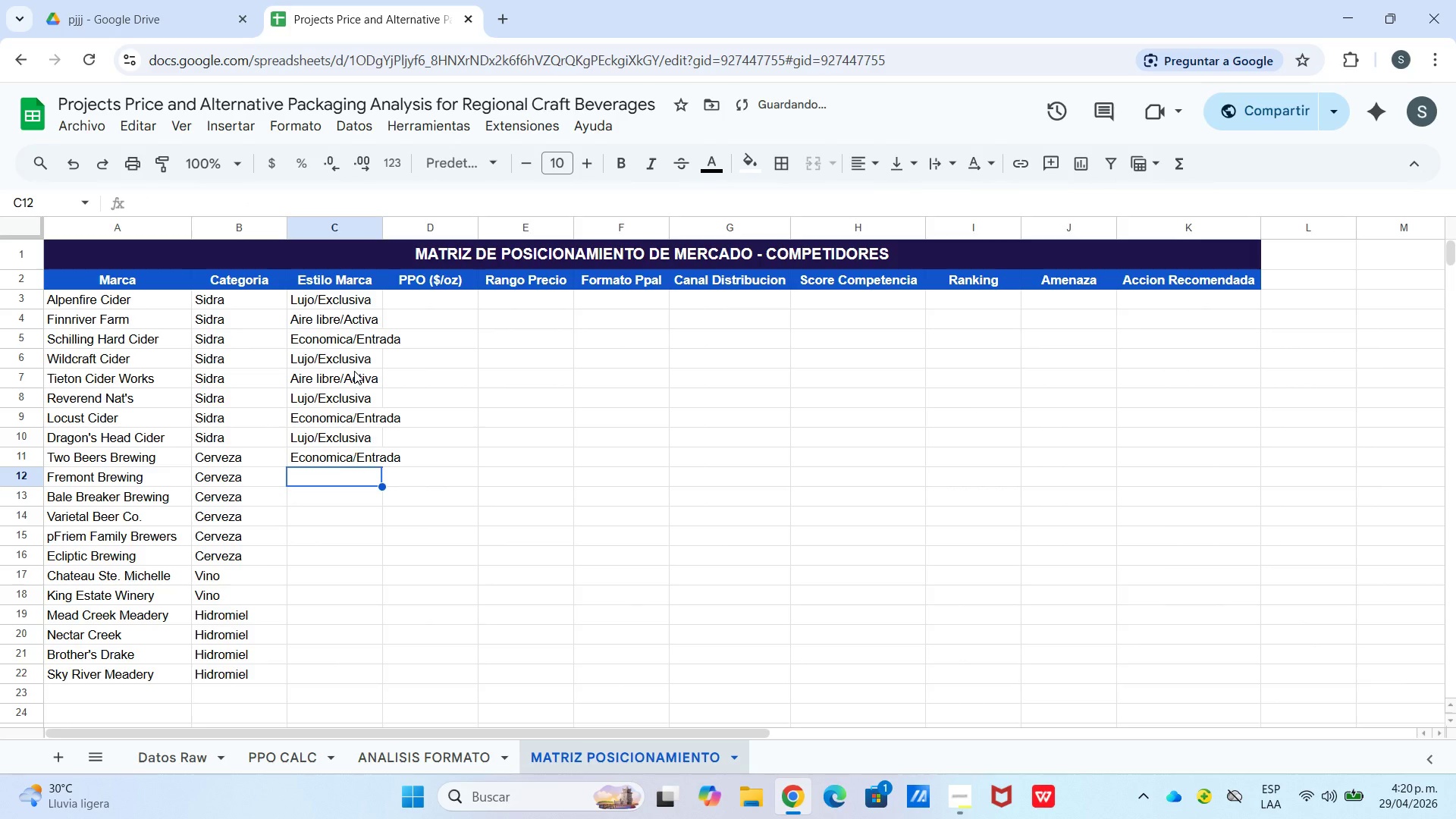 
 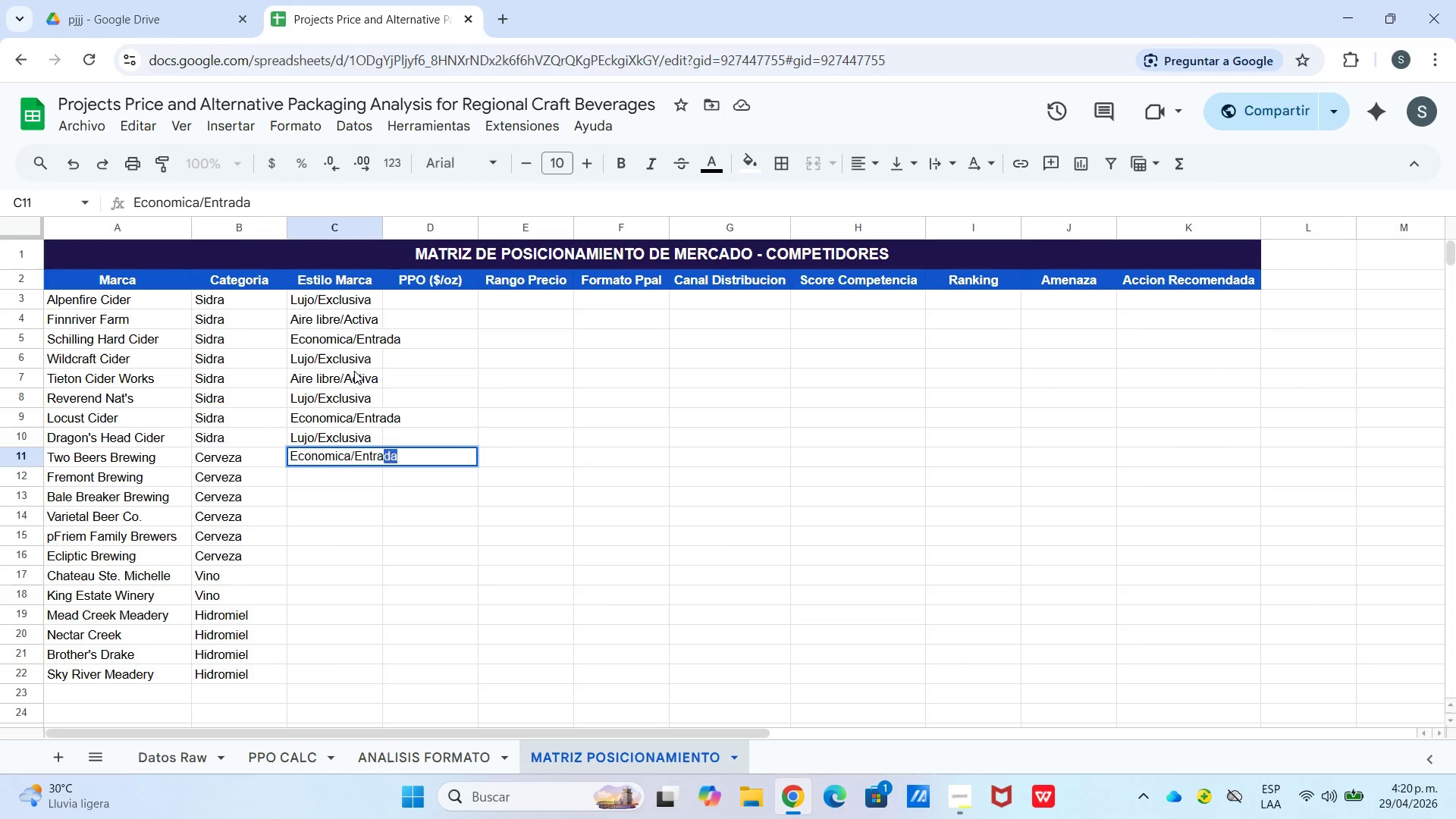 
key(Enter)
 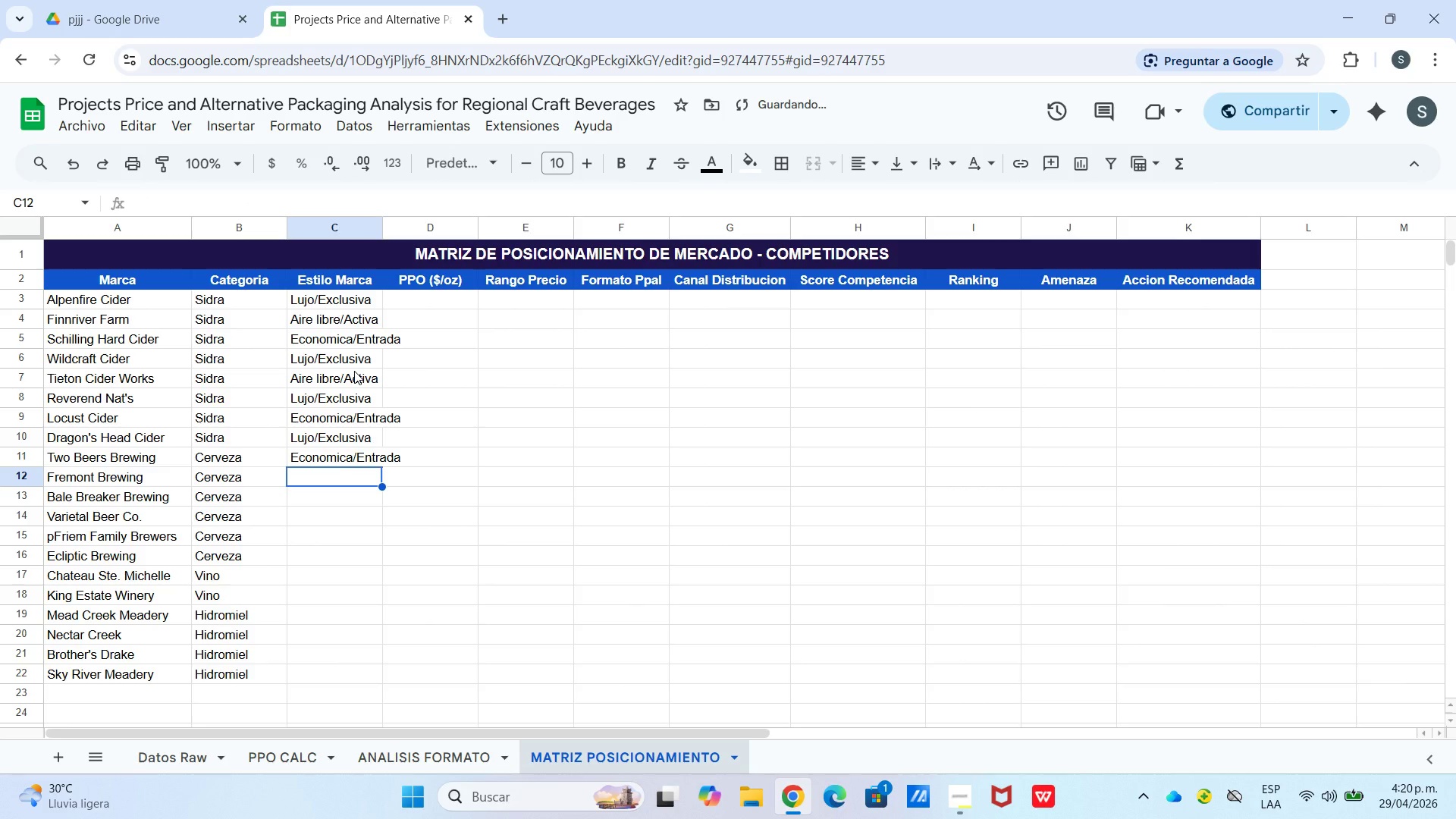 
type(J)
key(Backspace)
type(Lujo&Exclusib)
key(Backspace)
type(va)
 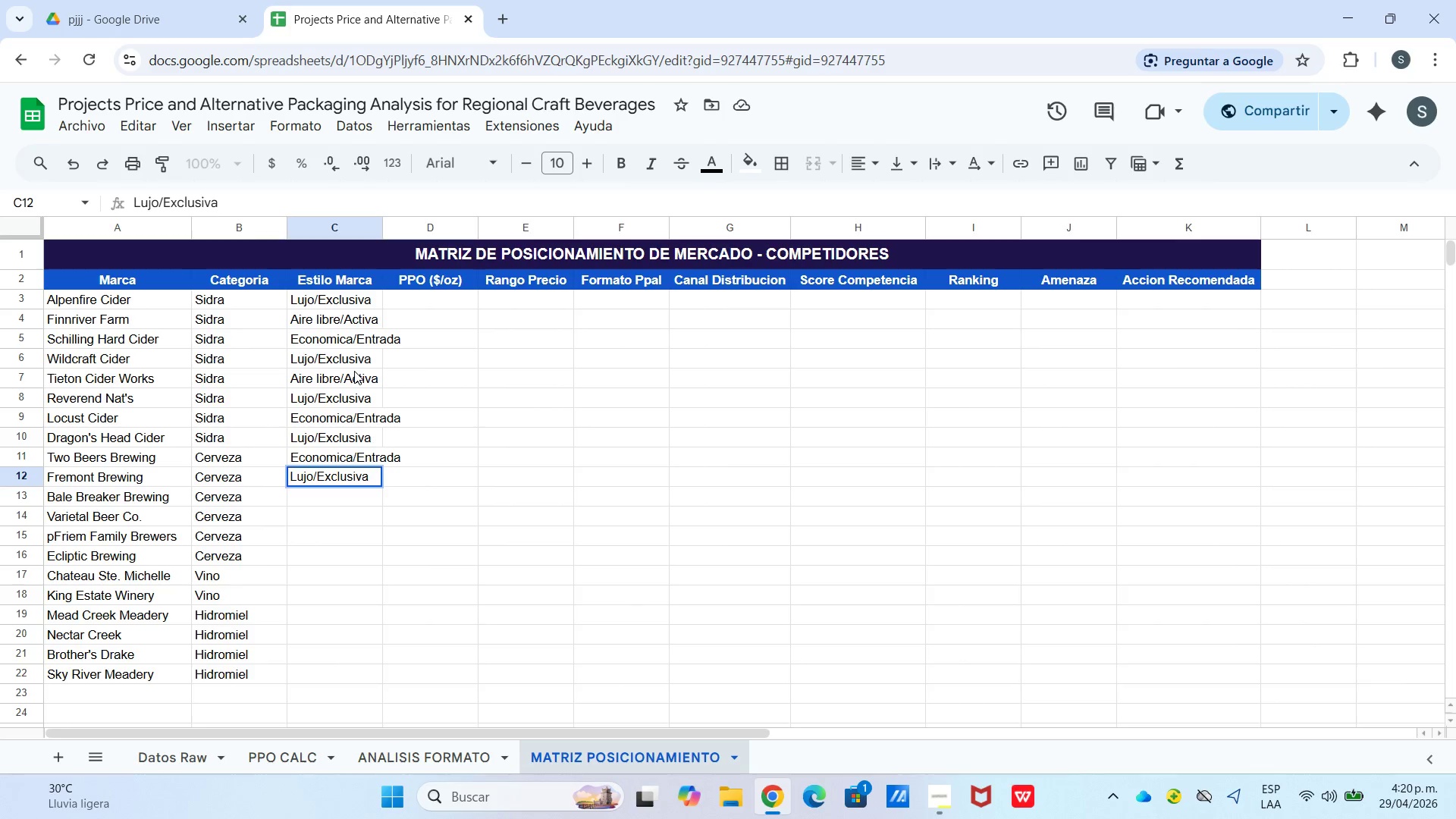 
wait(18.55)
 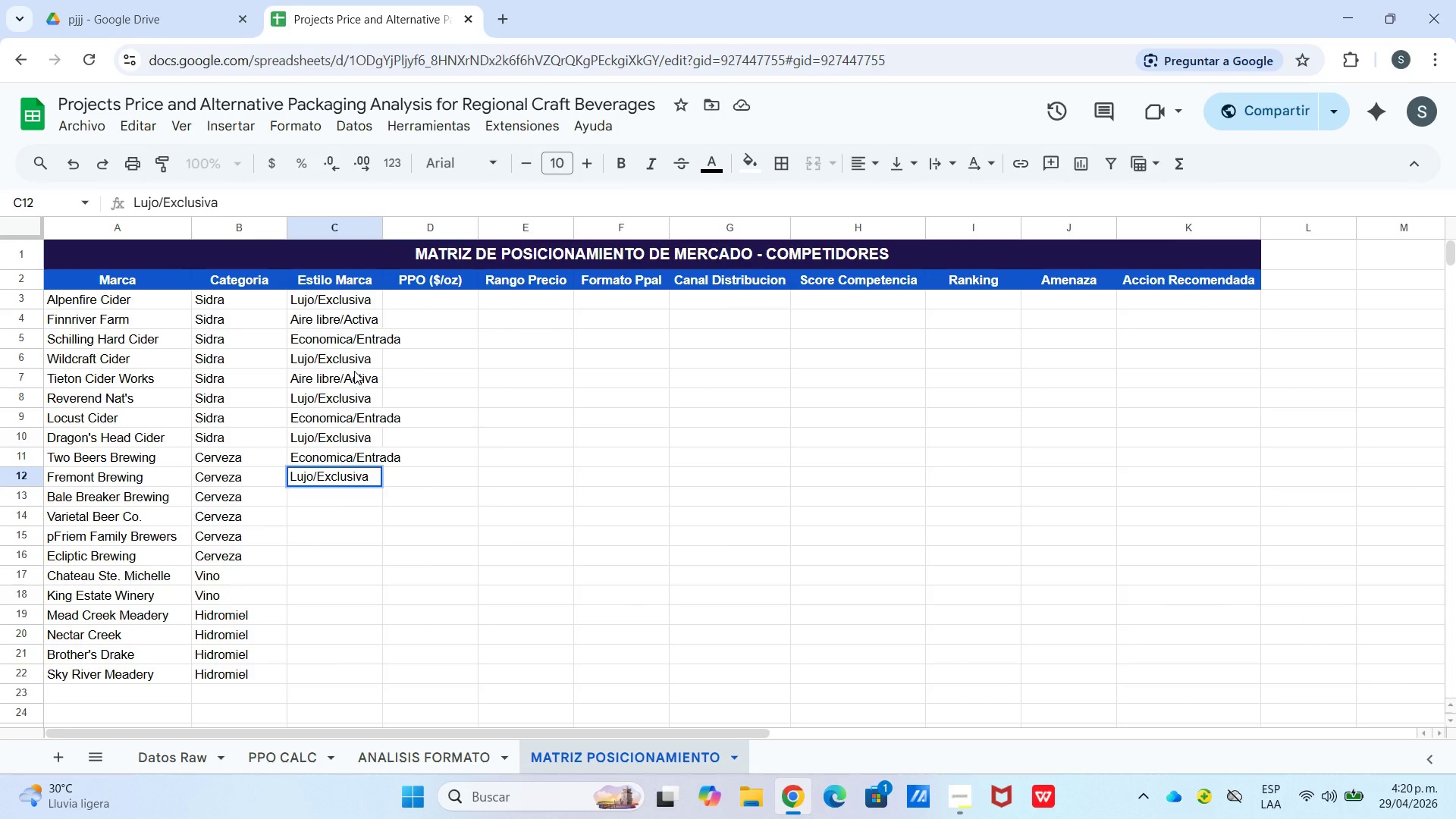 
hold_key(key=Backspace, duration=0.61)
 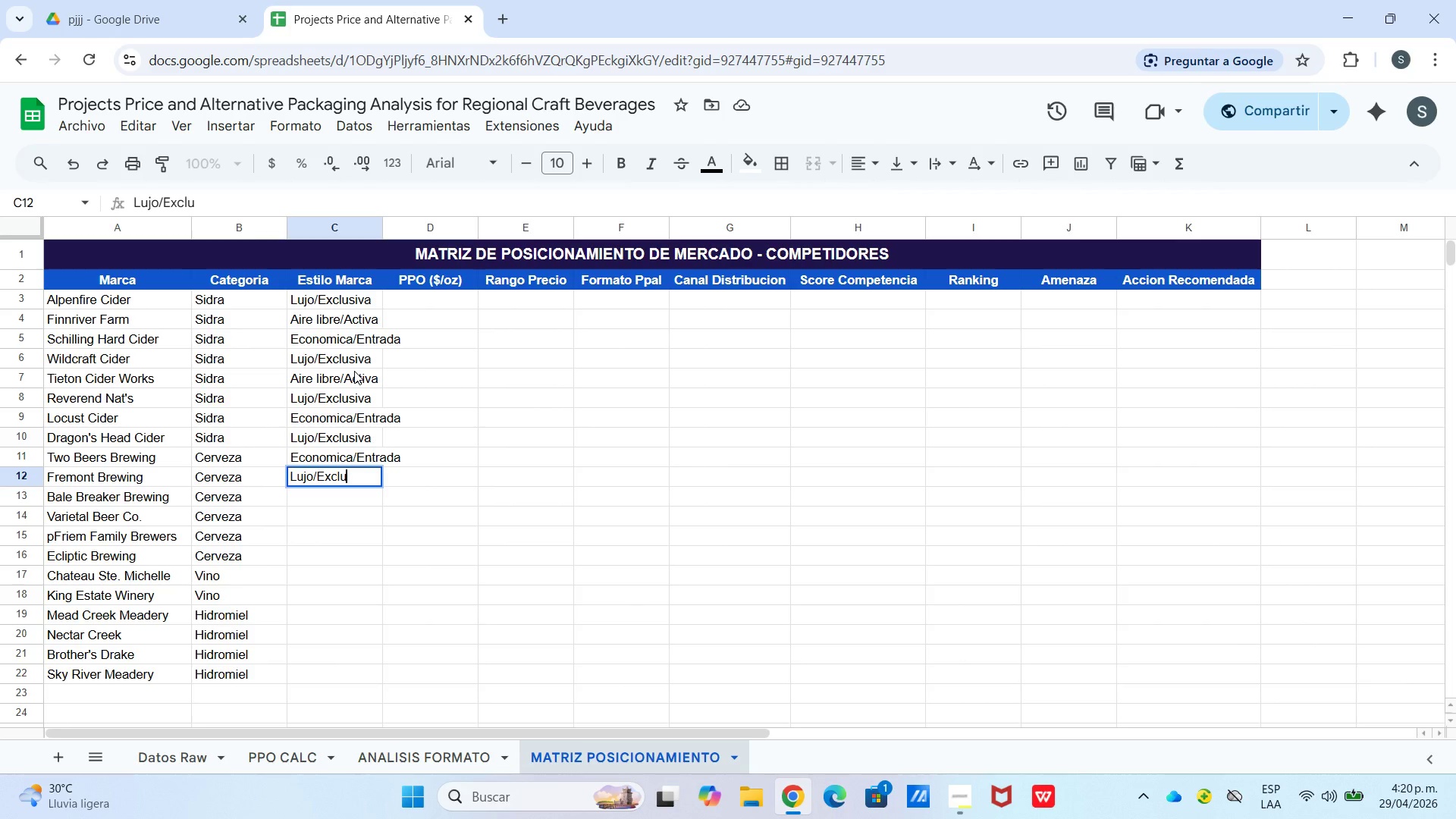 
key(Enter)
 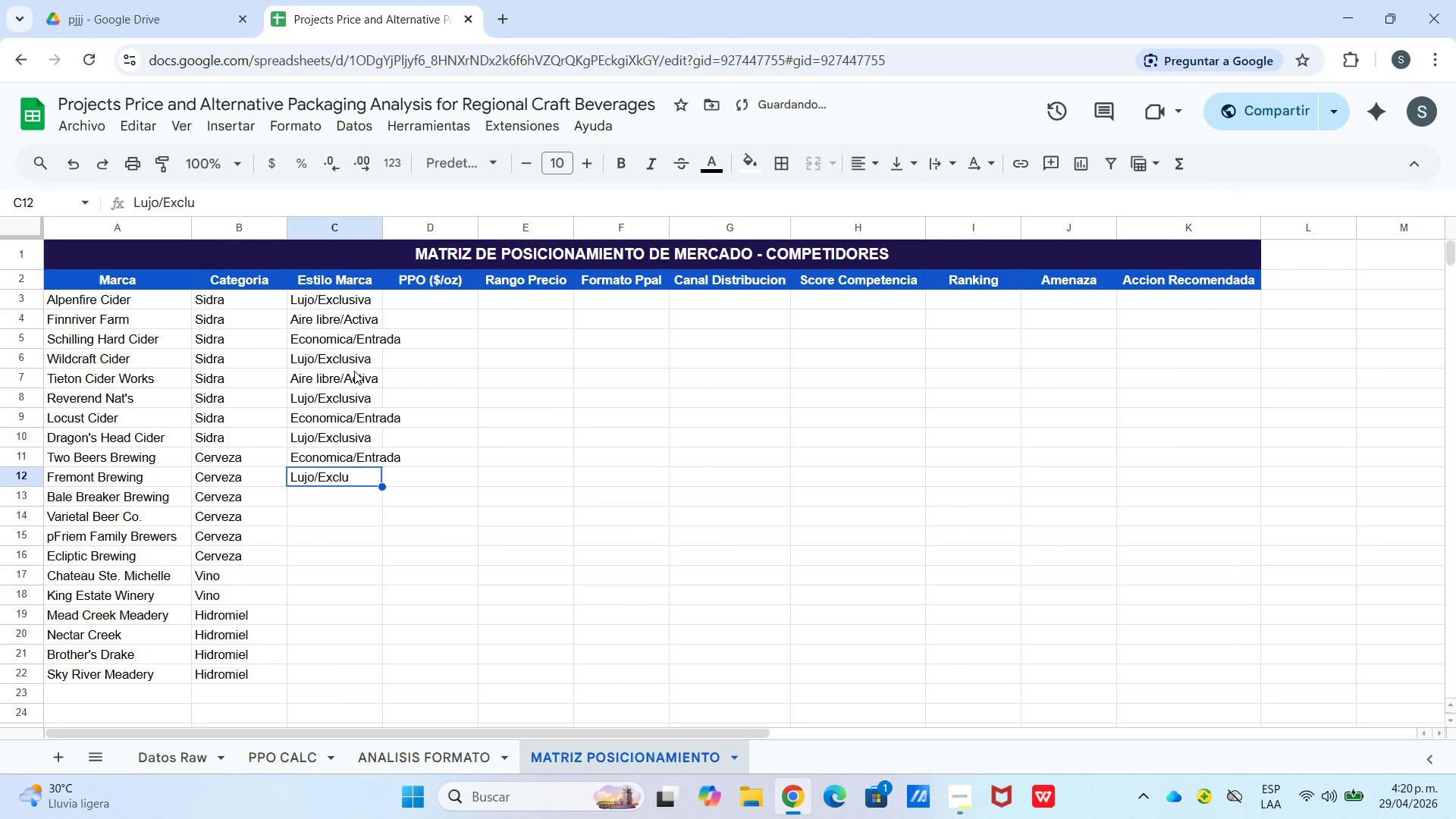 
key(ArrowUp)
 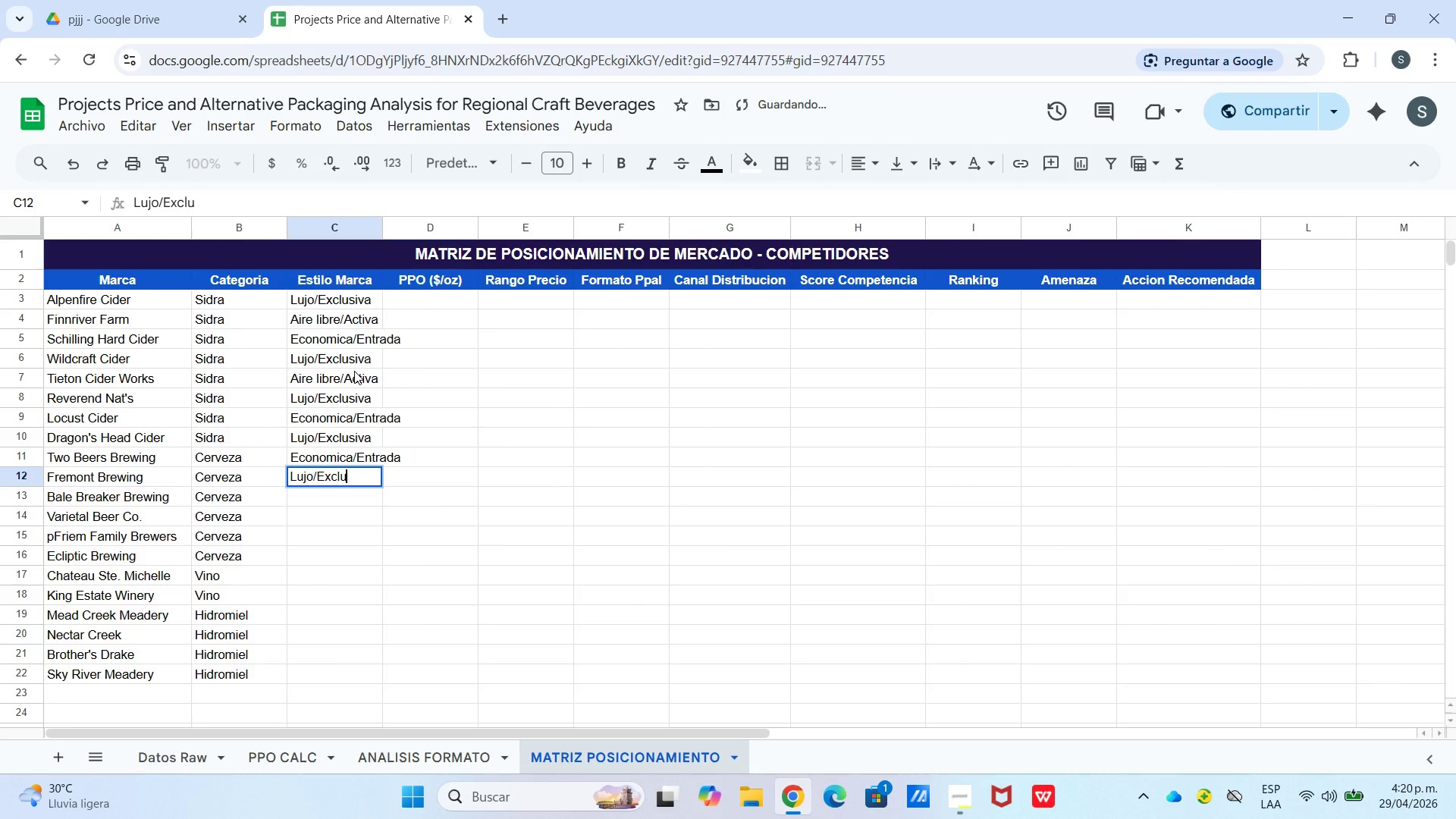 
key(Enter)
 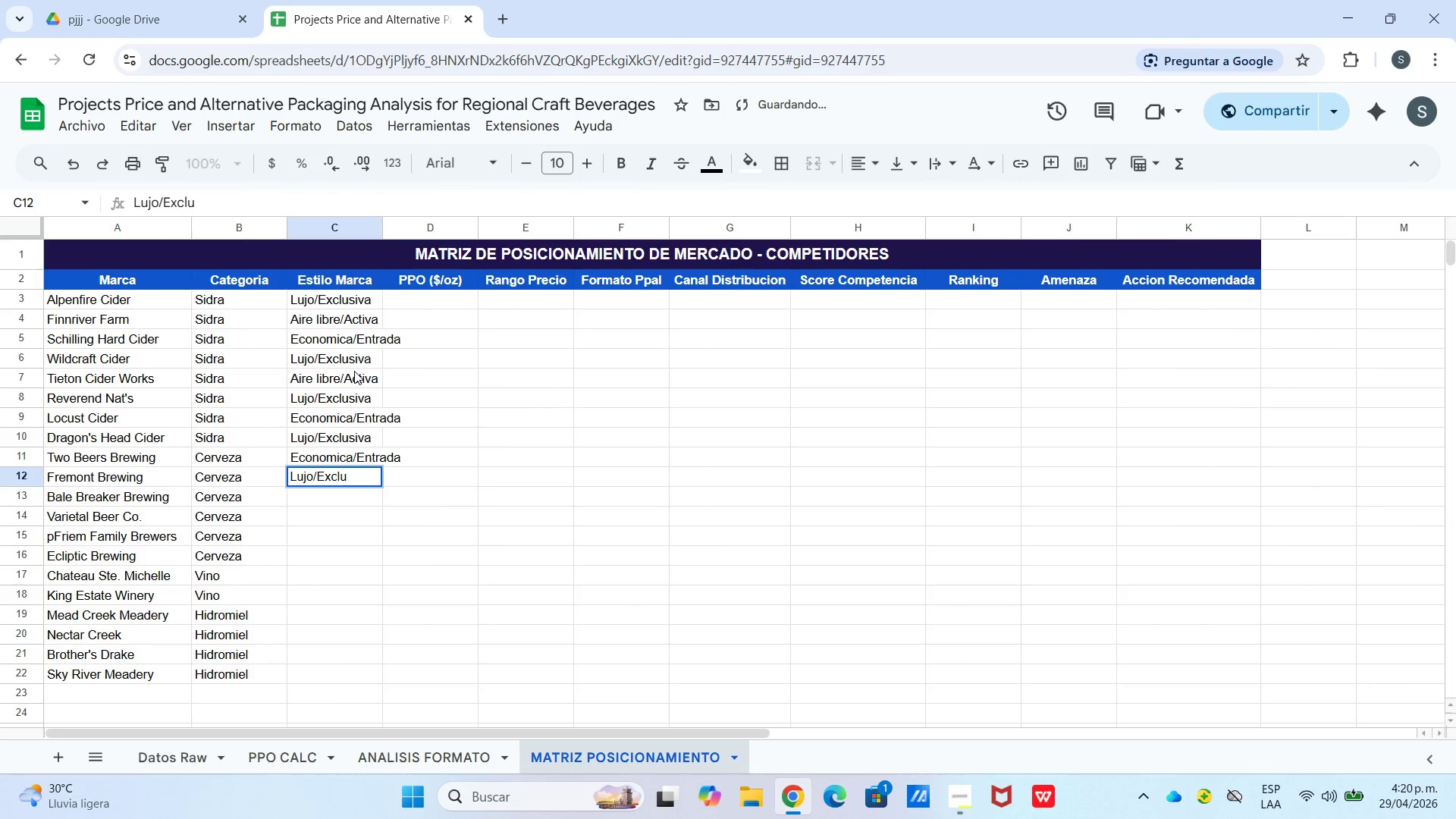 
key(Enter)
 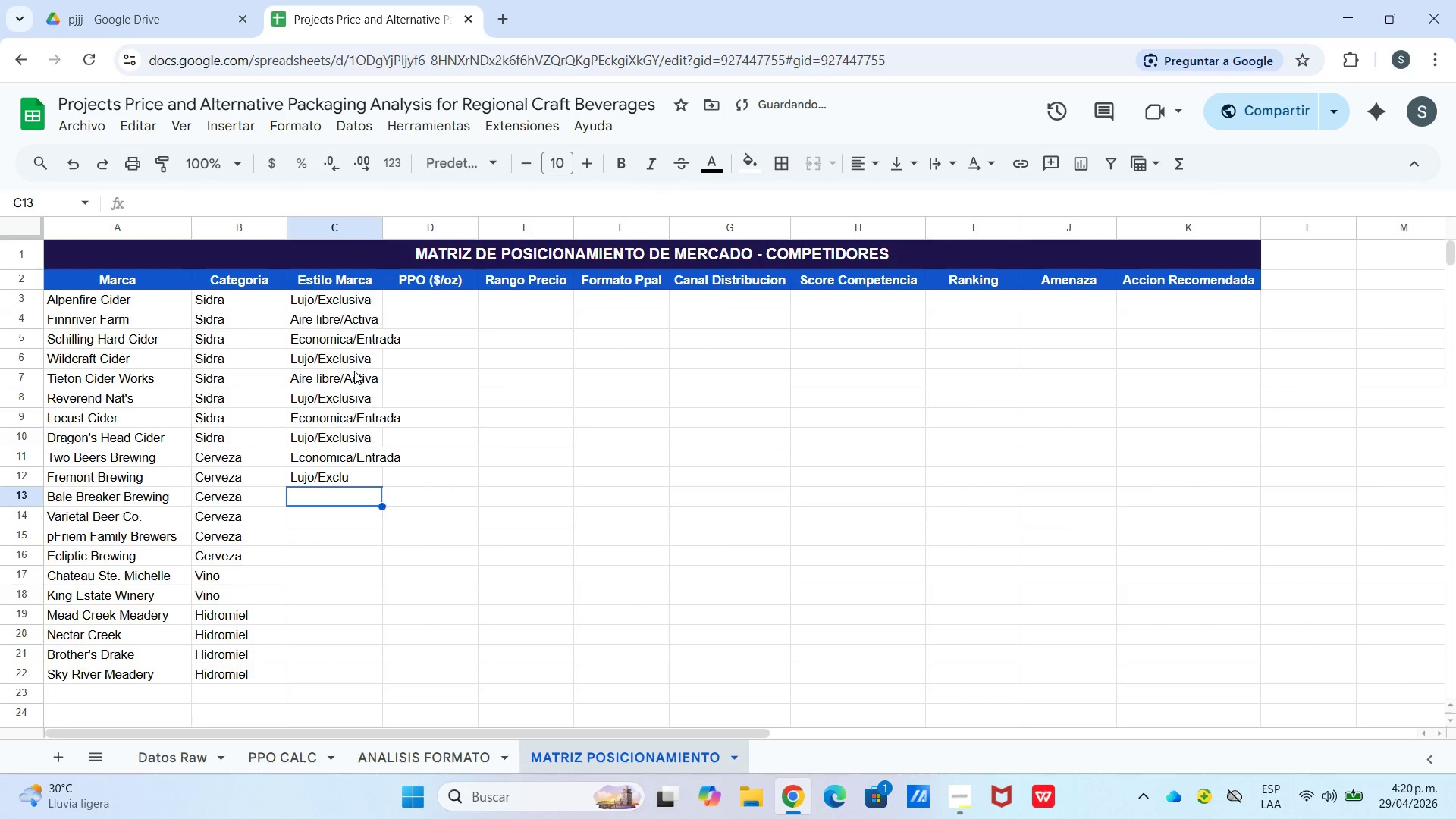 
key(ArrowUp)
 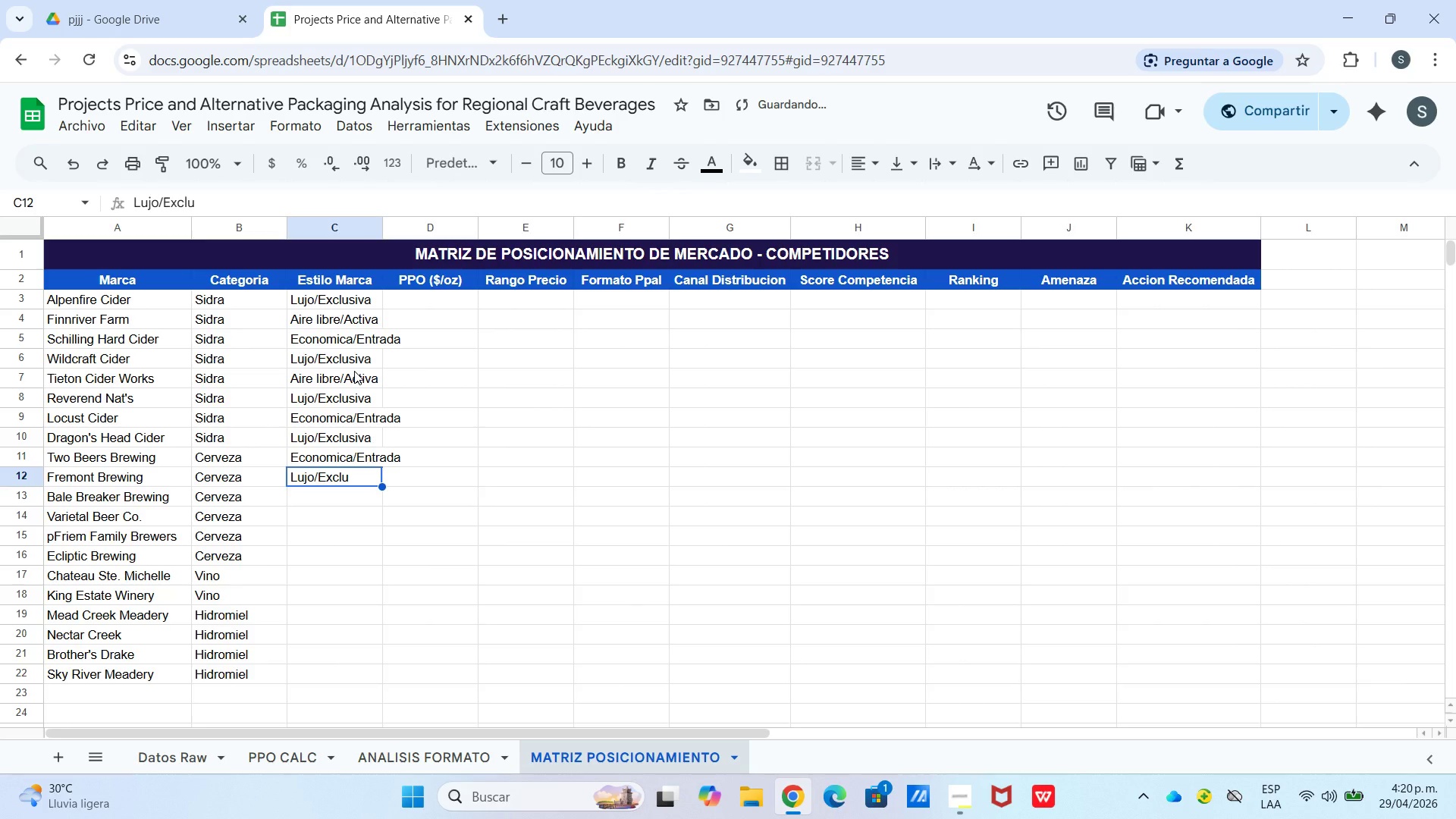 
key(Backspace)
 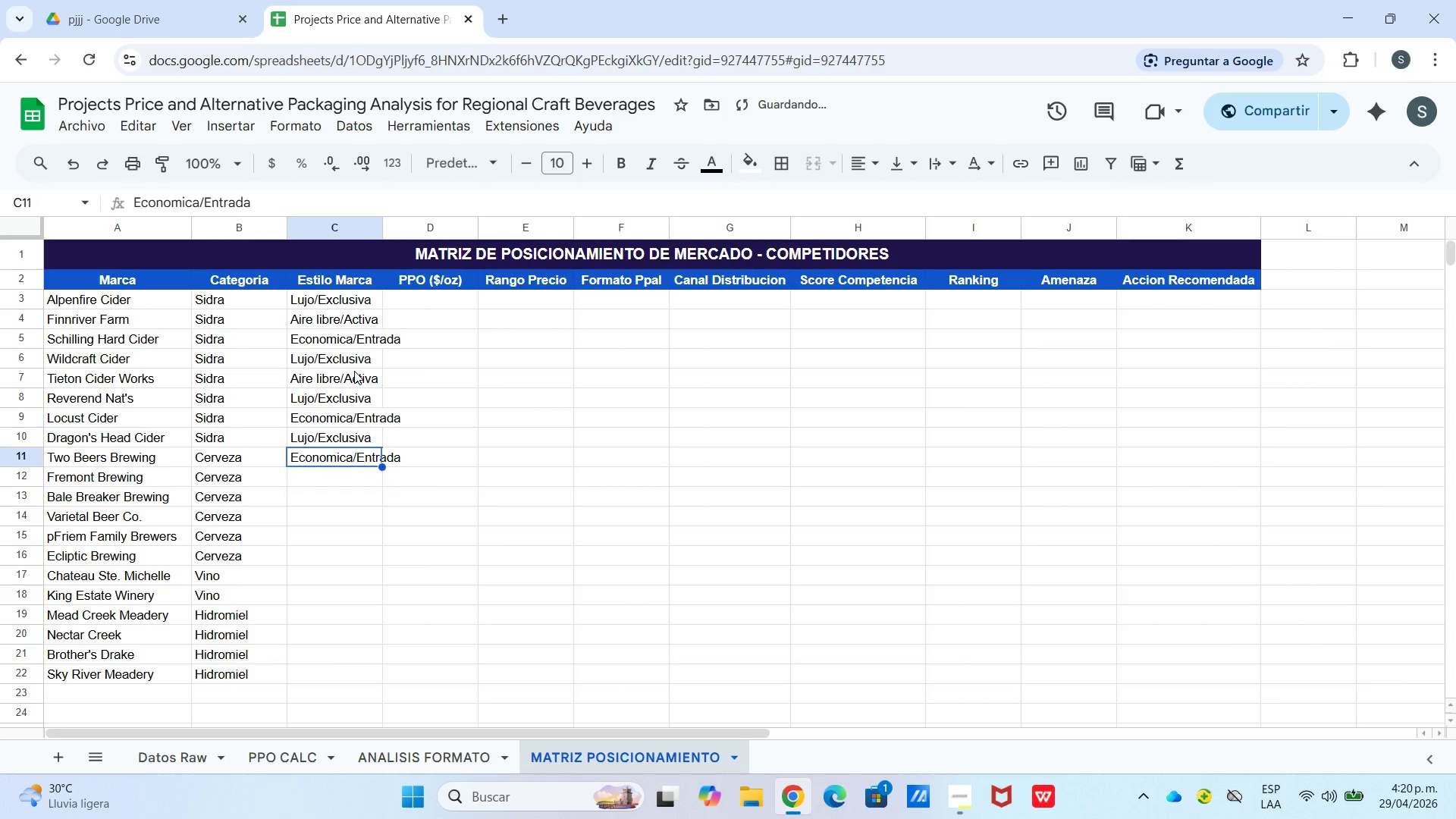 
key(ArrowUp)
 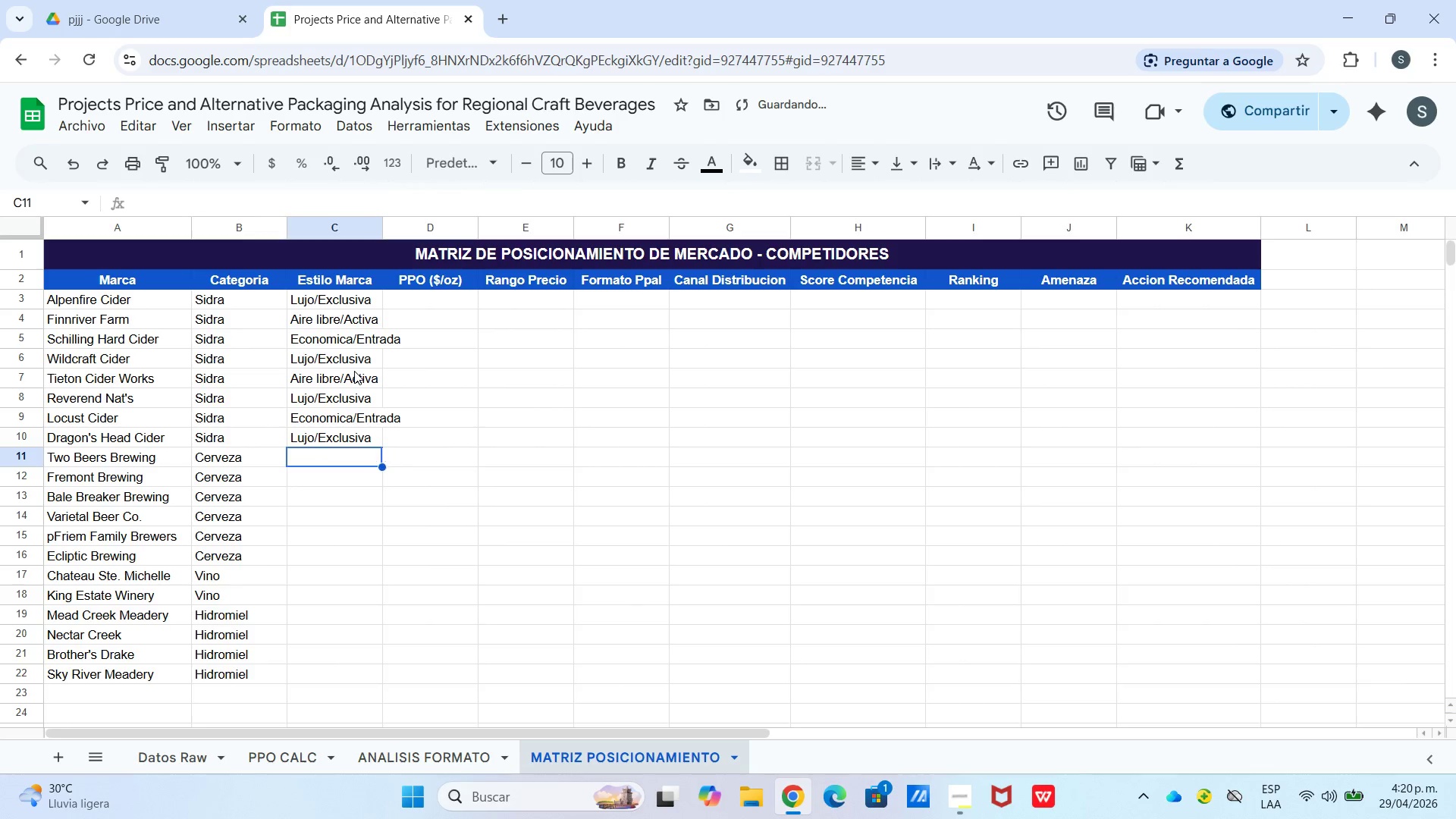 
key(Backspace)
 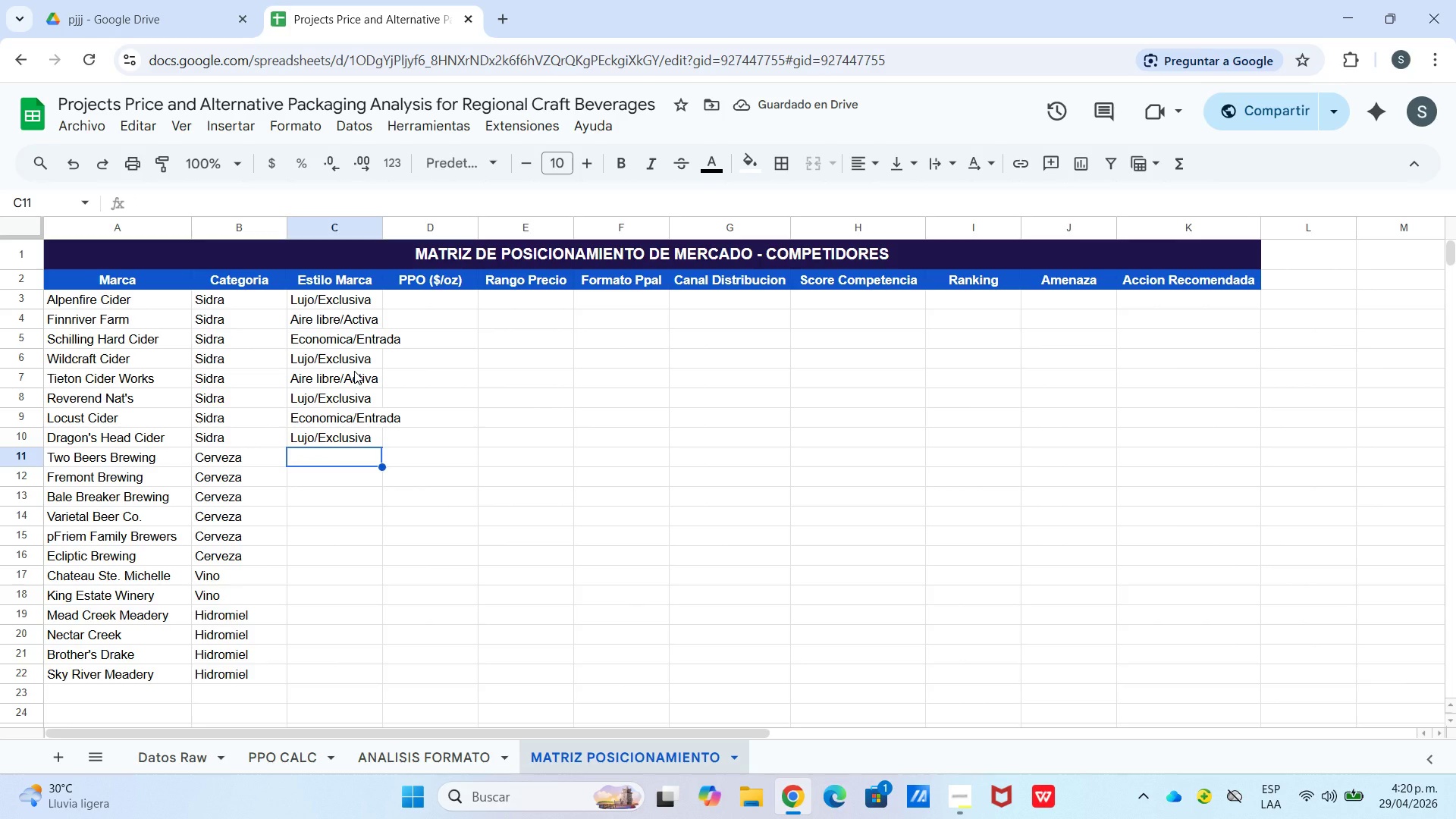 
type(I)
key(Backspace)
type(Aire libre&Activa)
 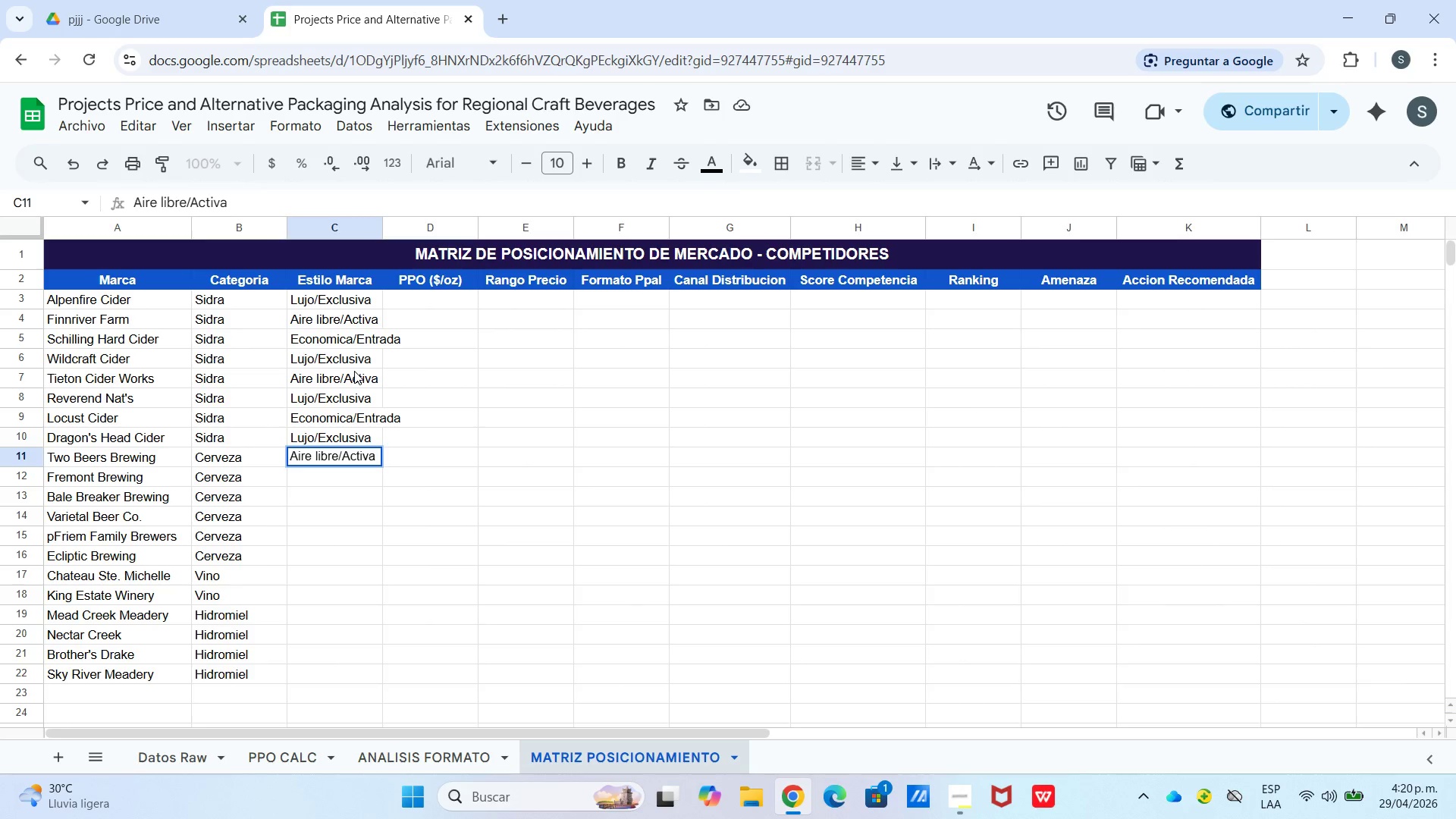 
key(Enter)
 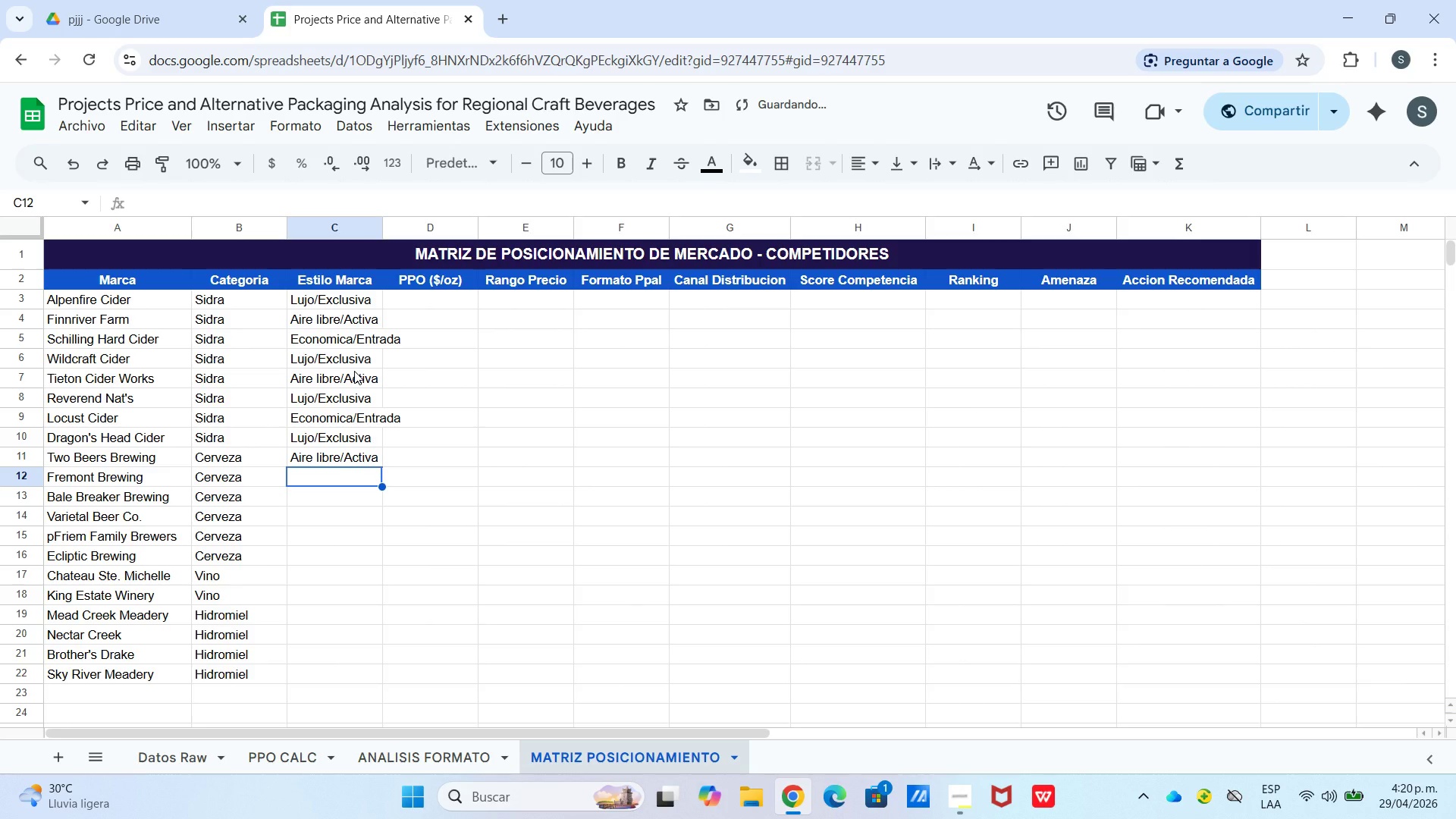 
type(Aire libre&Activa)
 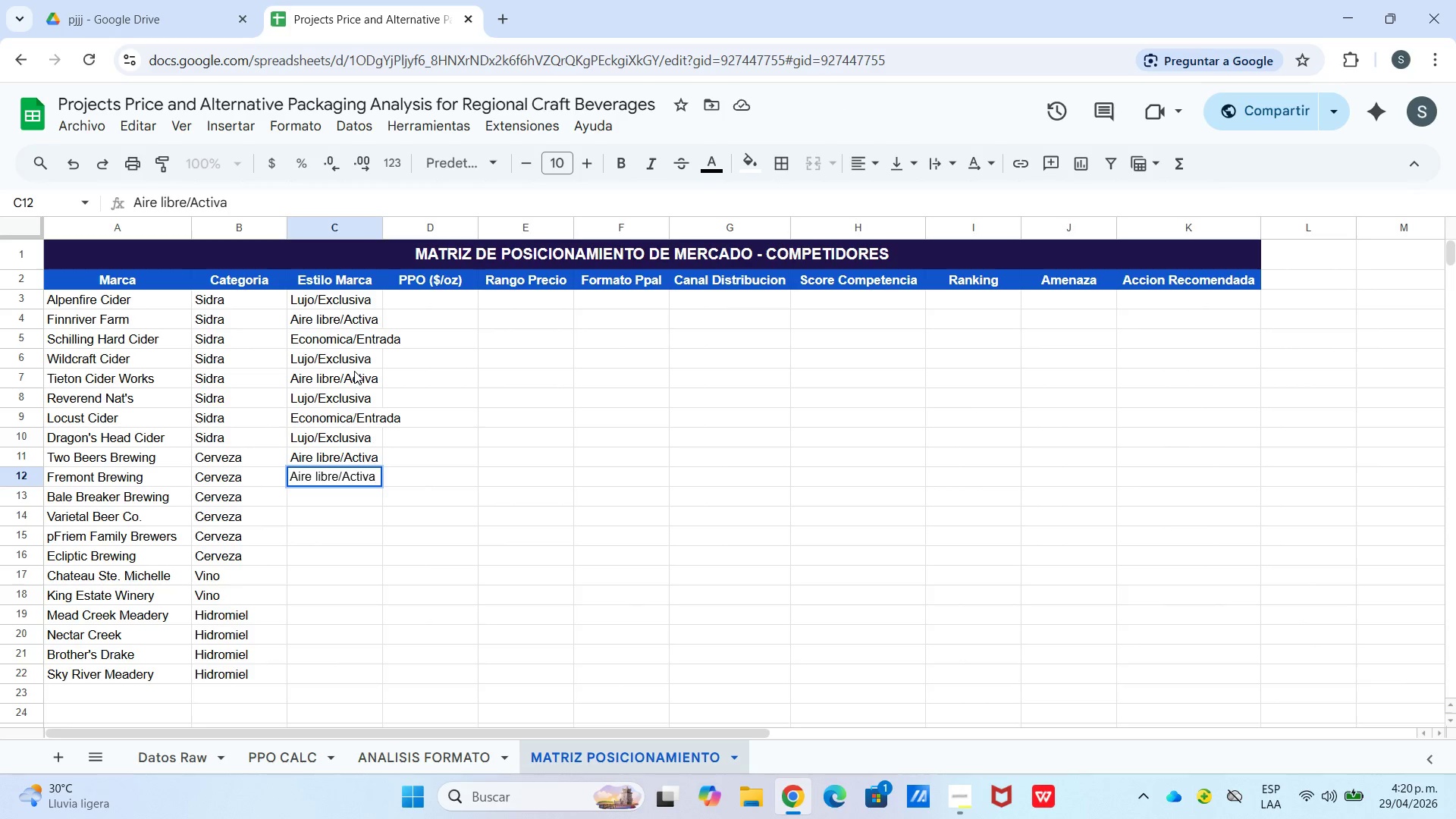 
key(Enter)
 